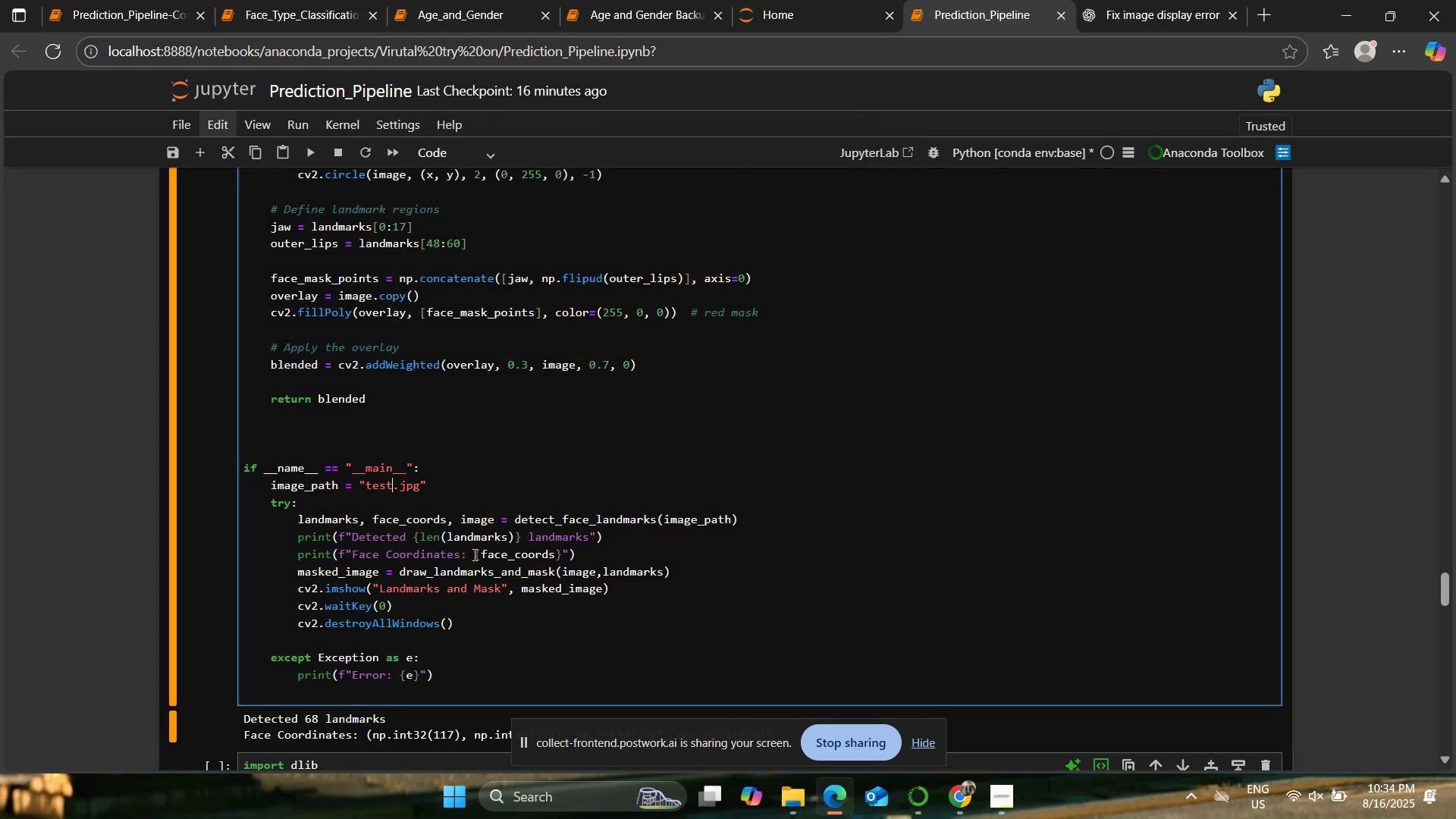 
key(3)
 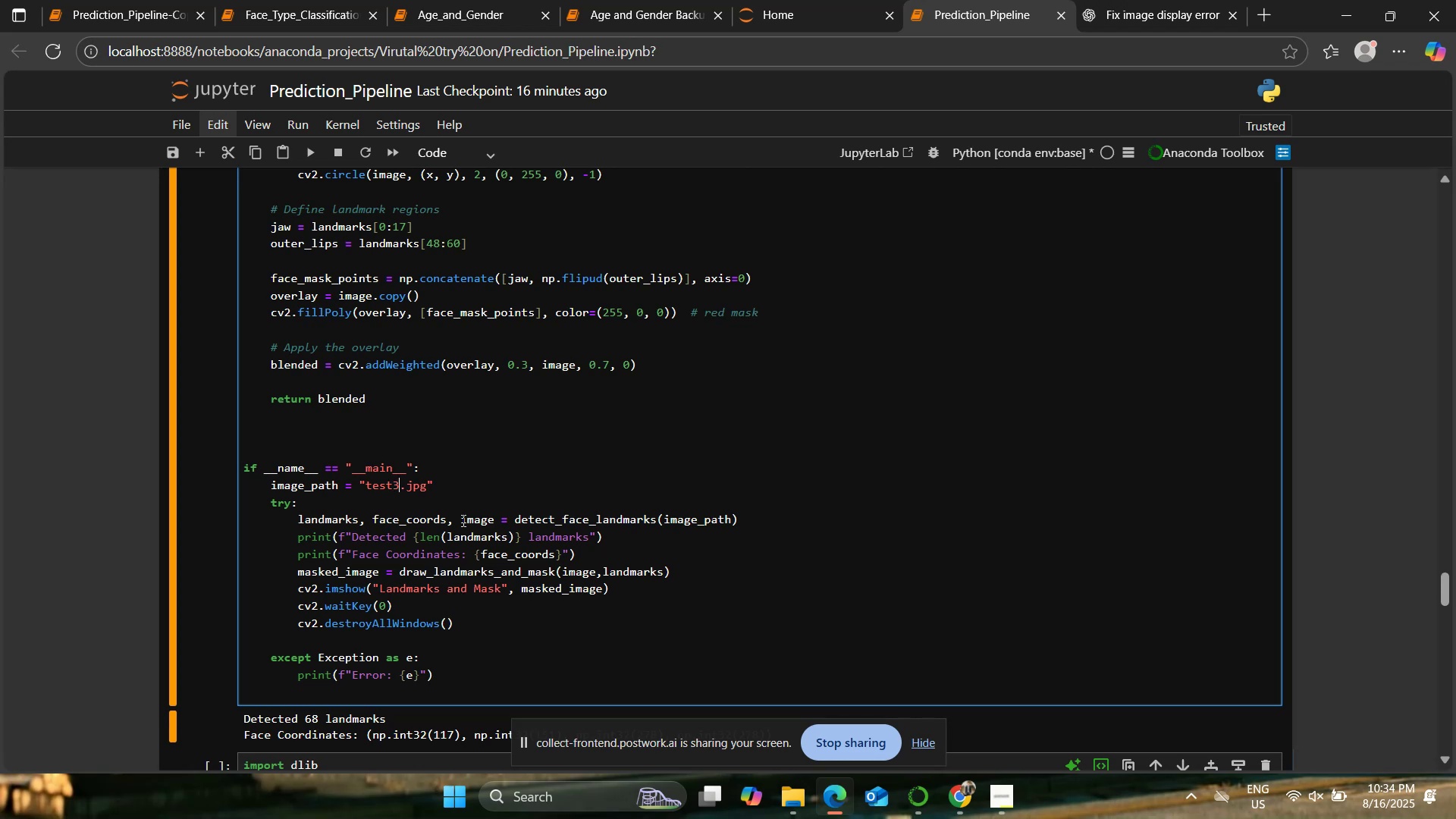 
left_click([457, 470])
 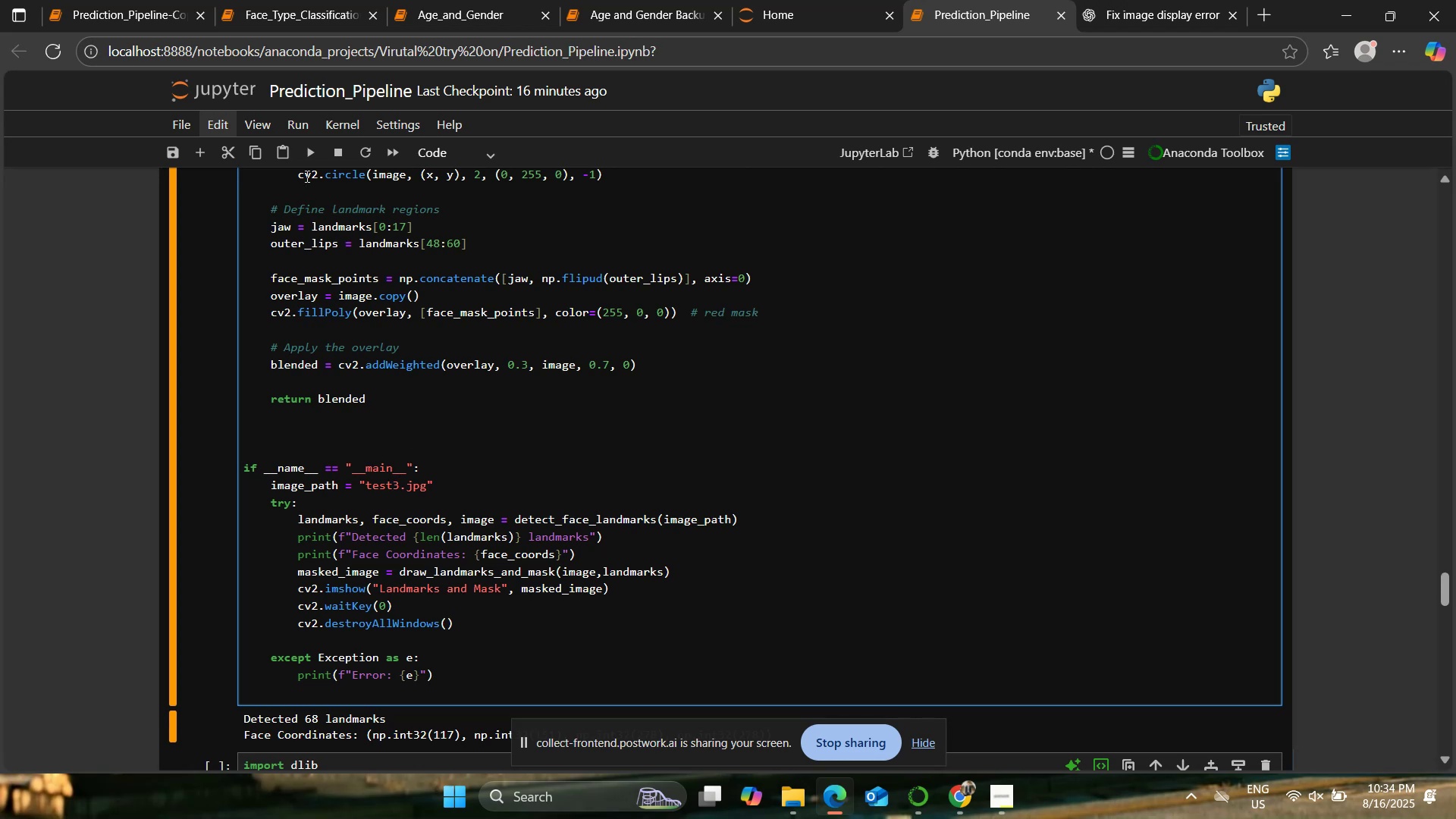 
left_click([312, 161])
 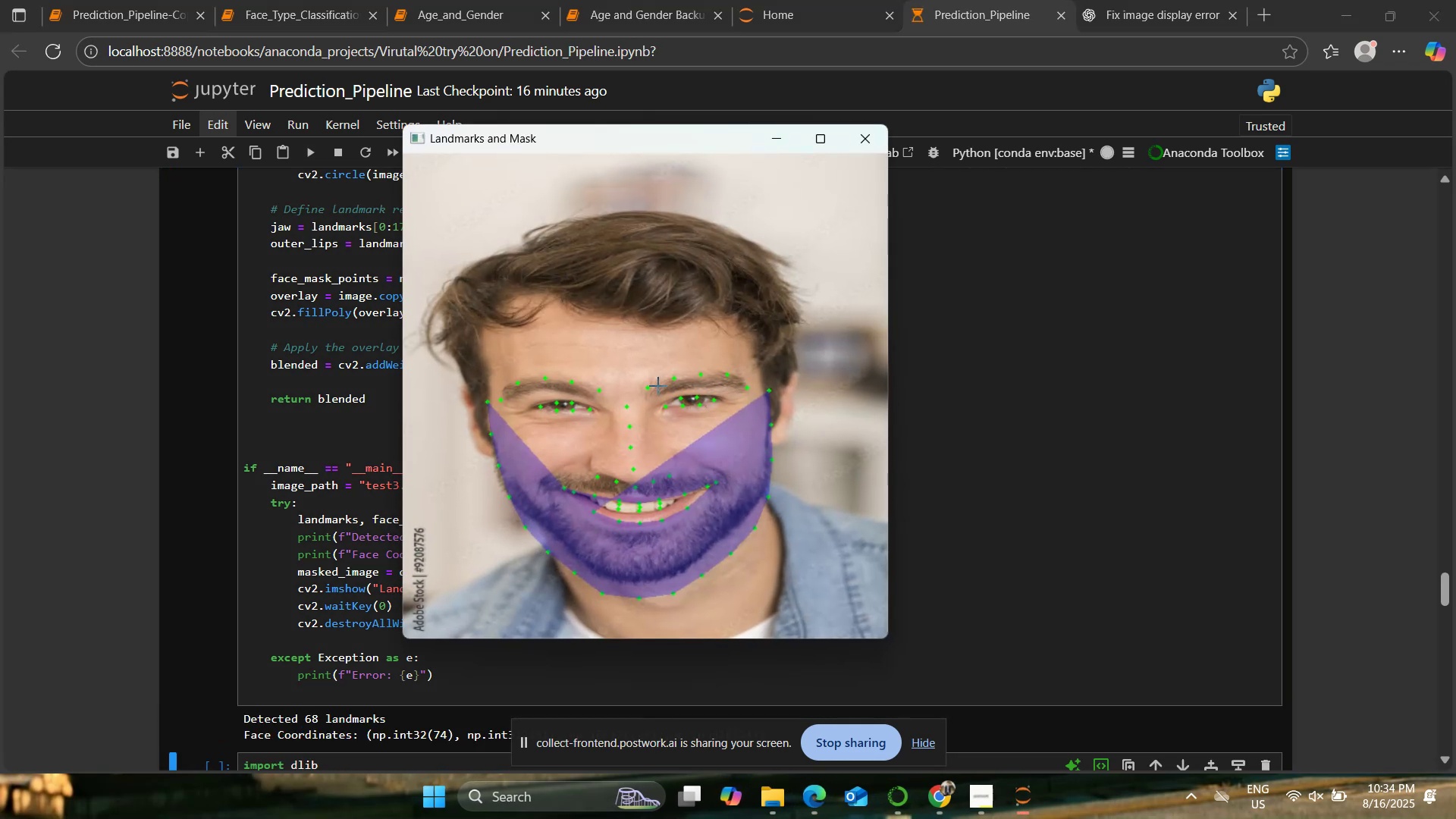 
left_click([865, 138])
 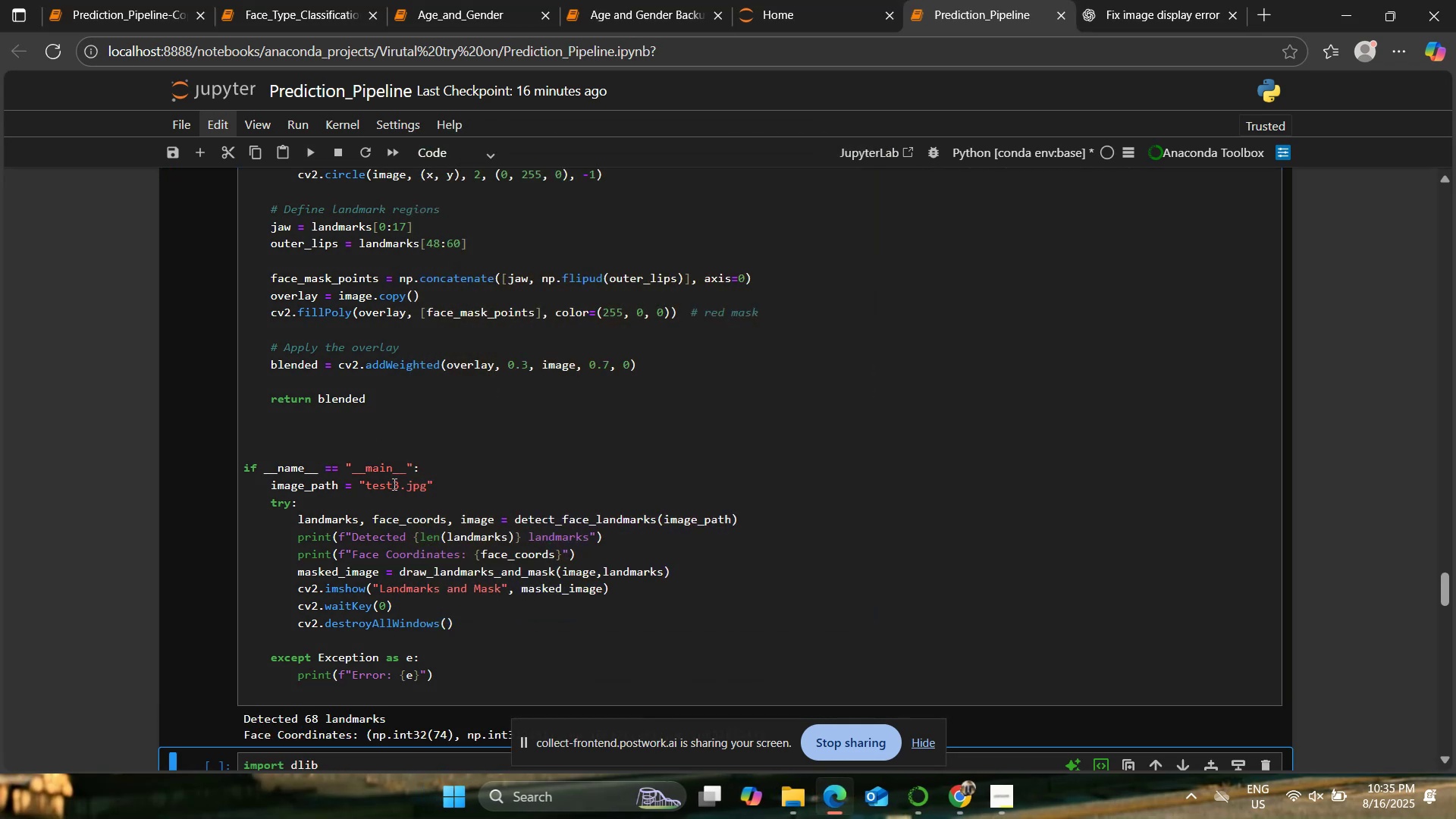 
left_click([398, 482])
 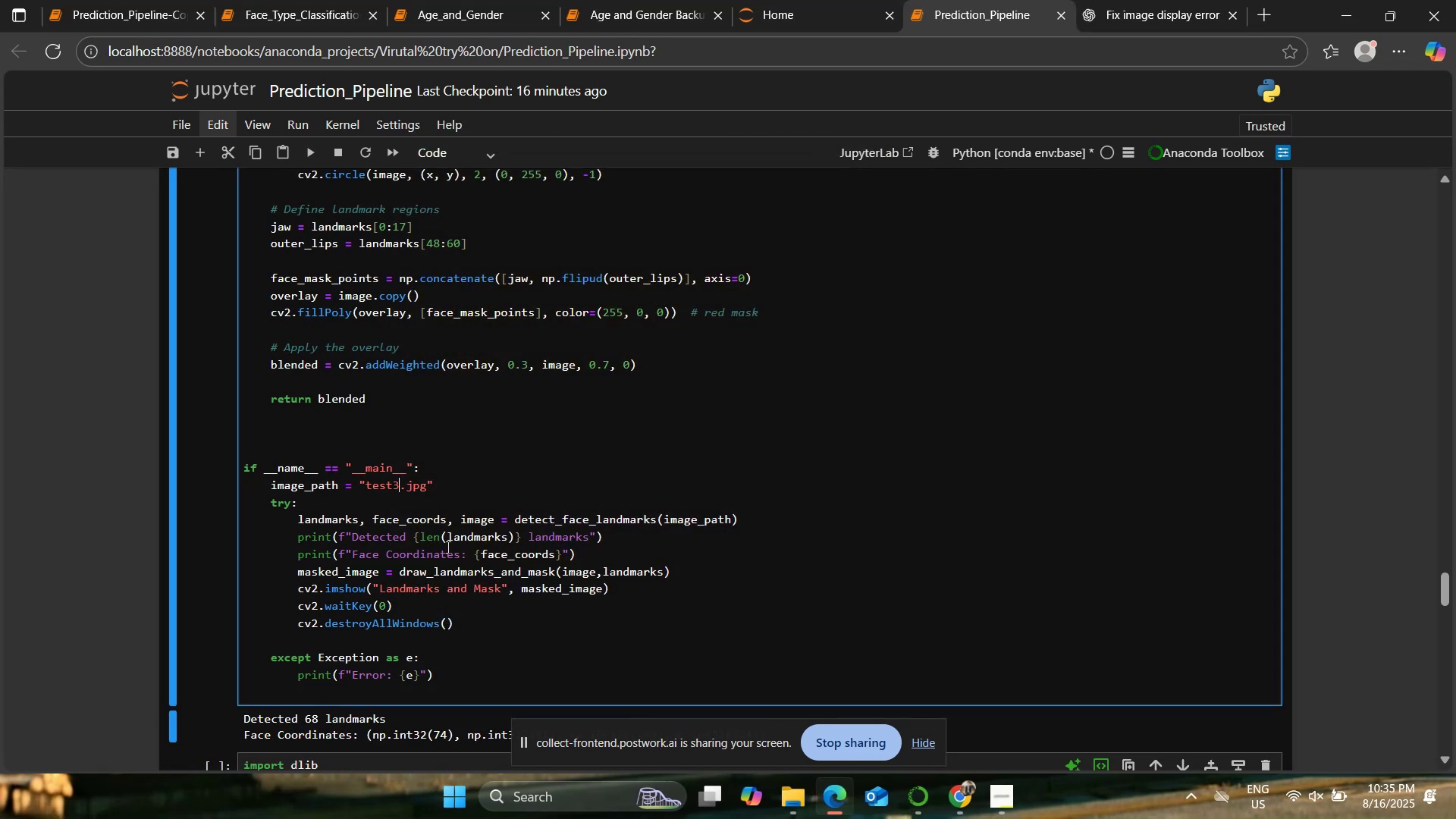 
key(Backspace)
 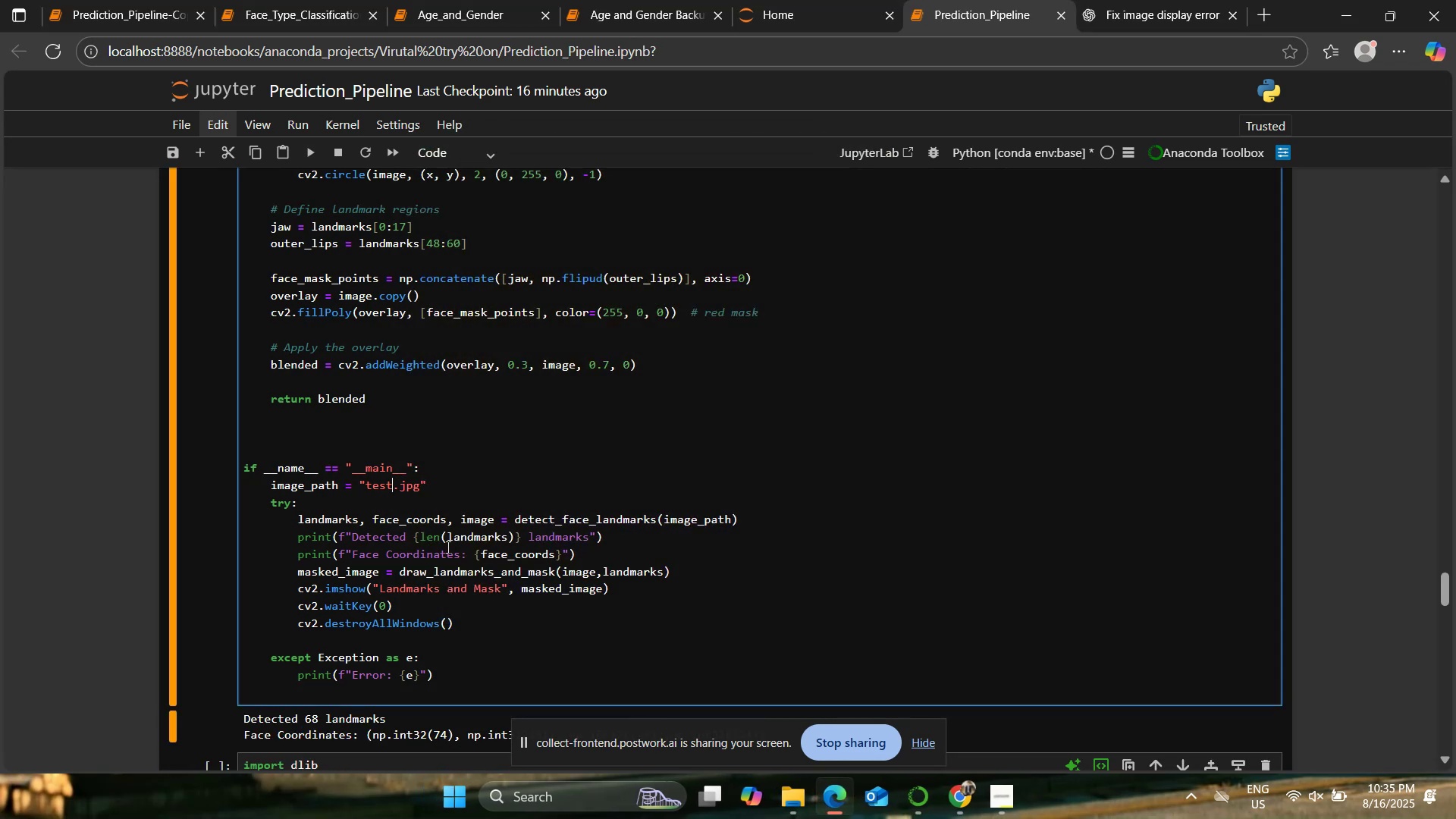 
key(2)
 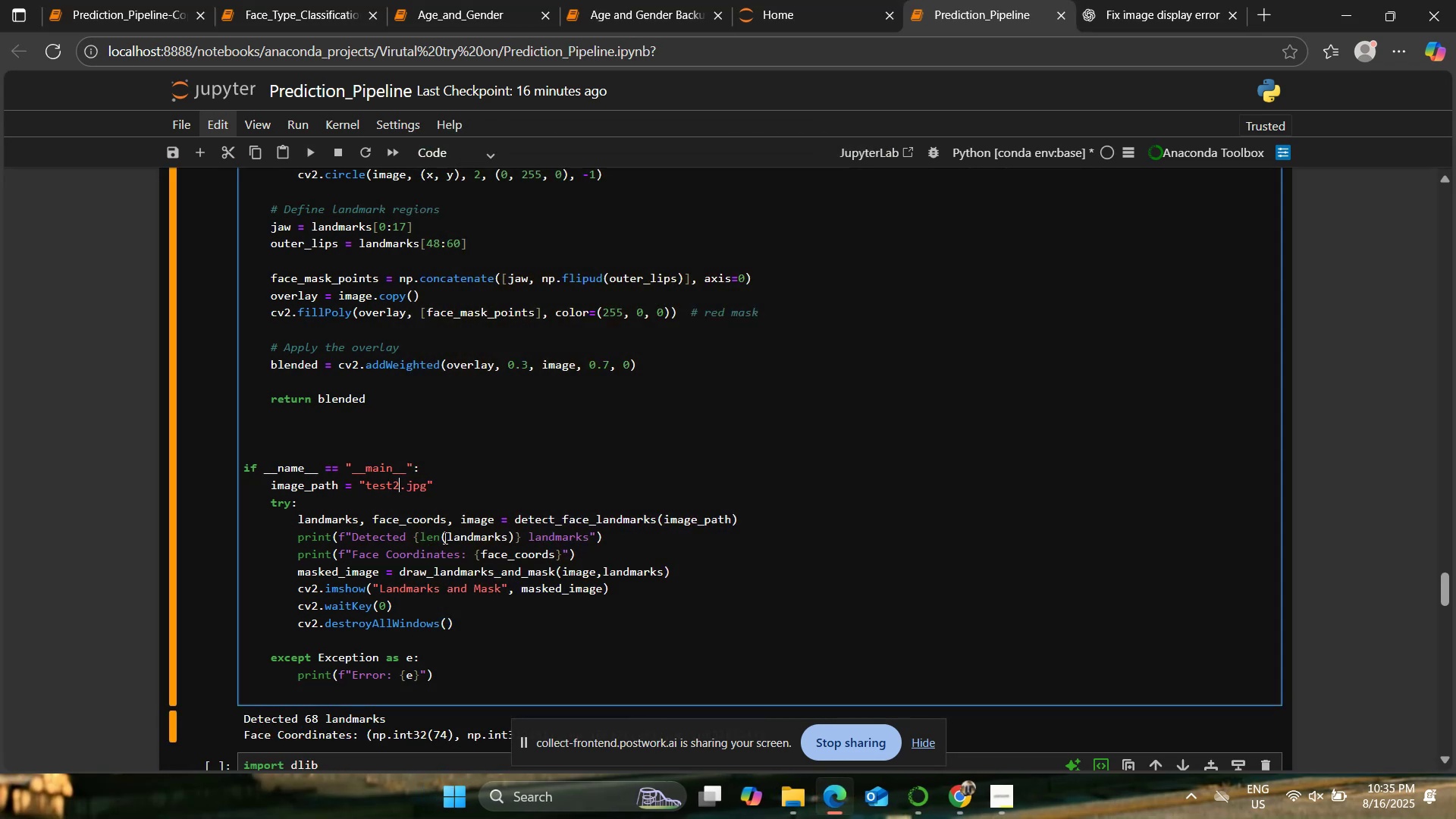 
left_click([444, 475])
 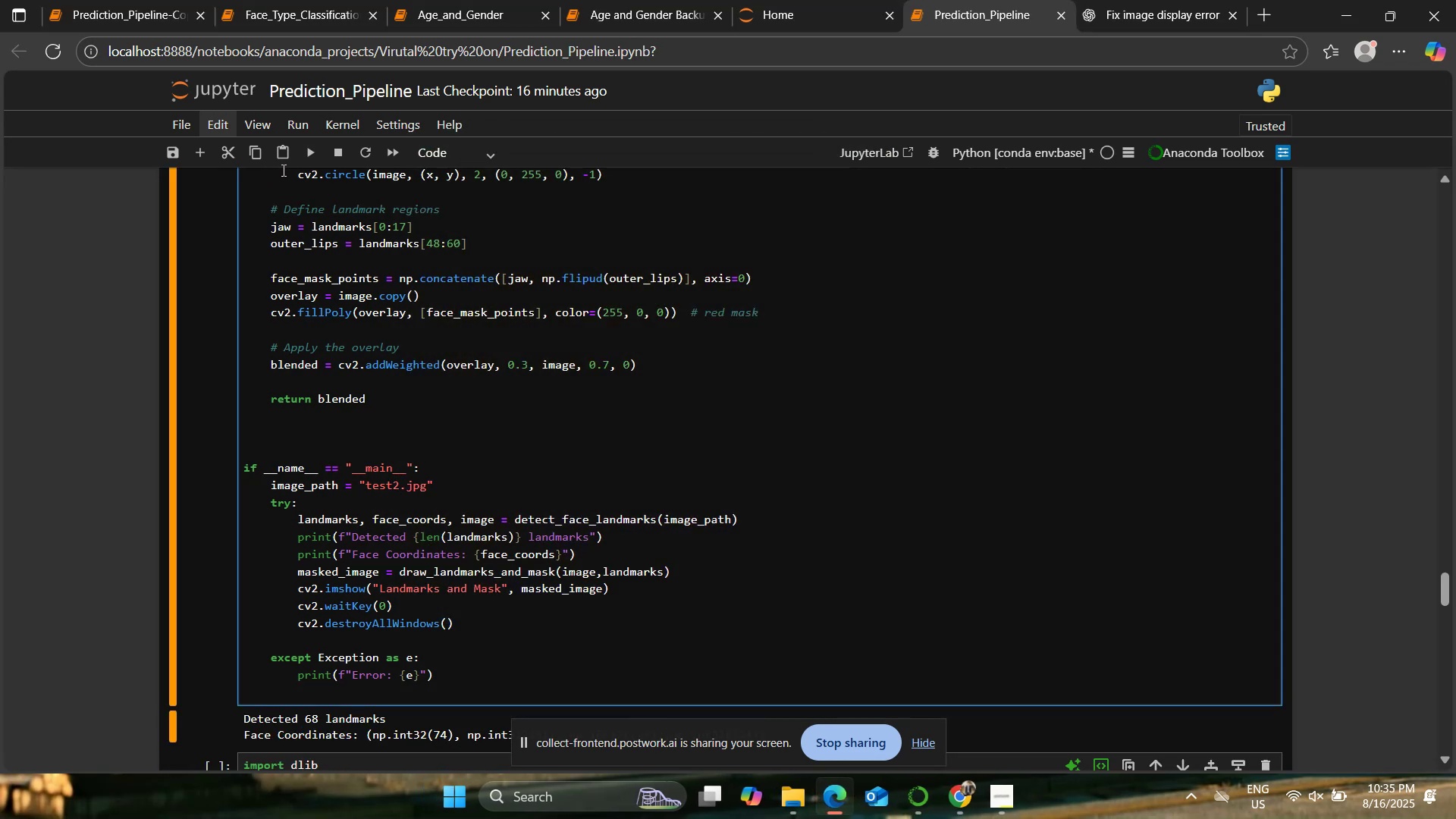 
left_click([305, 151])
 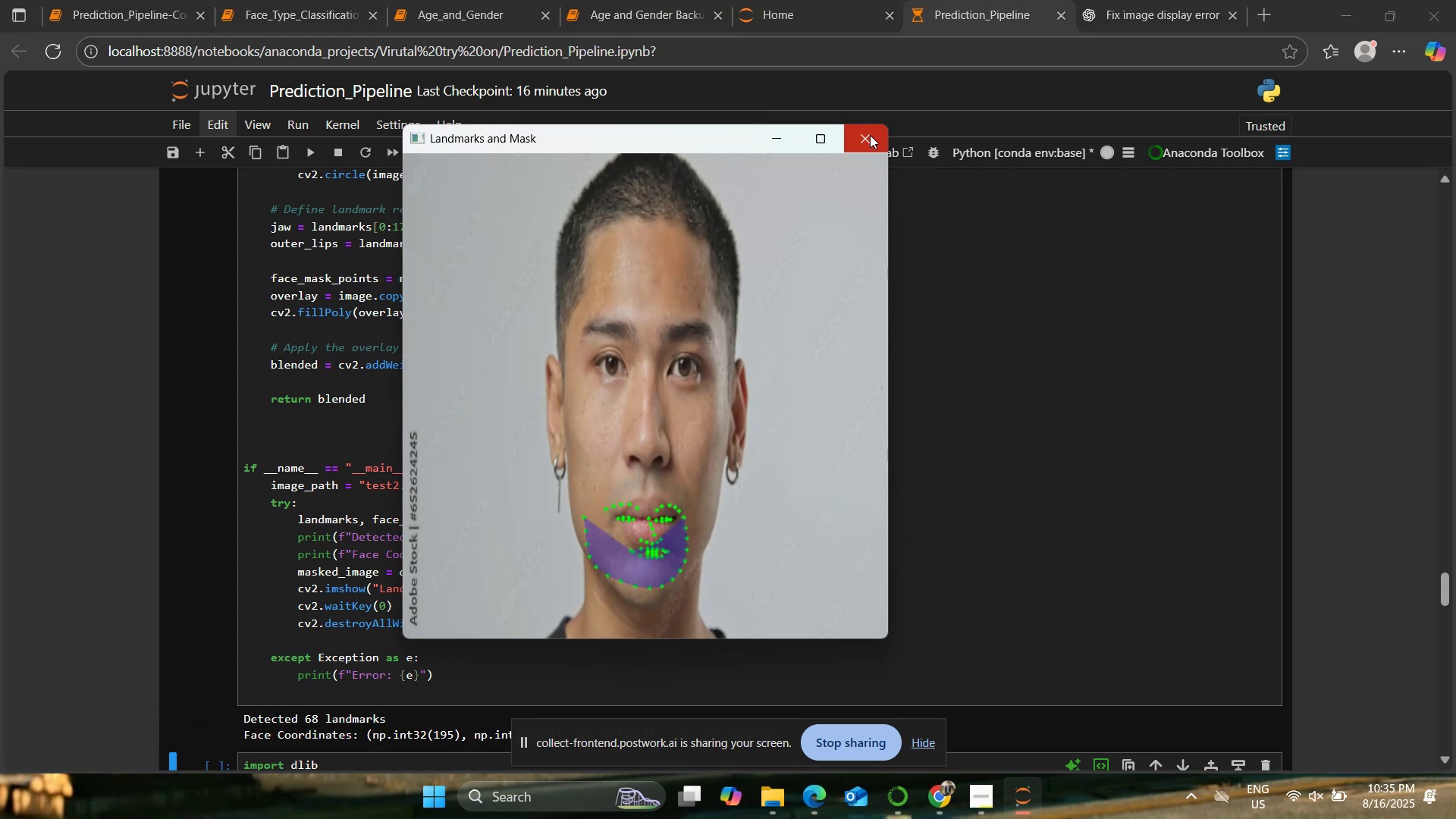 
wait(10.21)
 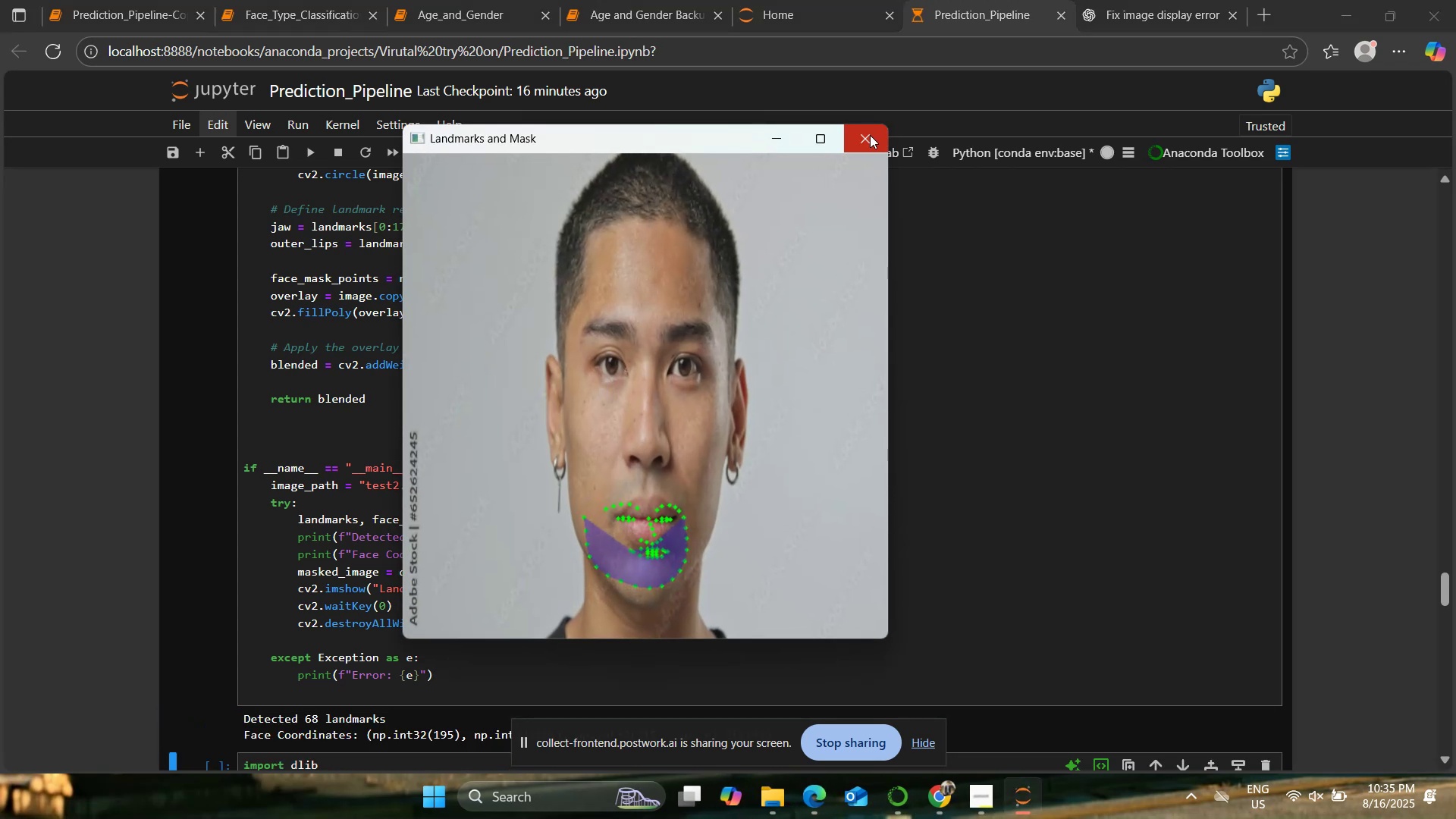 
left_click([870, 135])
 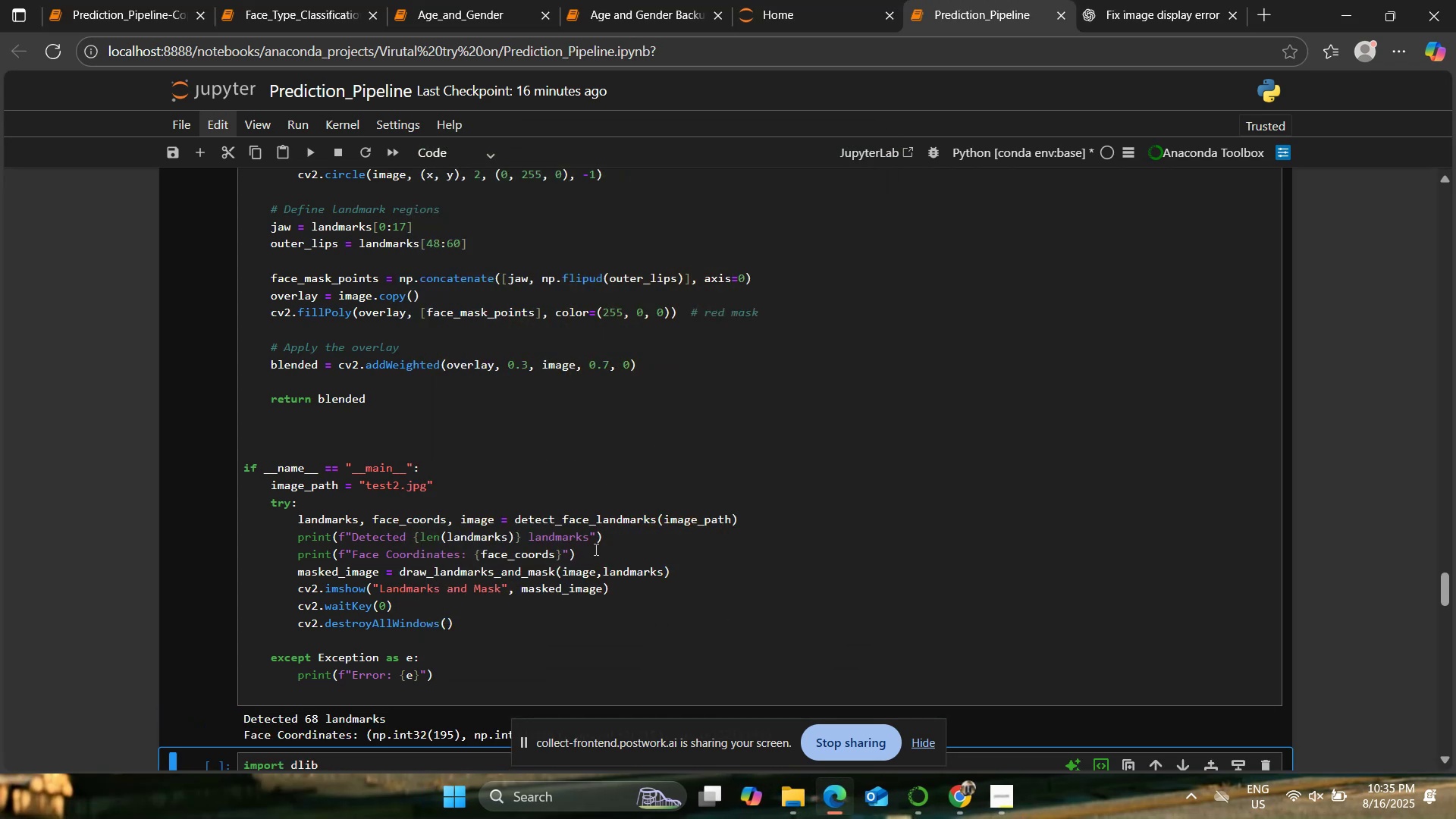 
left_click([595, 549])
 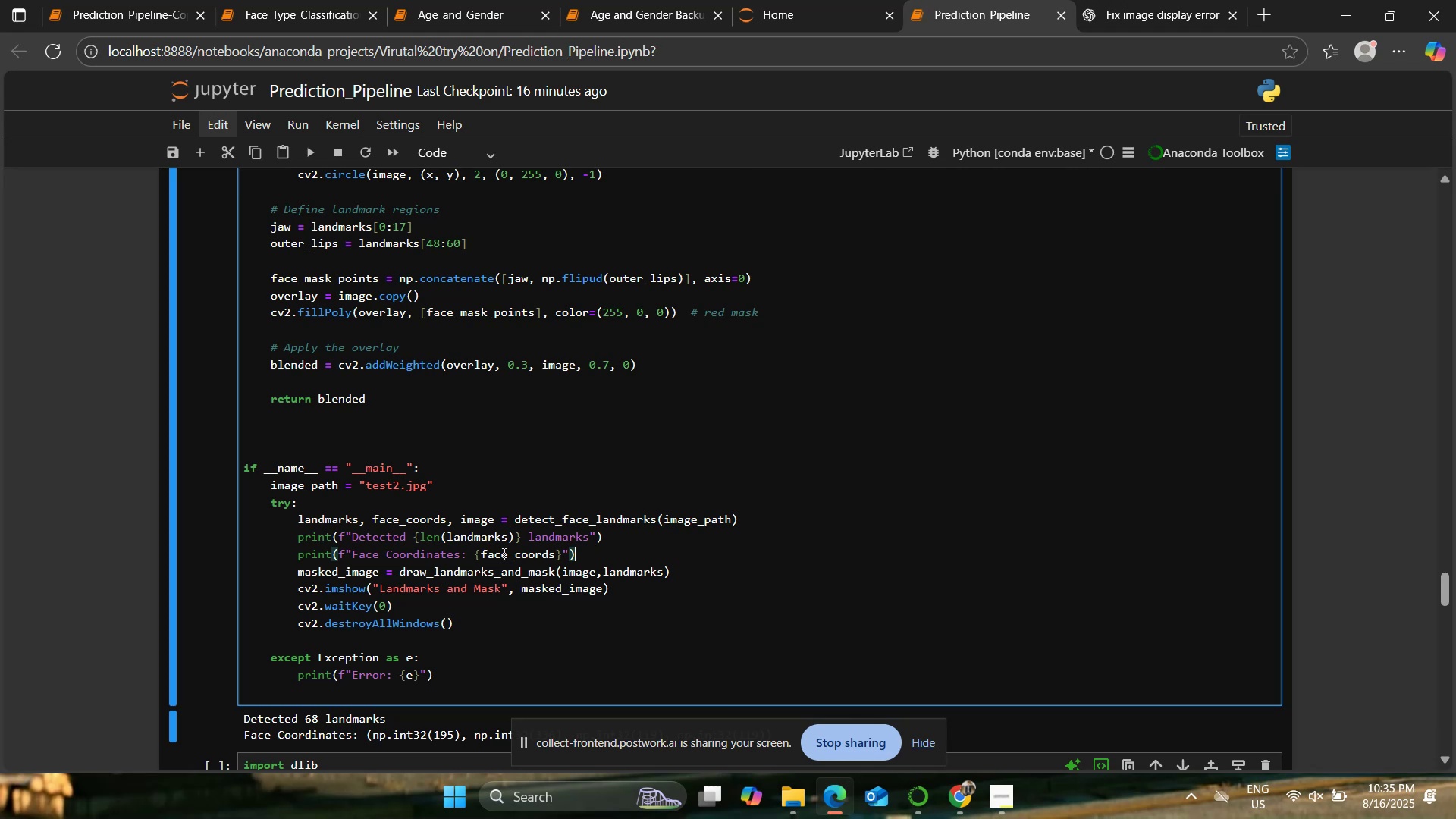 
scroll: coordinate [503, 554], scroll_direction: up, amount: 2.0
 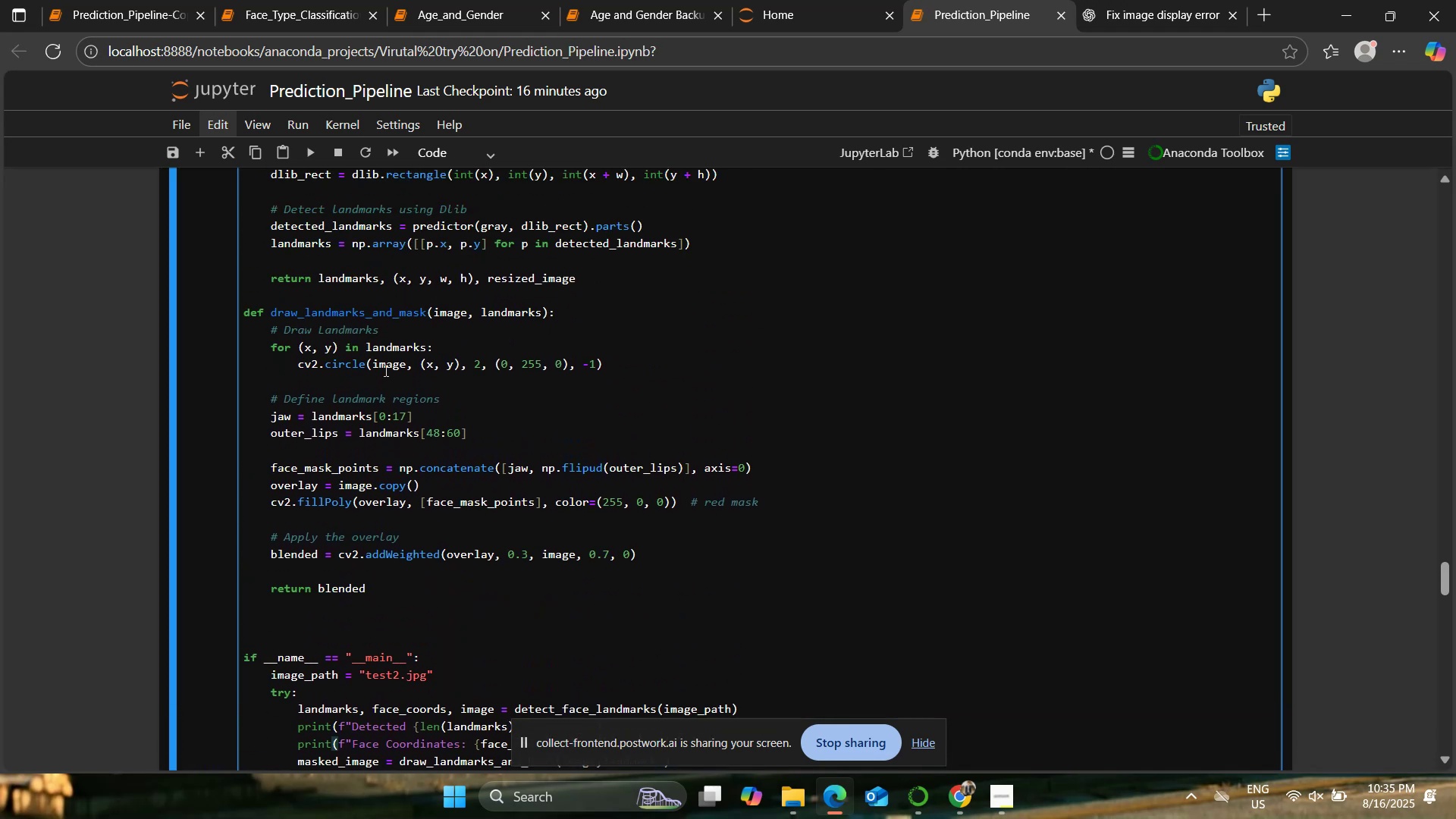 
wait(8.35)
 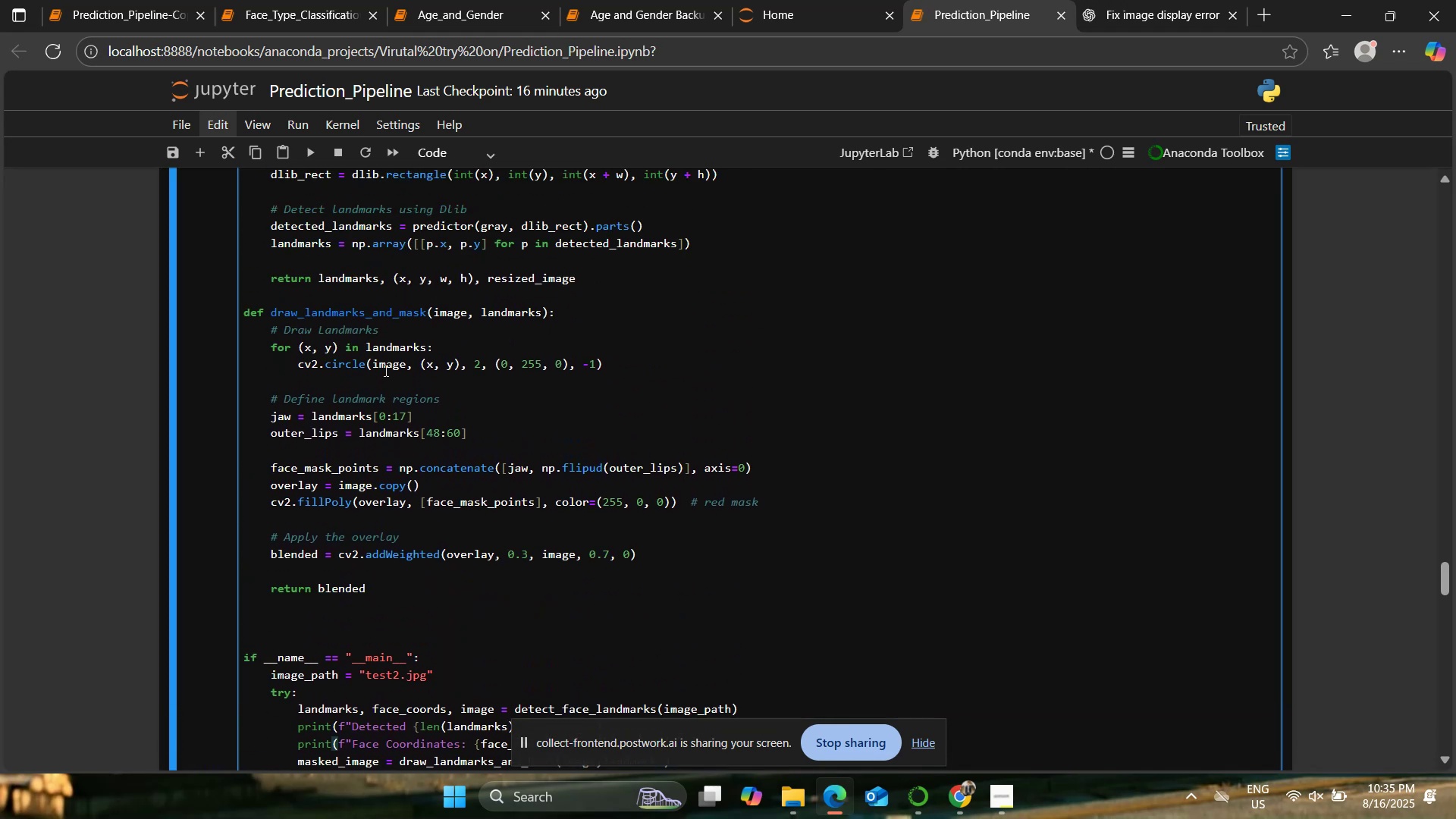 
left_click_drag(start_coordinate=[269, 399], to_coordinate=[601, 583])
 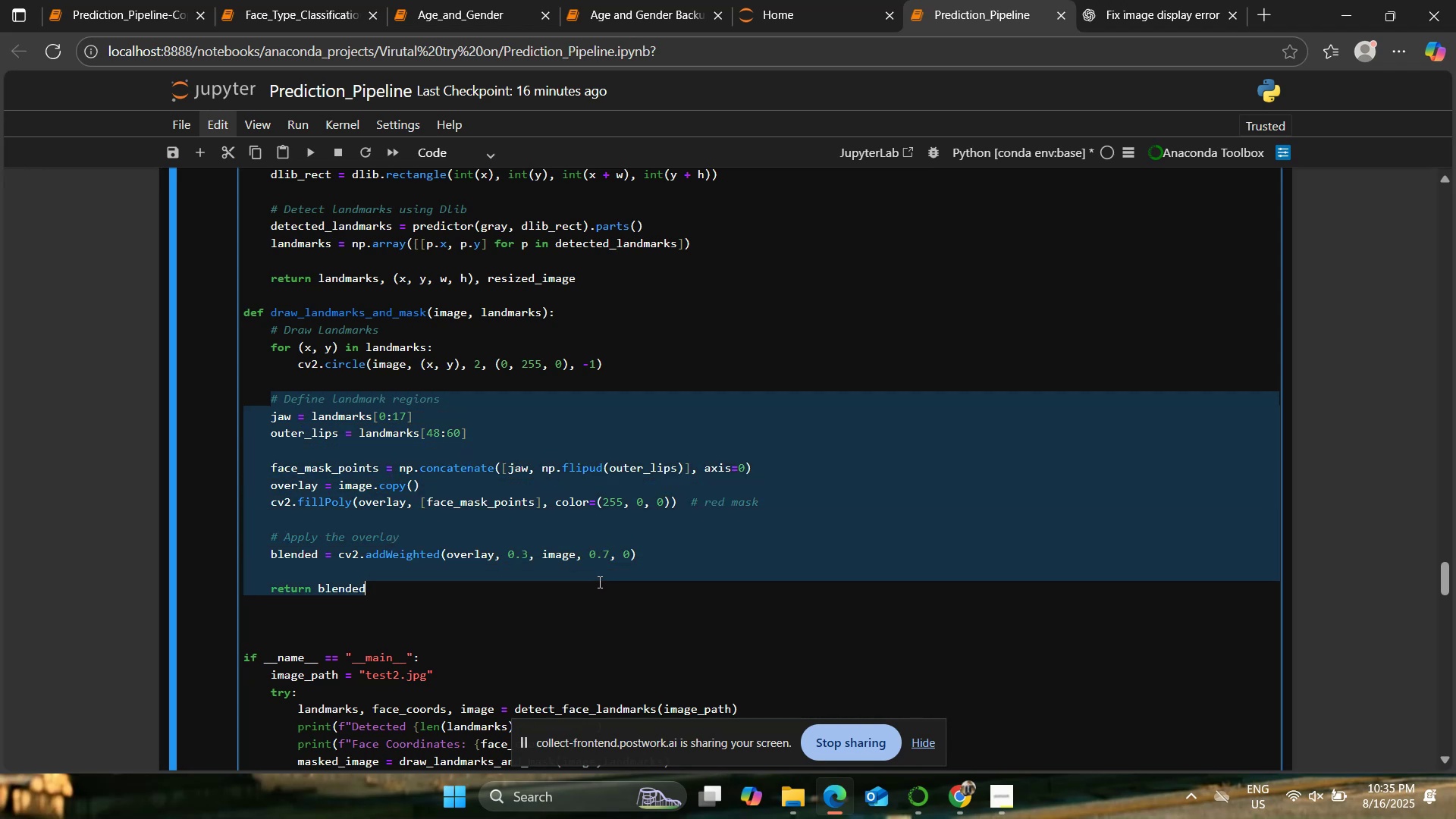 
key(Backspace)
type(return image)
 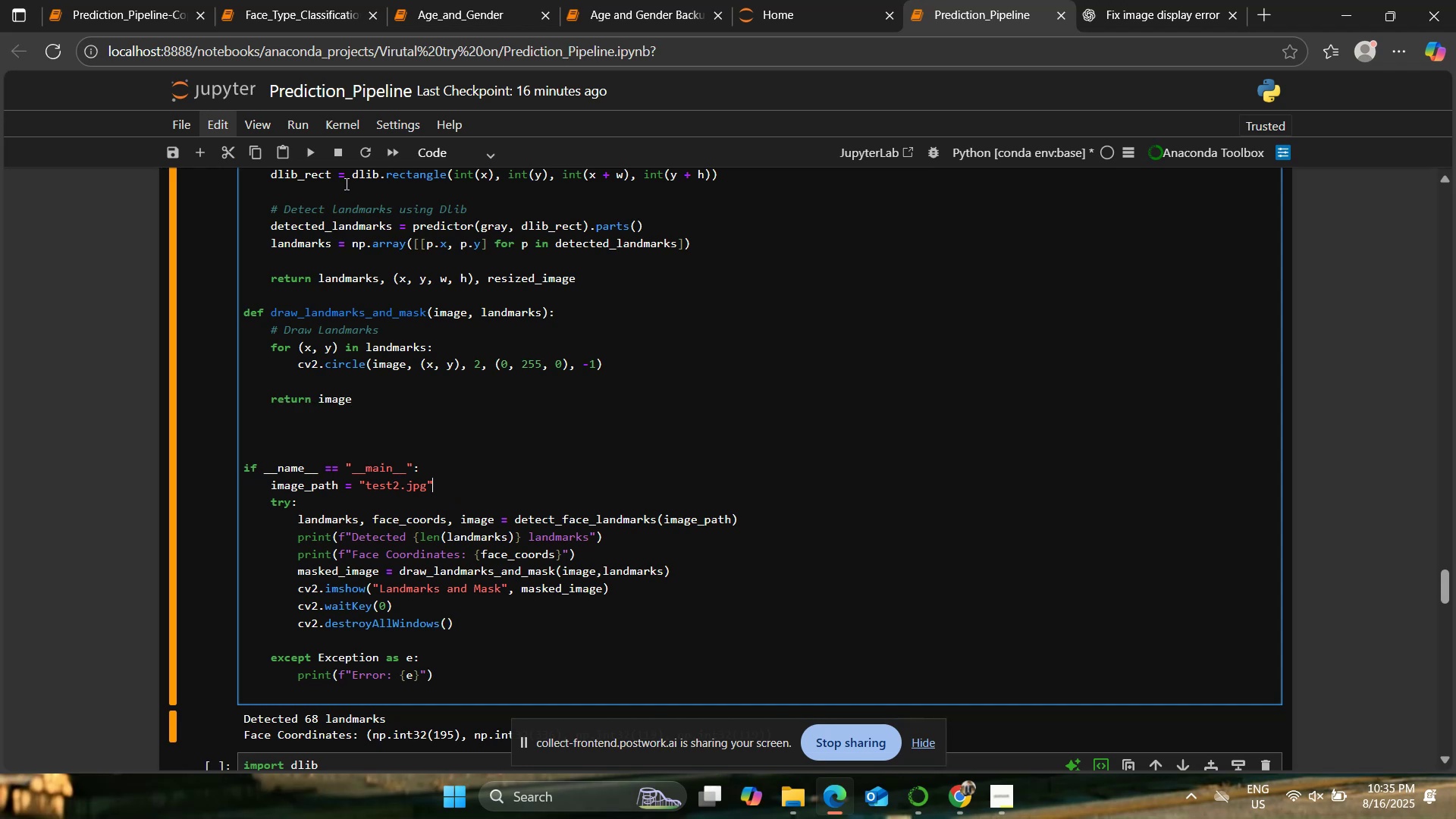 
left_click([306, 155])
 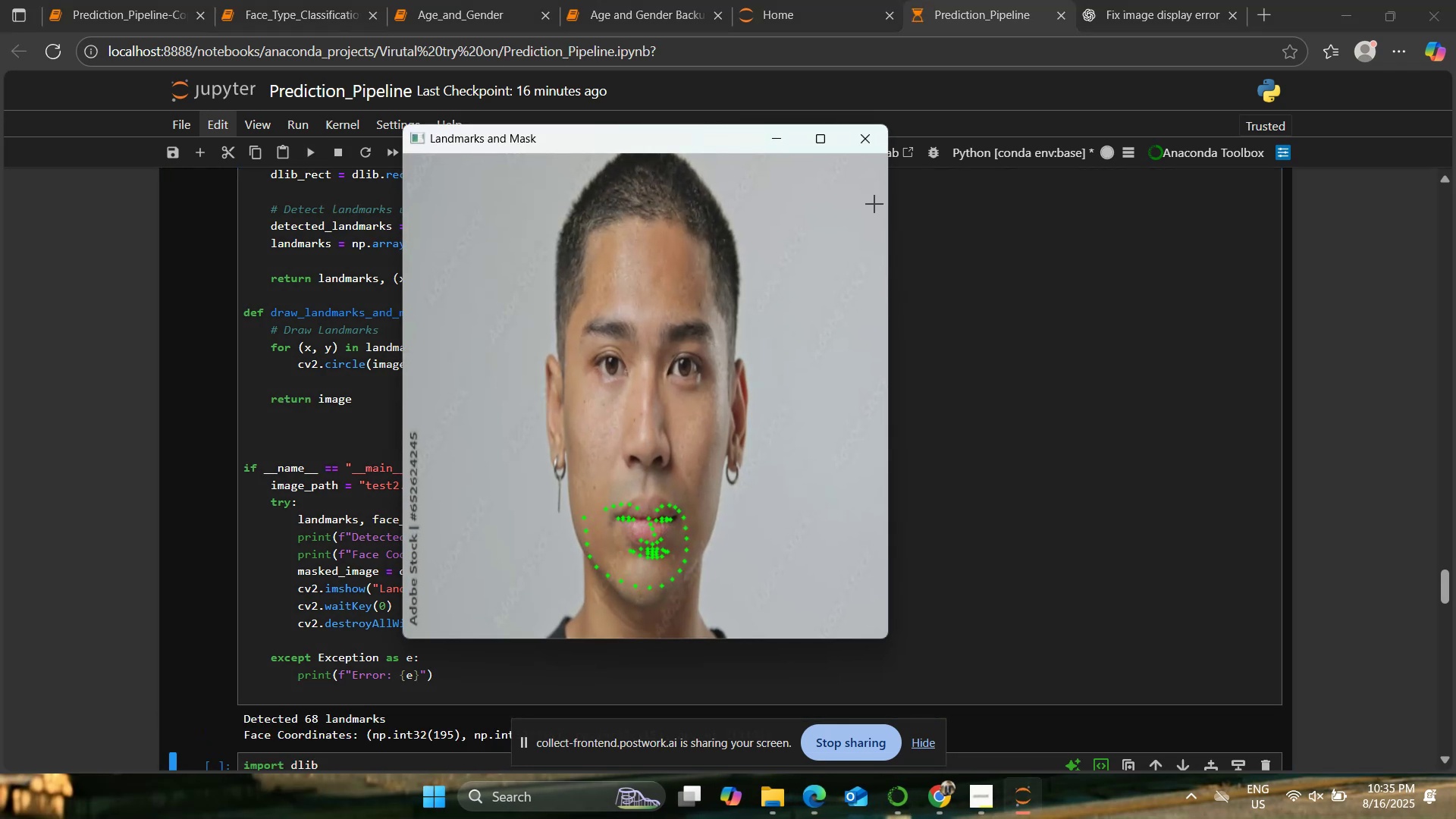 
left_click([865, 135])
 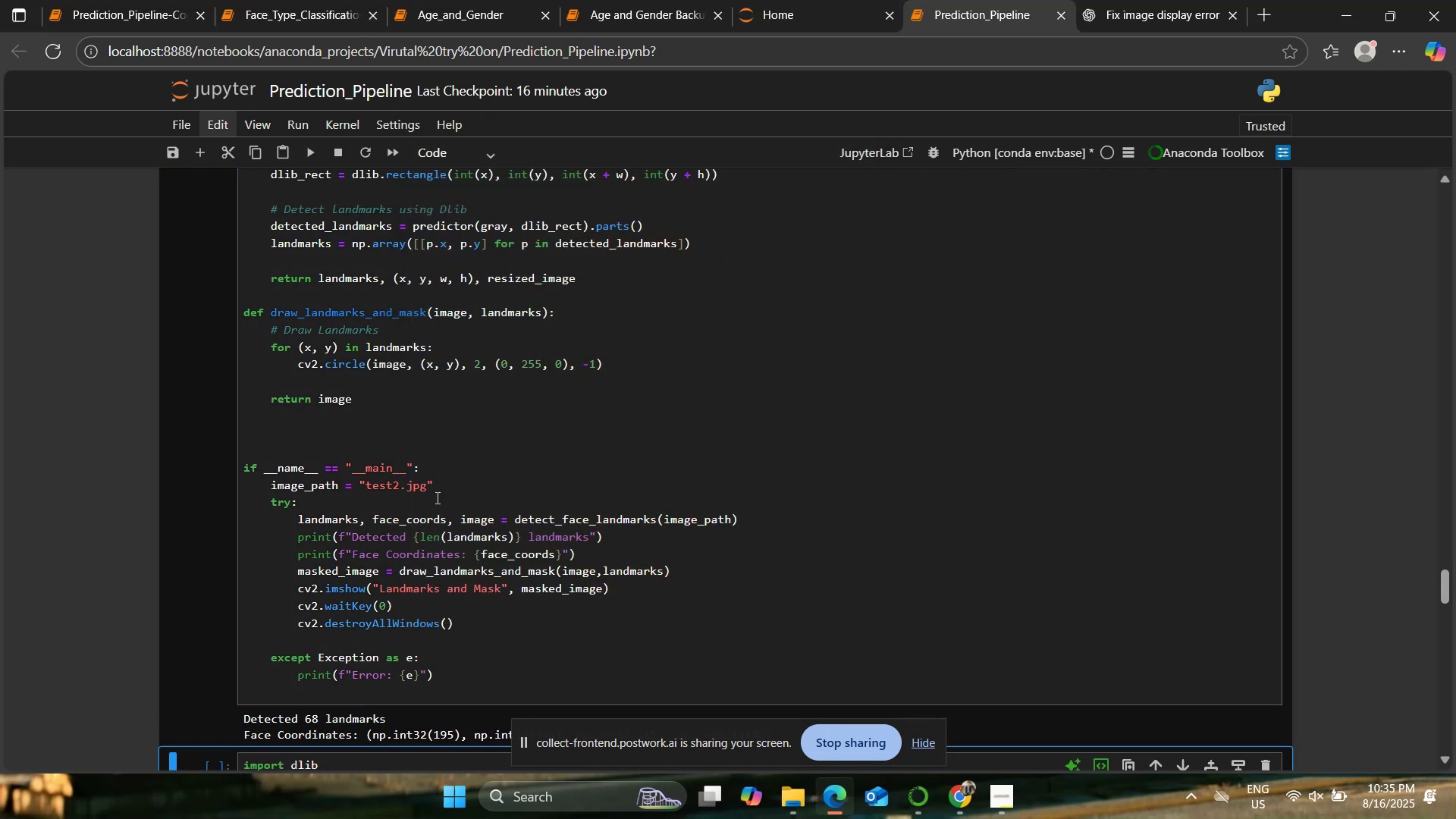 
left_click([398, 485])
 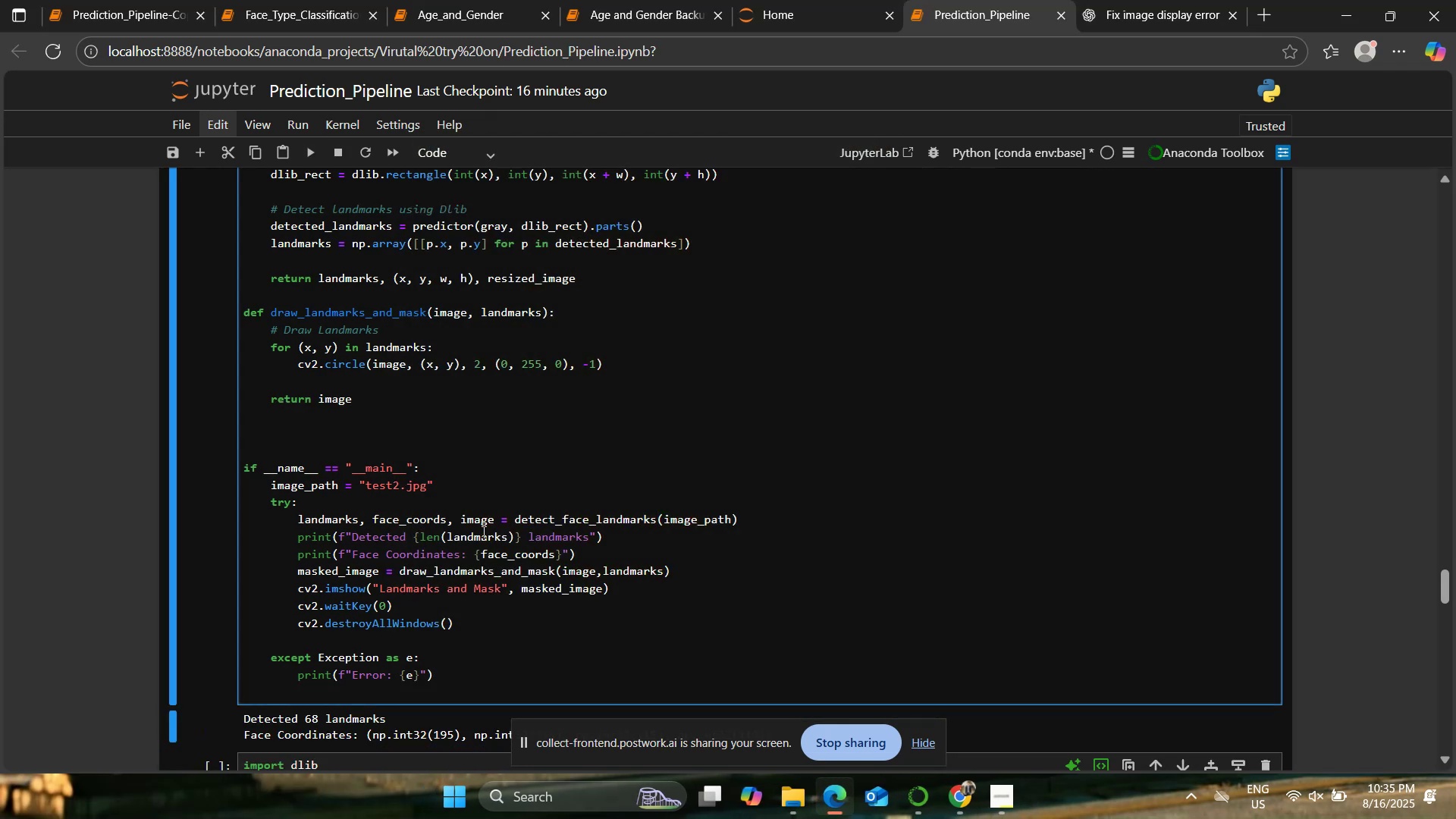 
key(Backspace)
 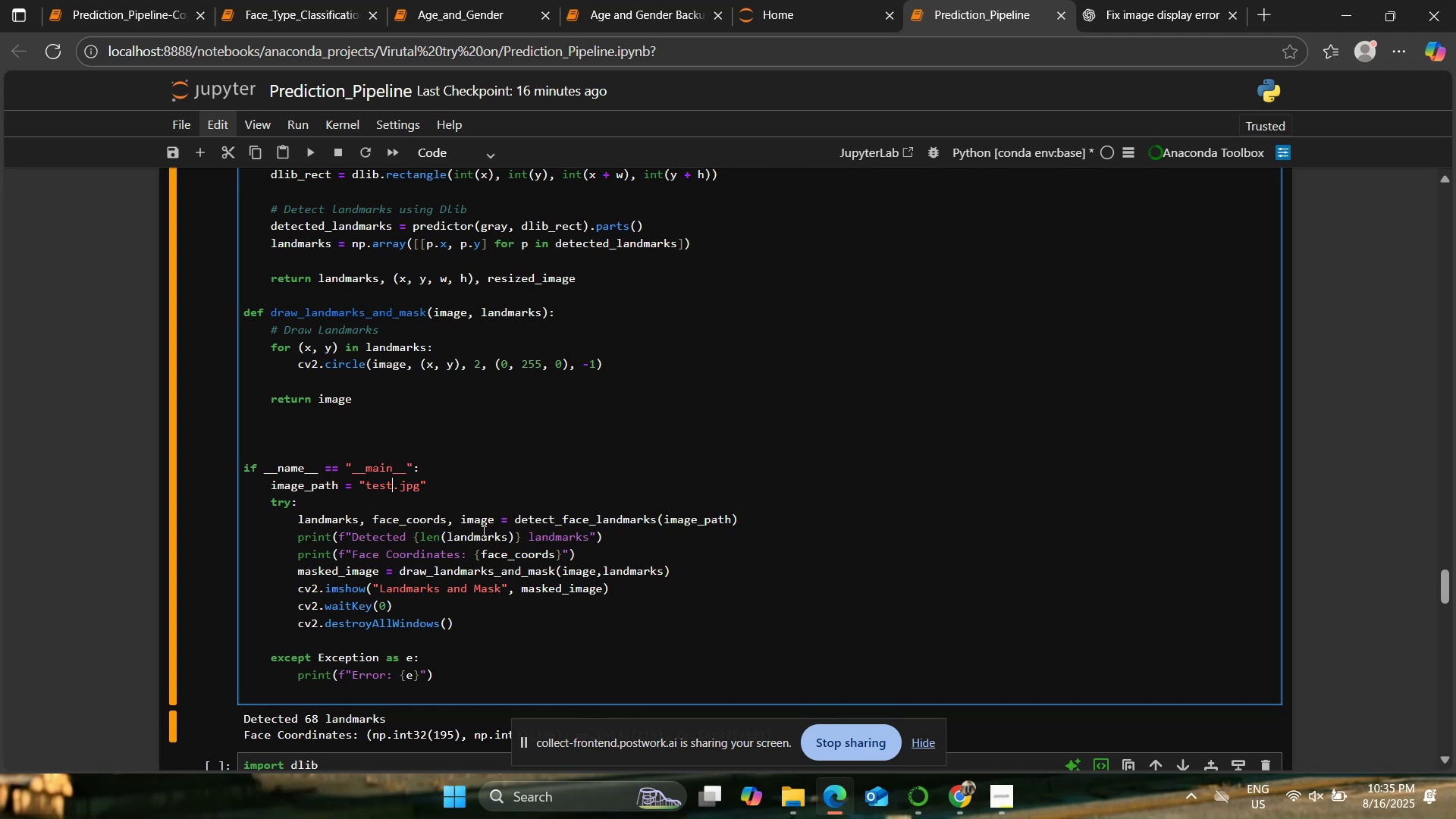 
key(3)
 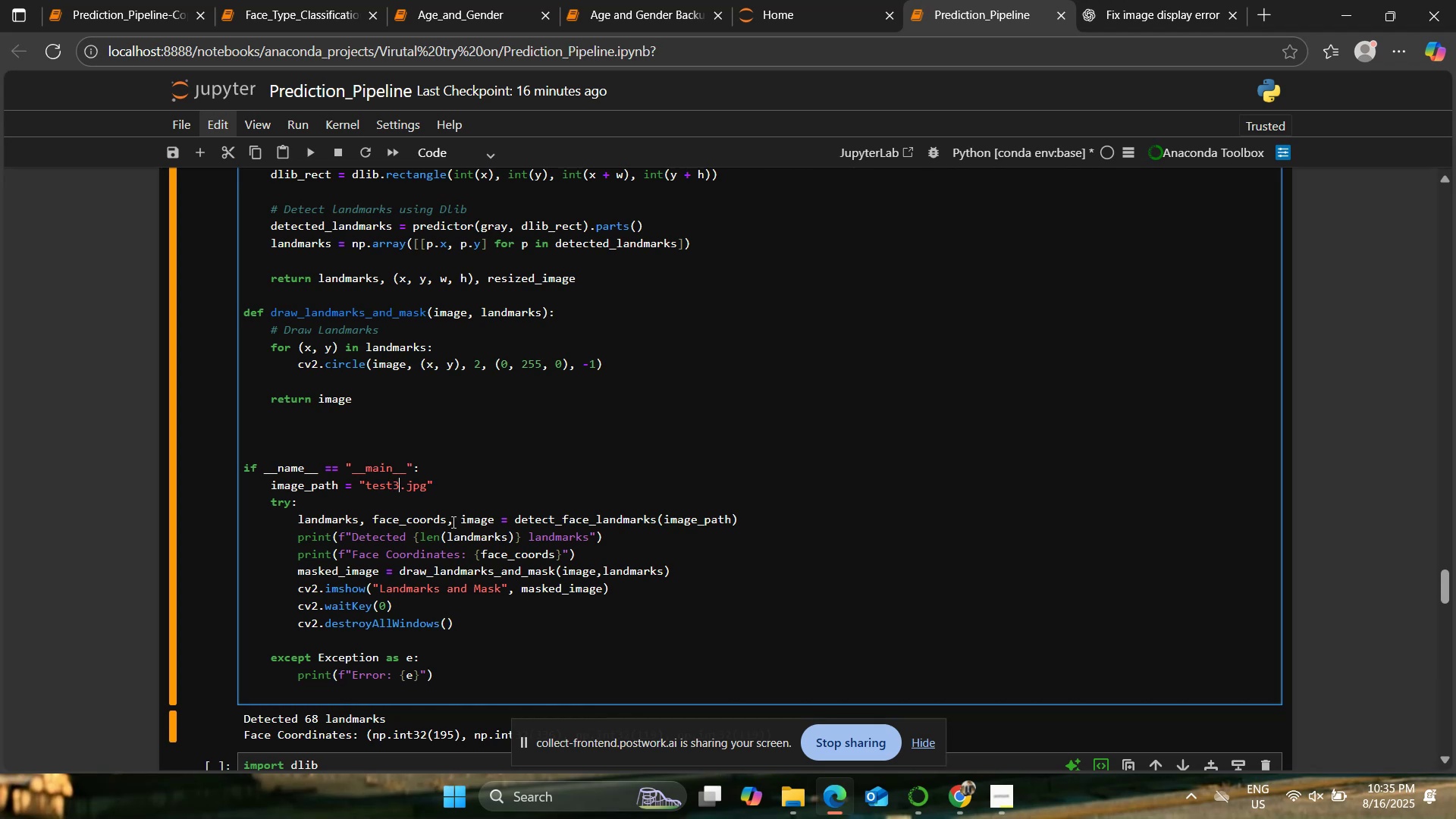 
left_click([461, 489])
 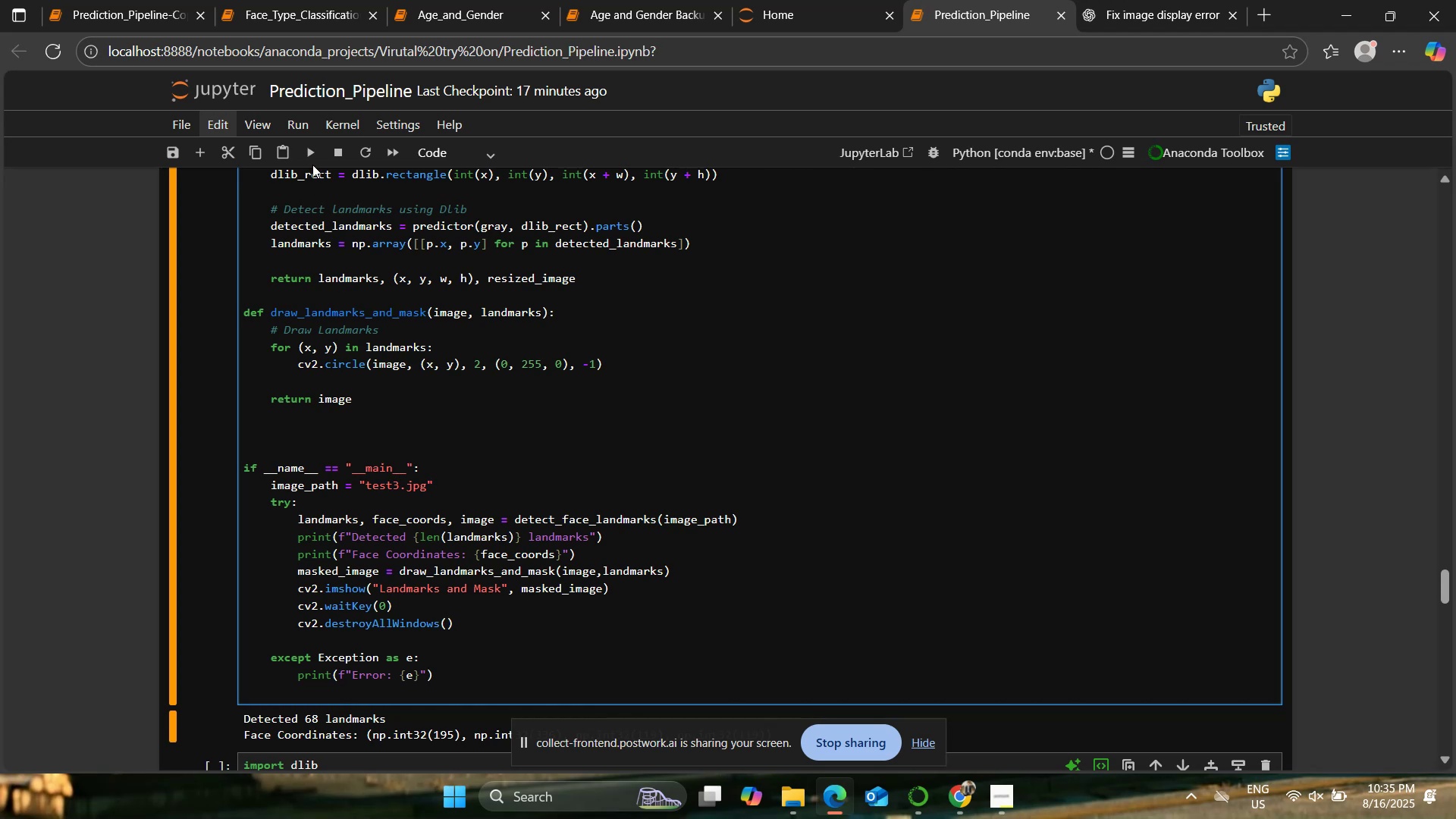 
left_click([312, 147])
 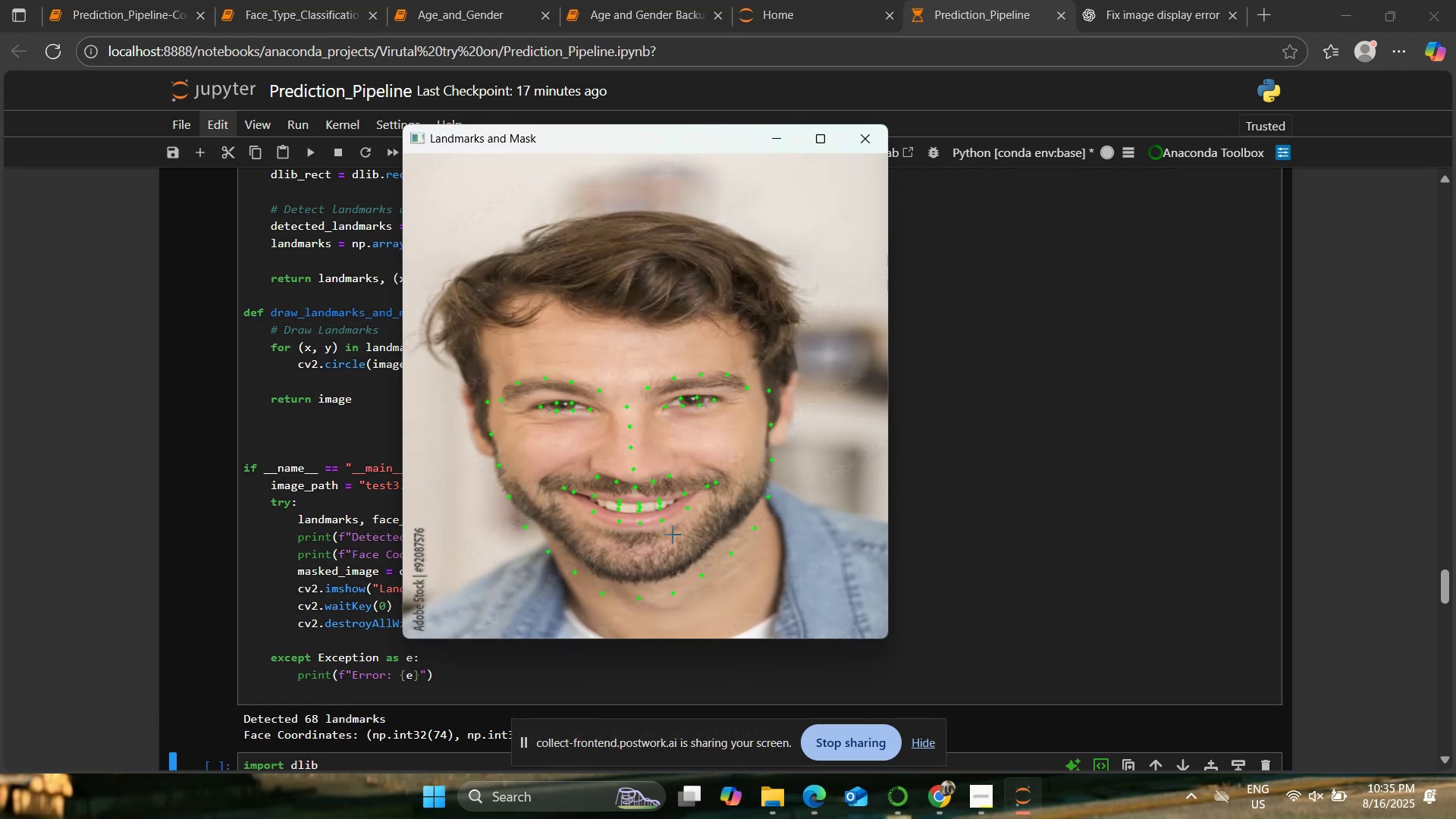 
wait(6.12)
 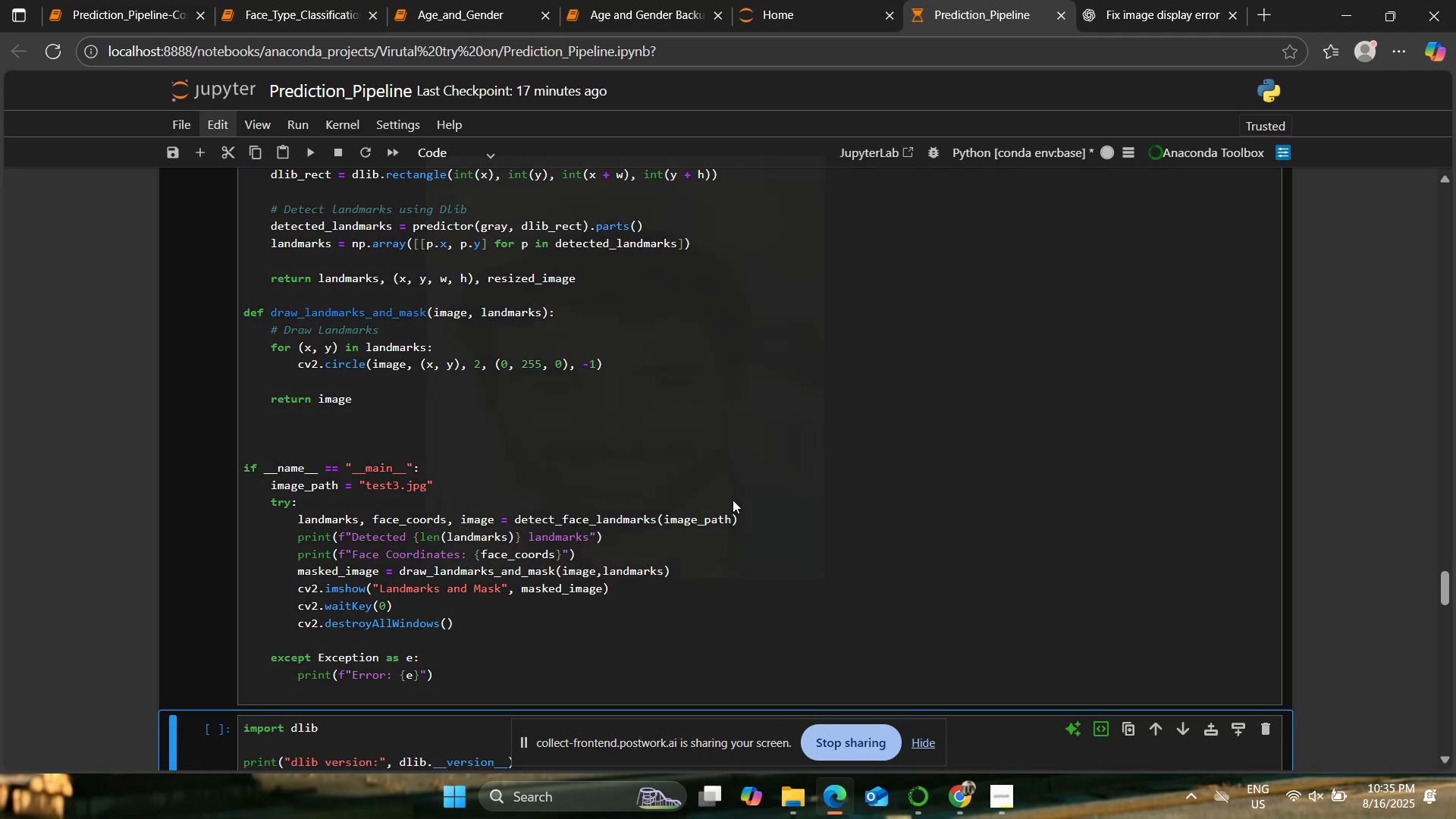 
left_click([876, 146])
 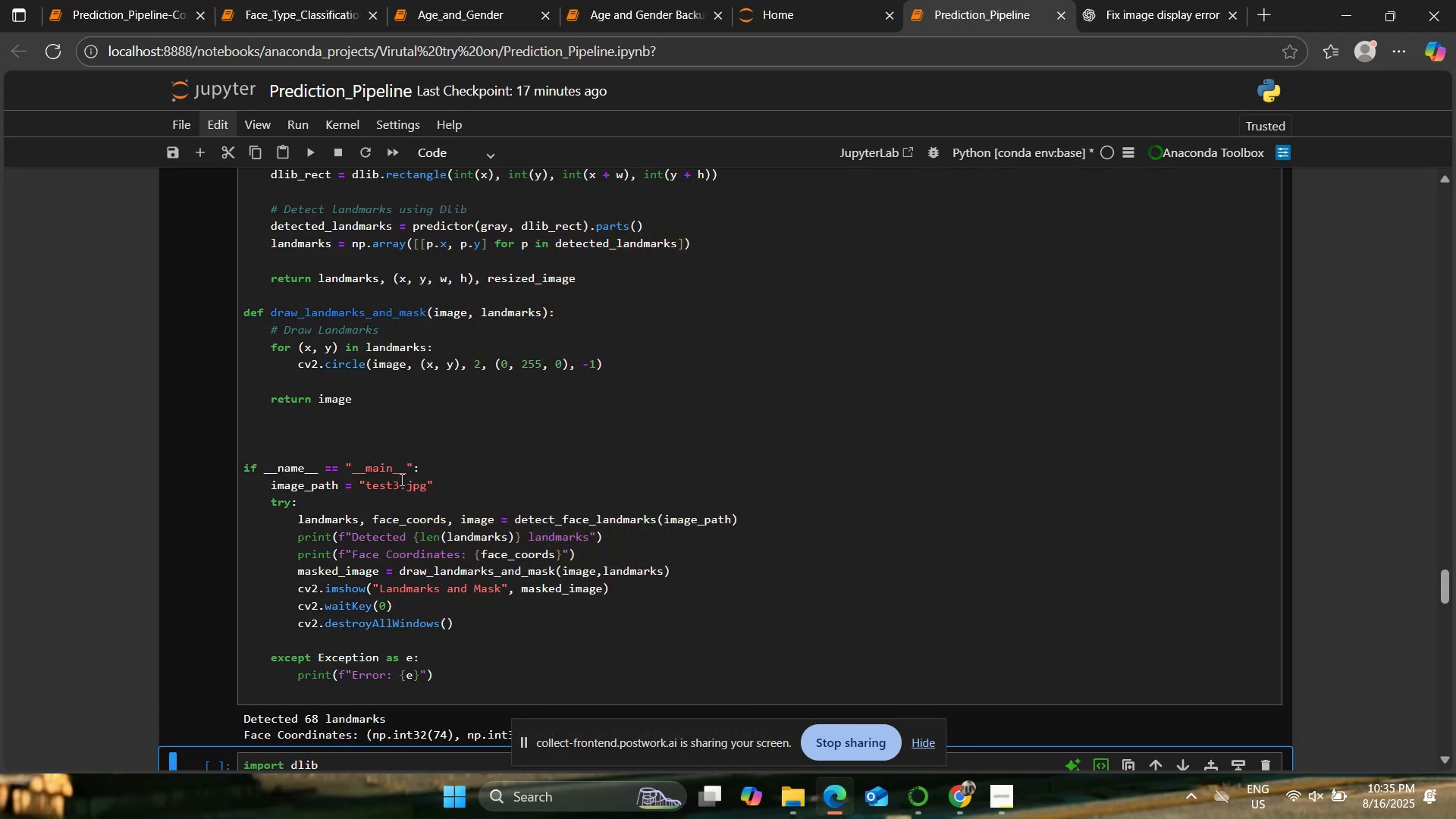 
left_click([398, 485])
 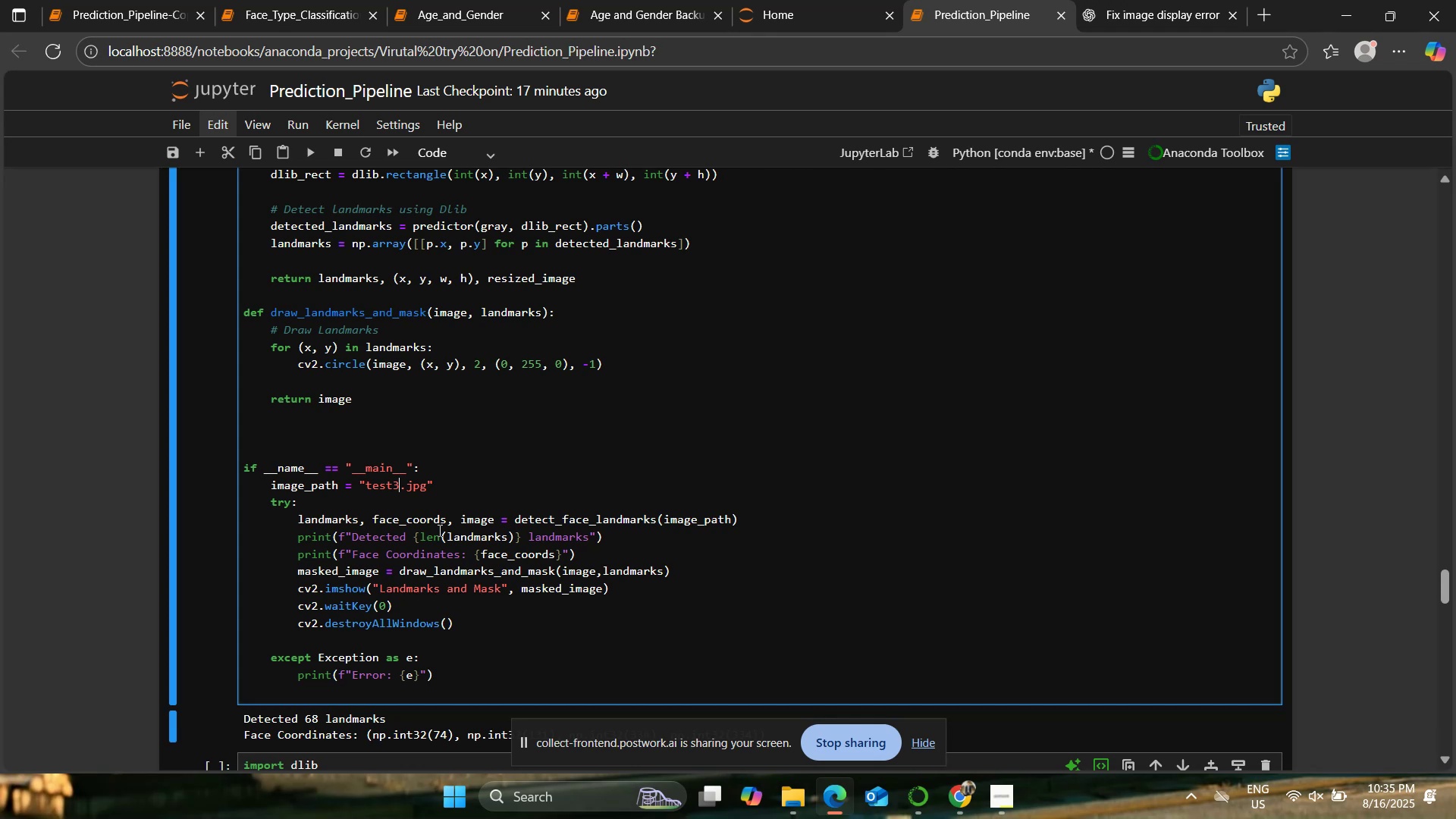 
key(Backspace)
 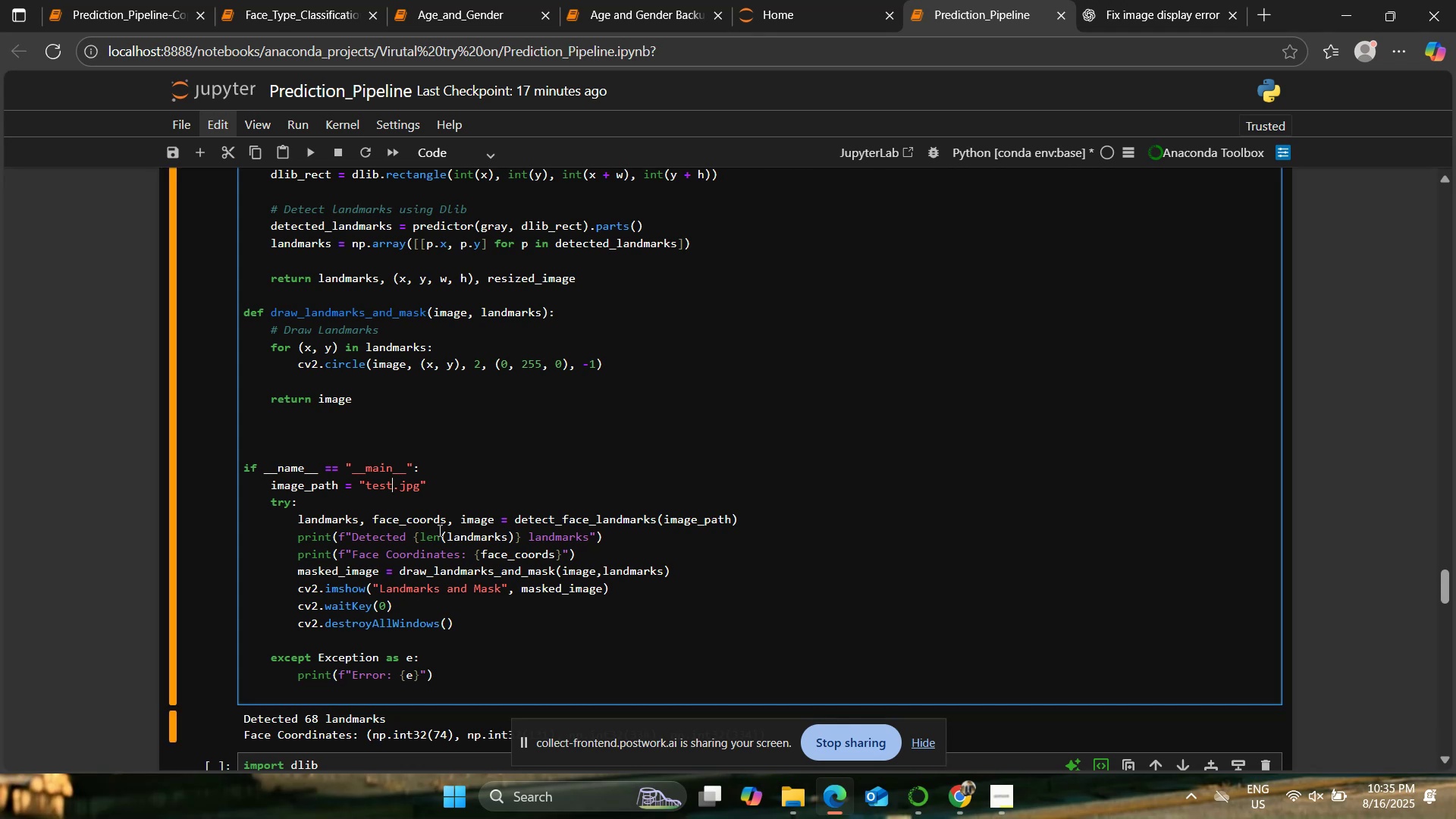 
key(4)
 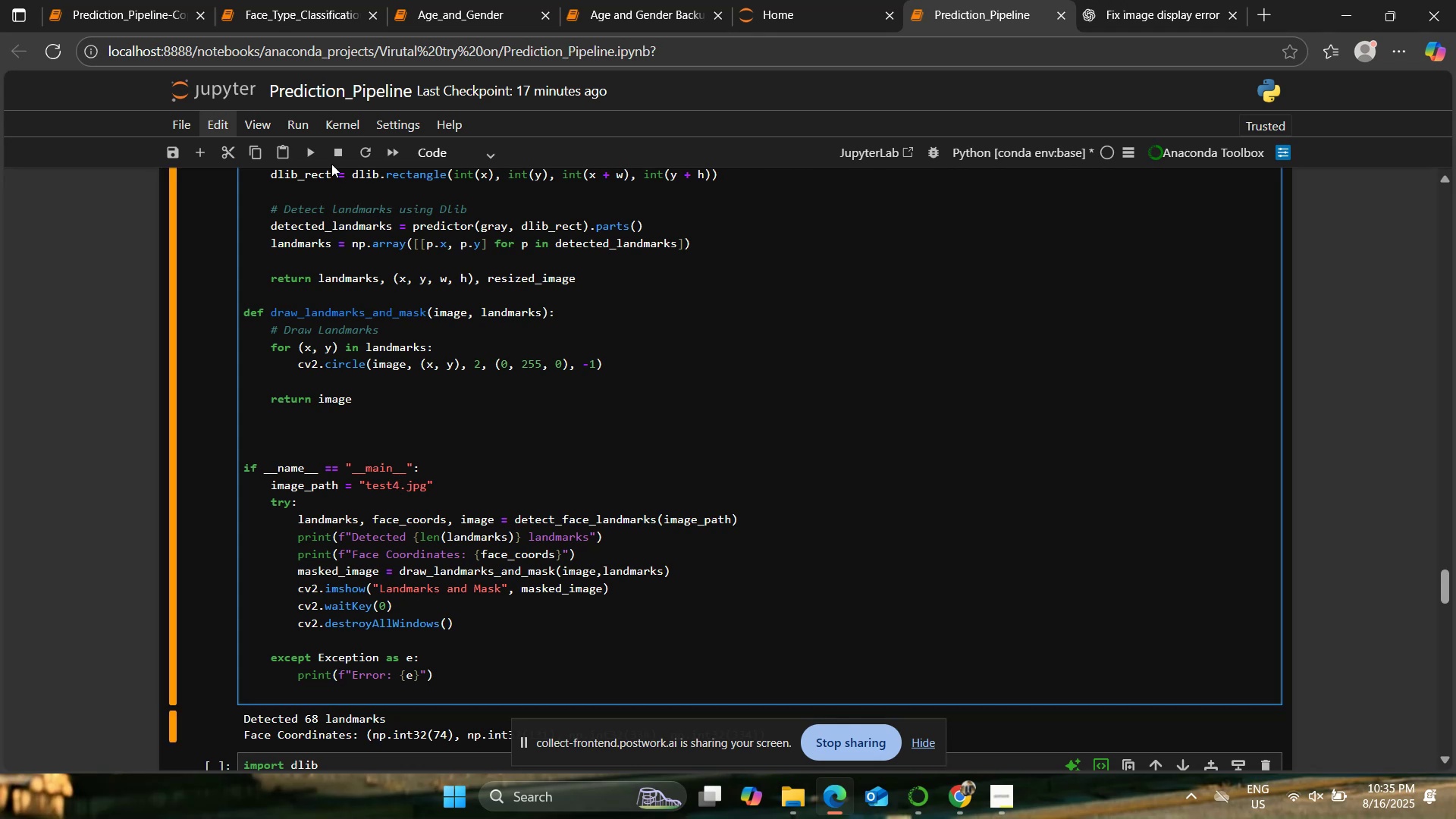 
left_click([300, 155])
 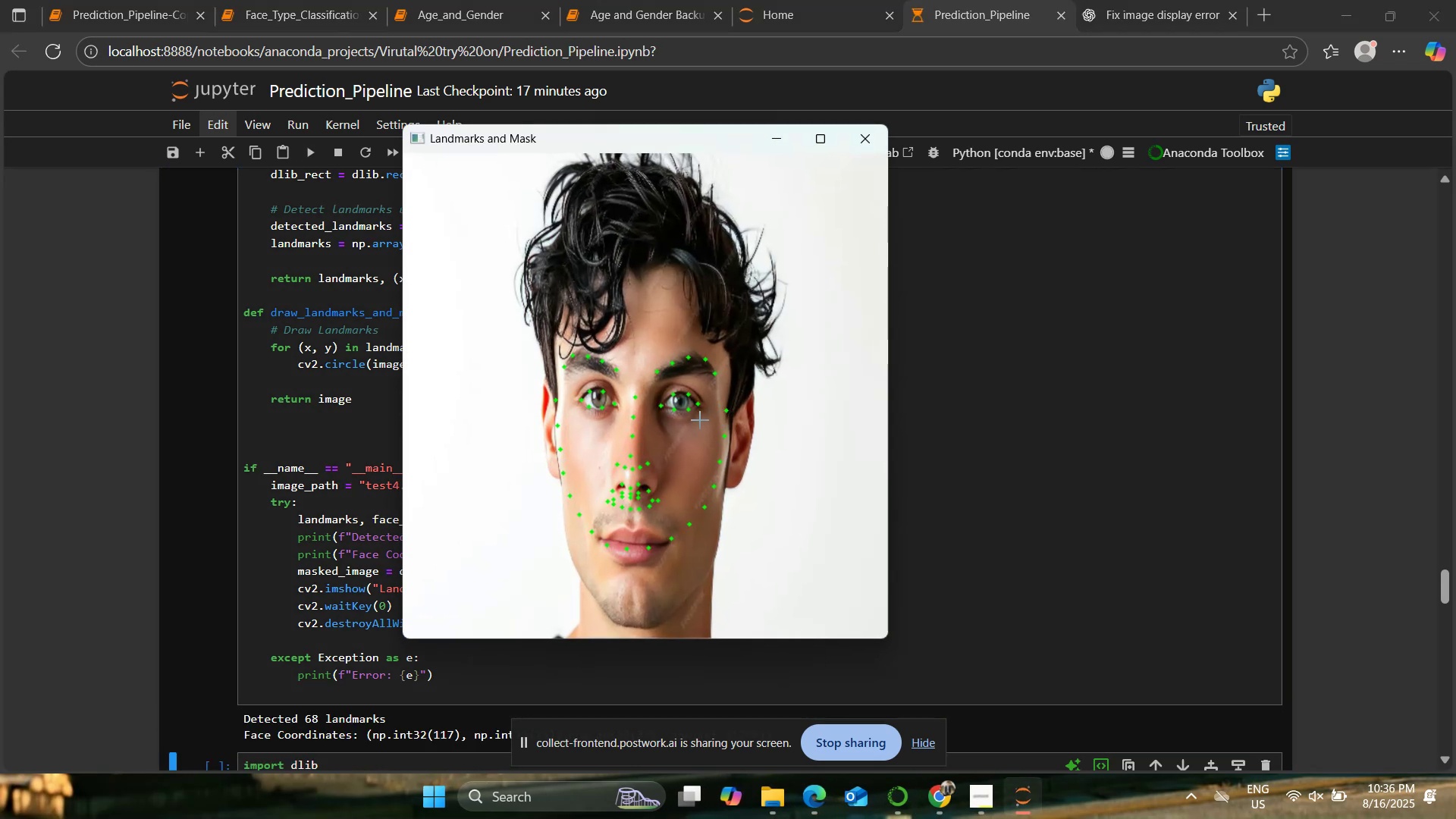 
wait(9.69)
 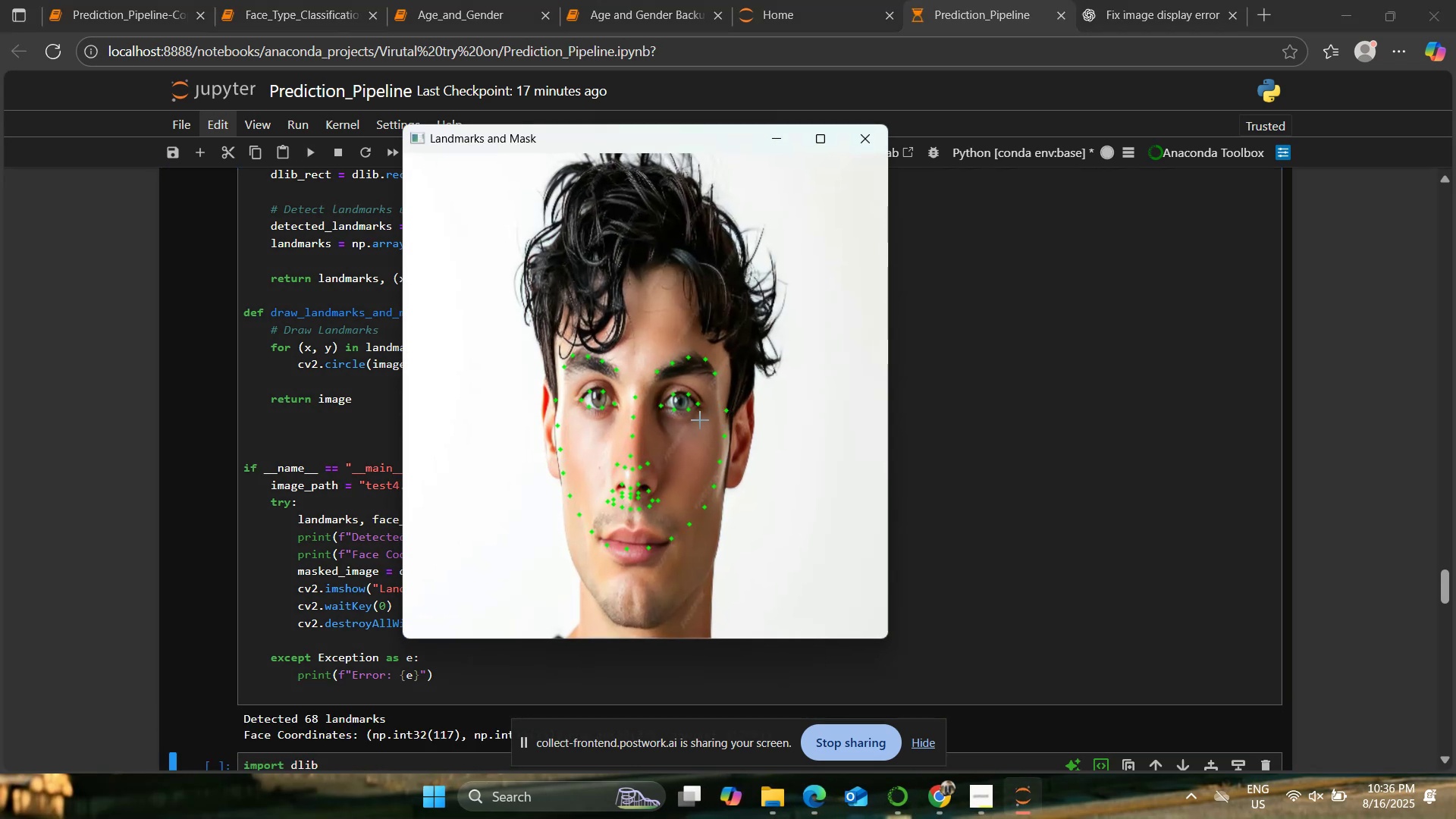 
left_click([875, 140])
 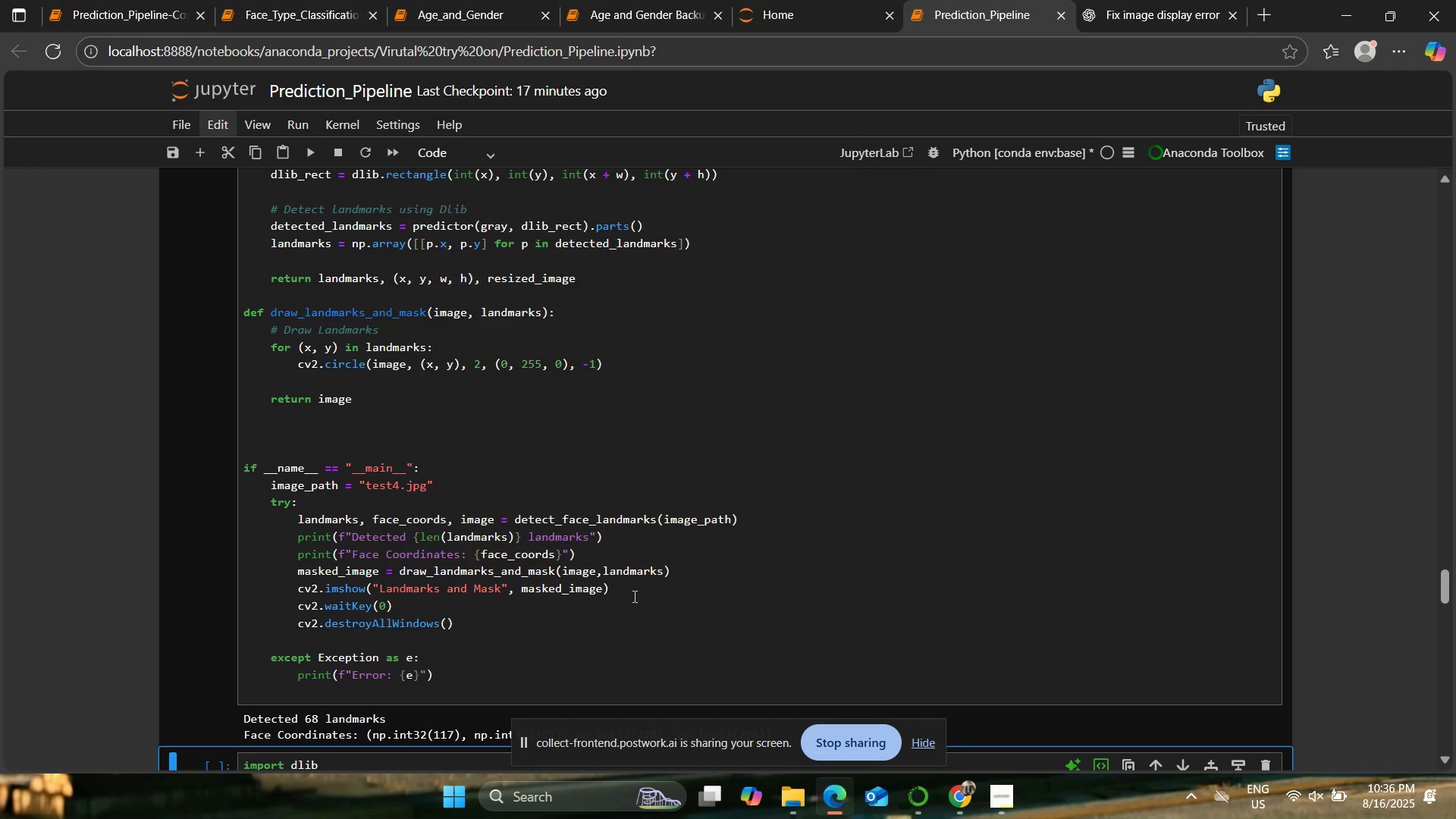 
left_click([625, 582])
 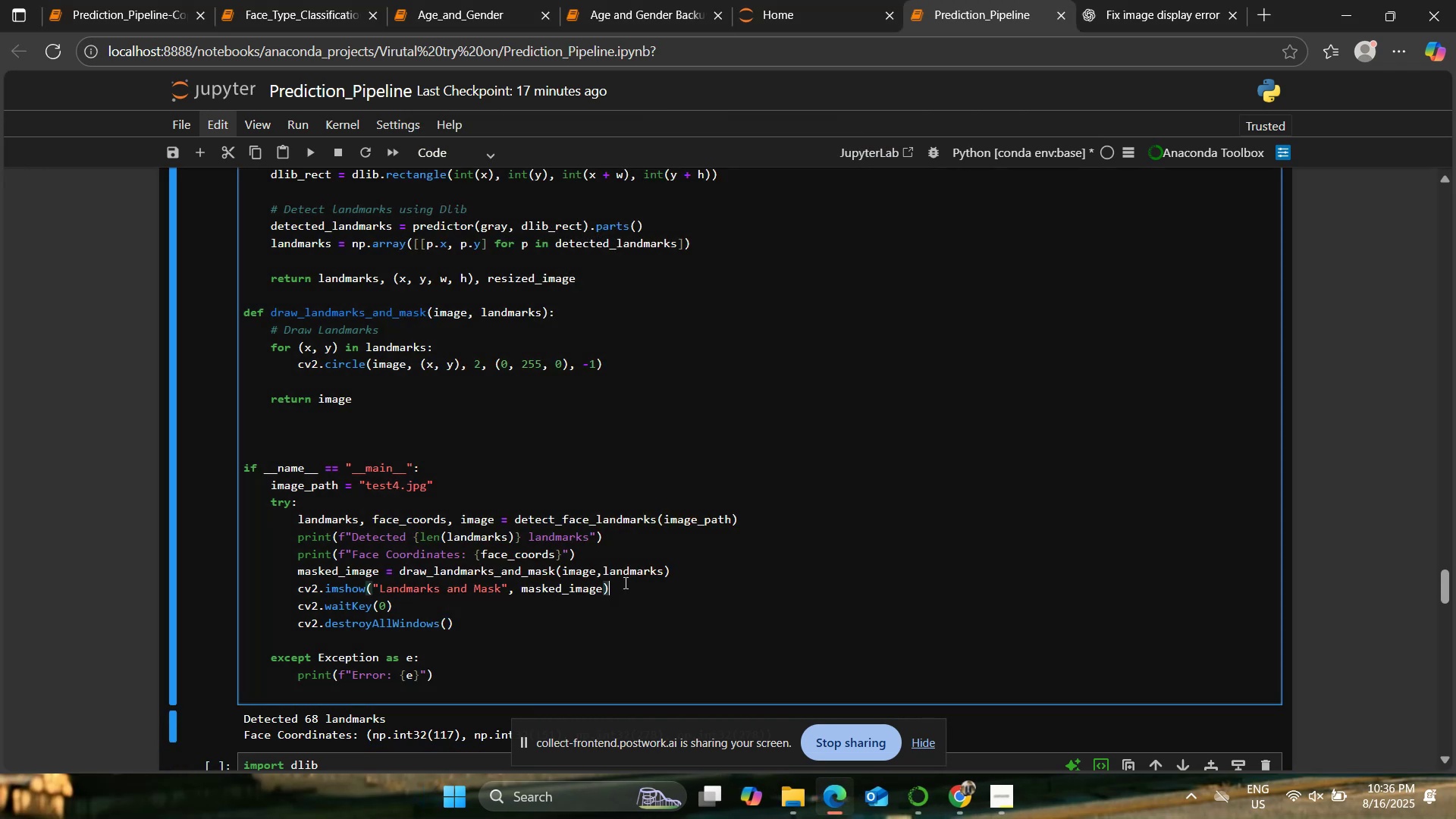 
scroll: coordinate [624, 582], scroll_direction: up, amount: 3.0
 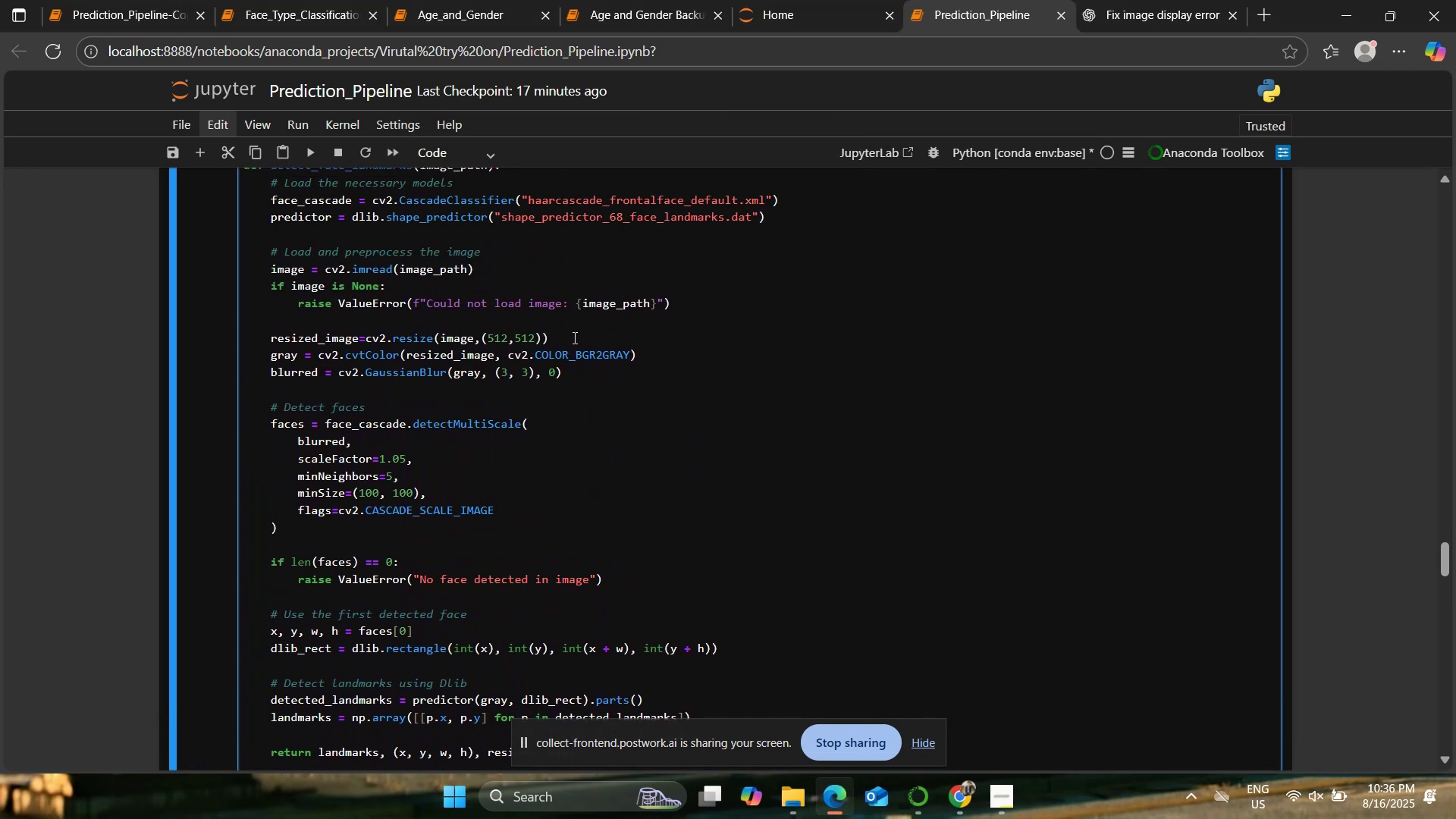 
left_click_drag(start_coordinate=[573, 337], to_coordinate=[272, 332])
 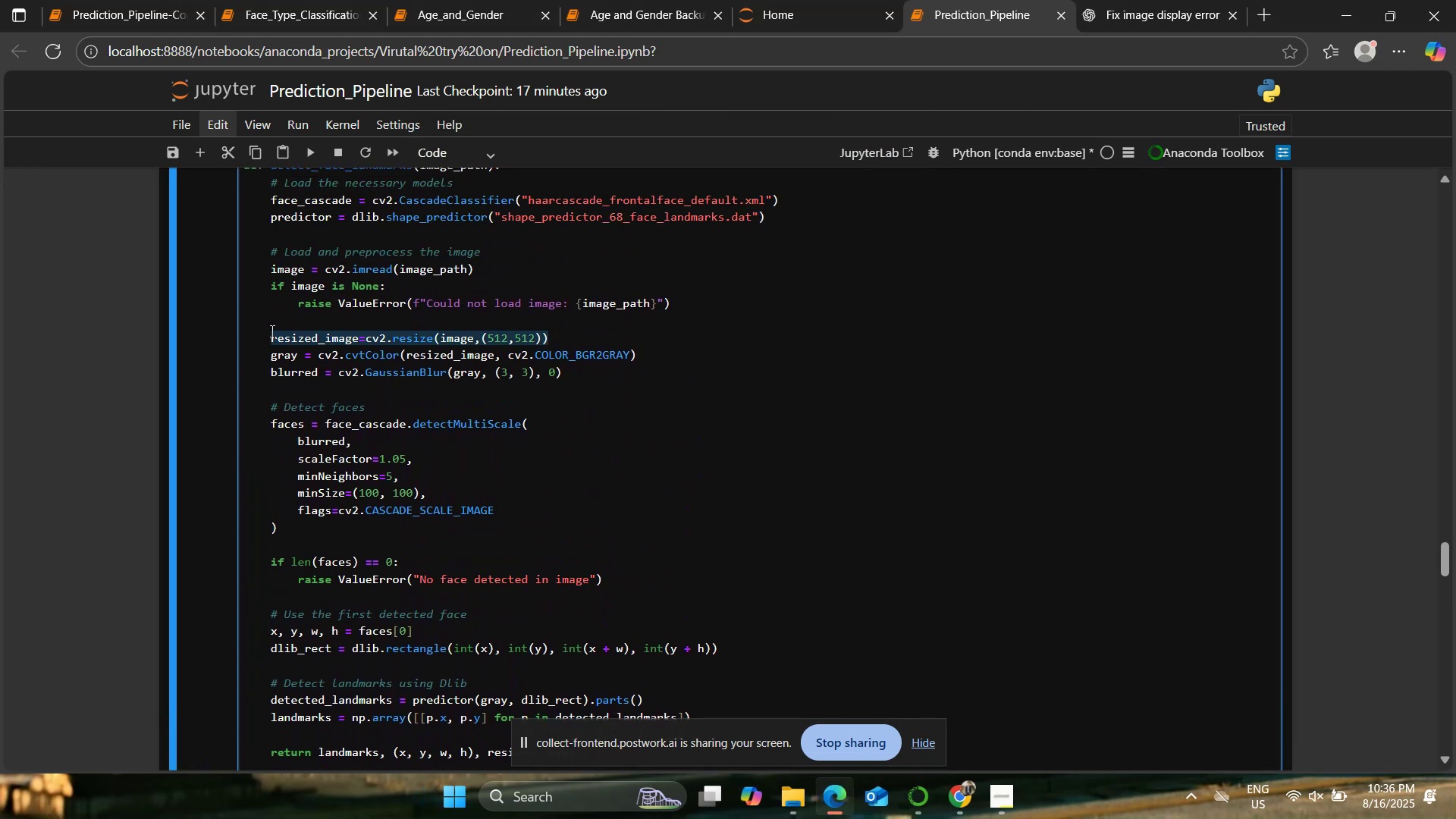 
key(Control+Slash)
 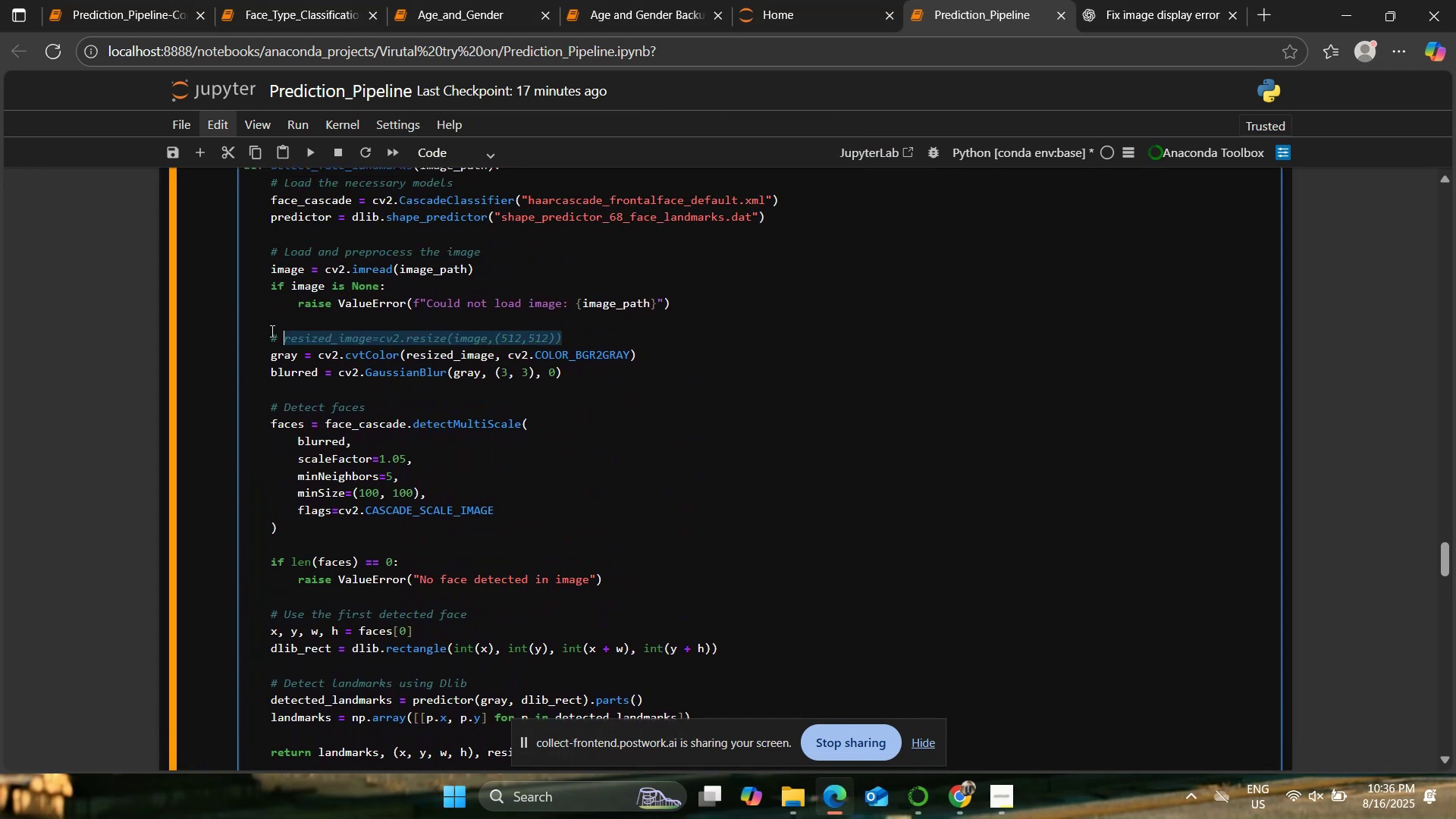 
key(Control+S)
 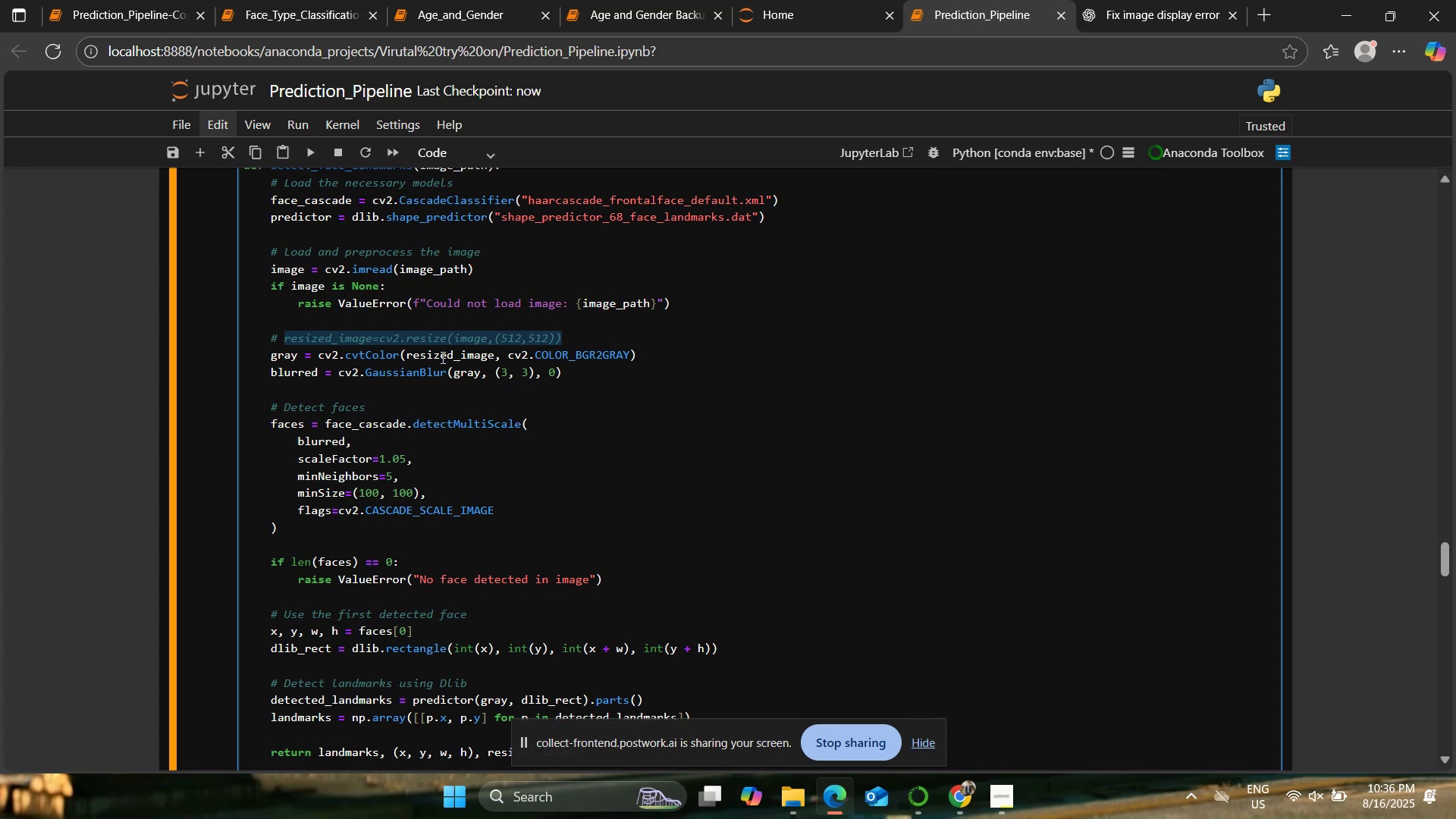 
left_click_drag(start_coordinate=[460, 357], to_coordinate=[413, 358])
 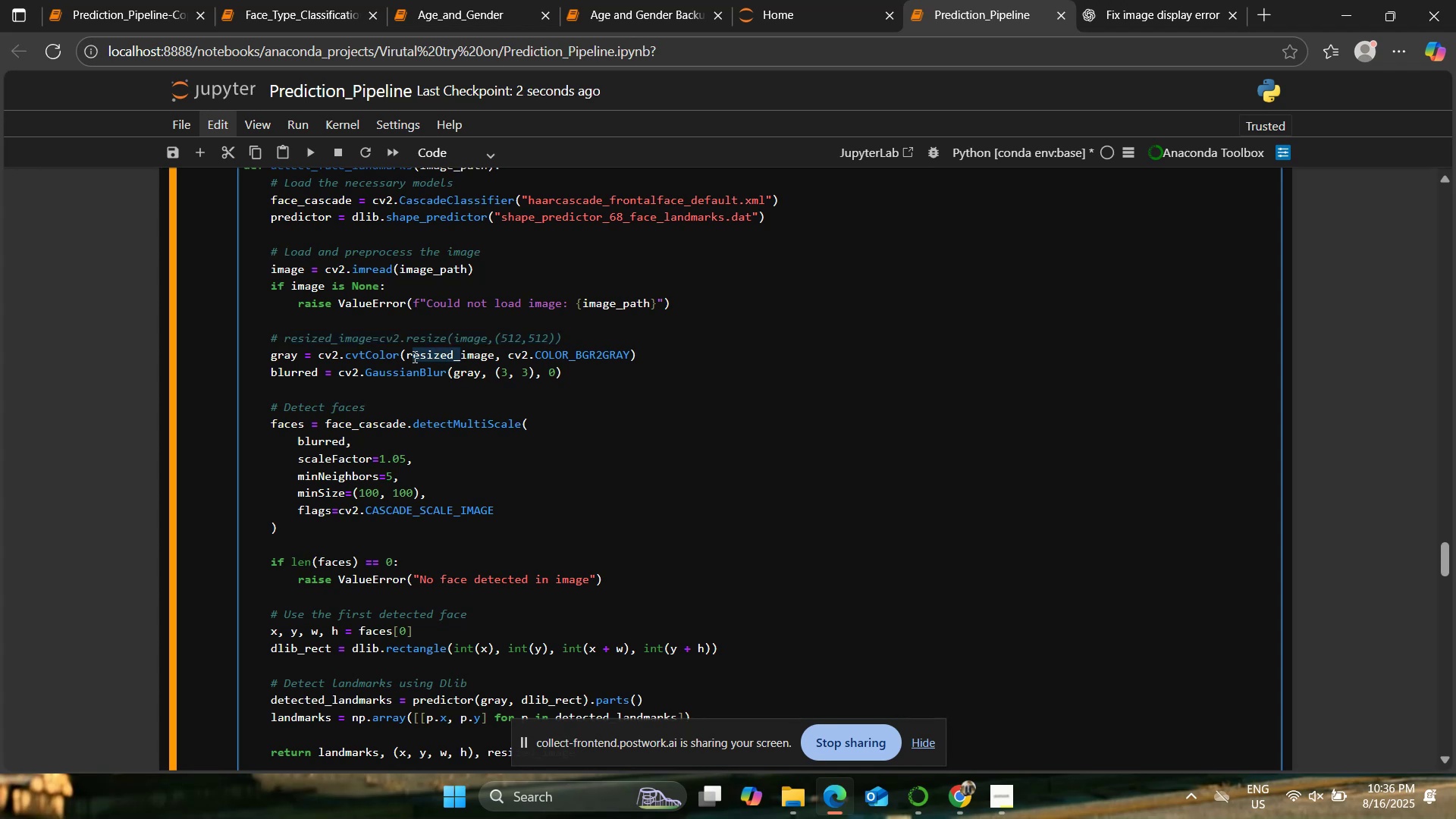 
key(Backspace)
 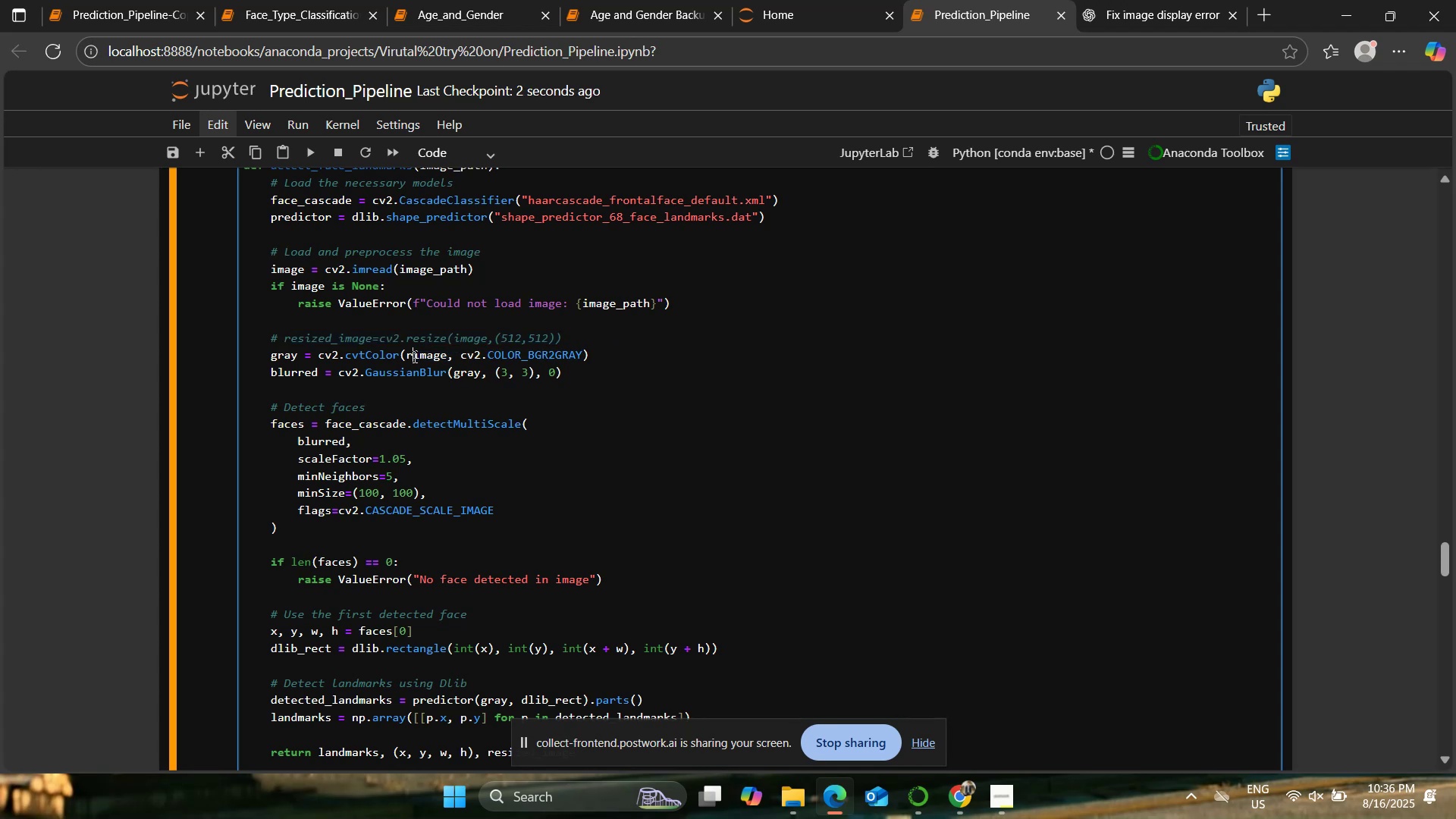 
key(Backspace)
 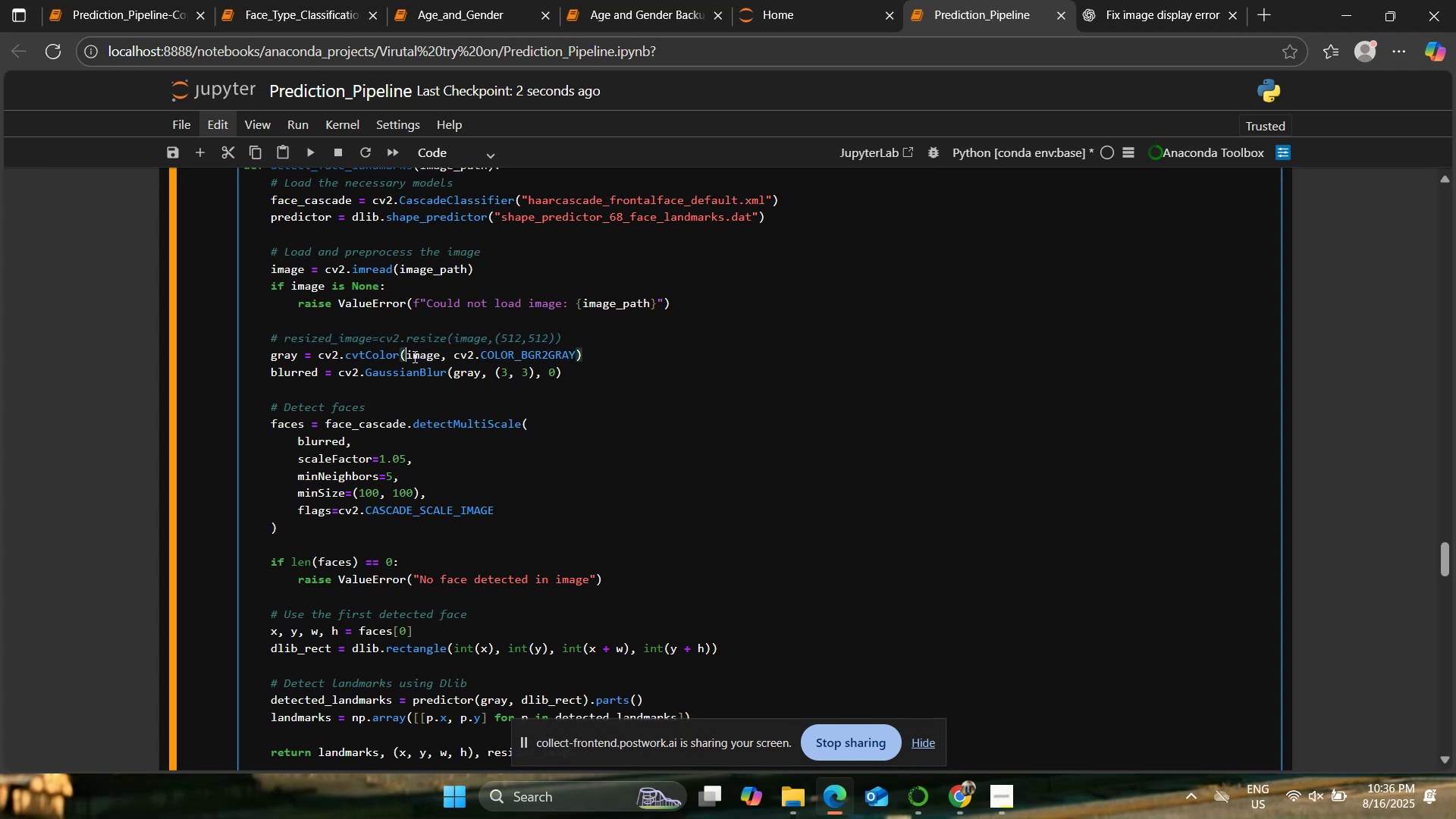 
key(Control+S)
 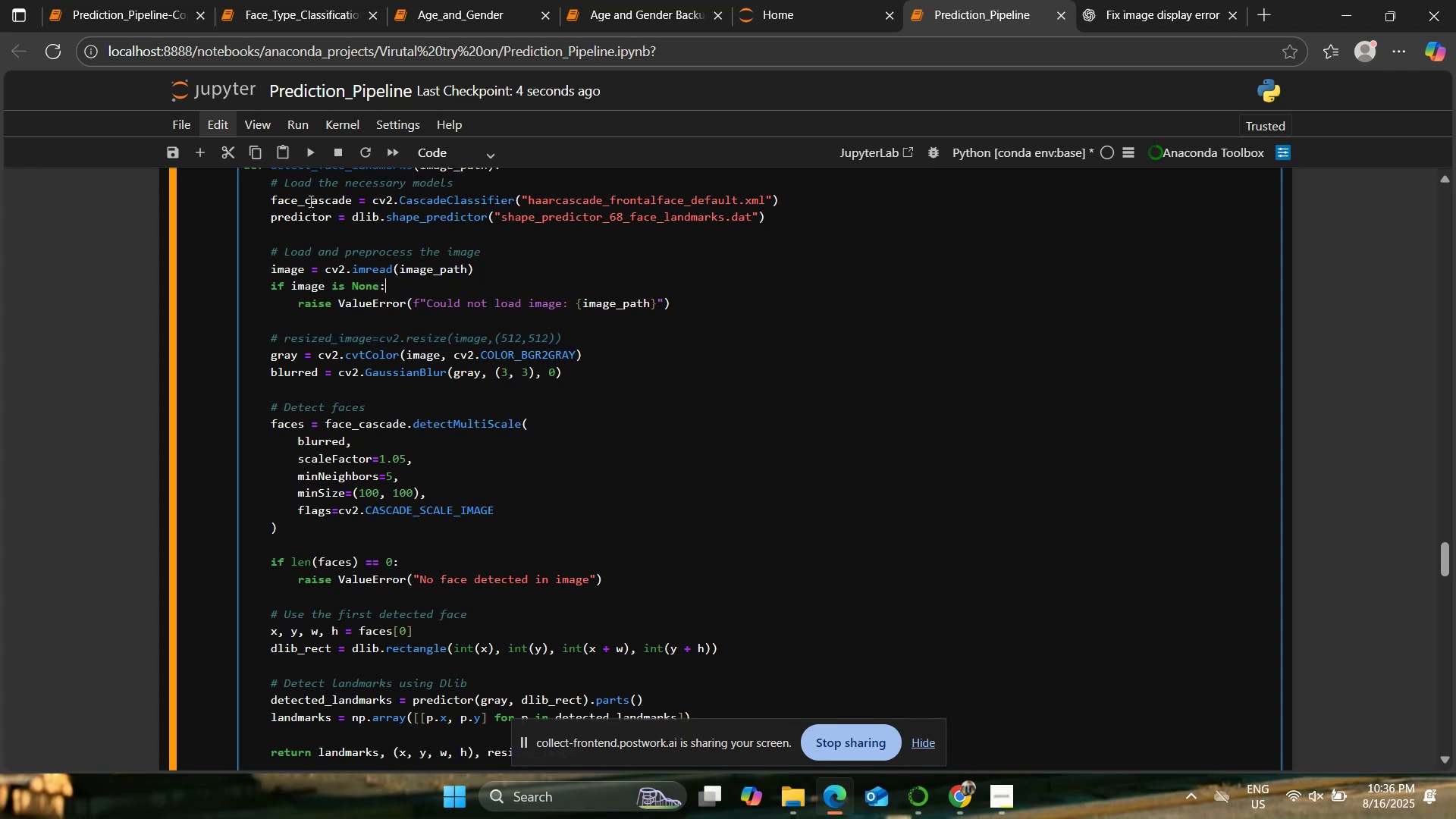 
left_click([308, 156])
 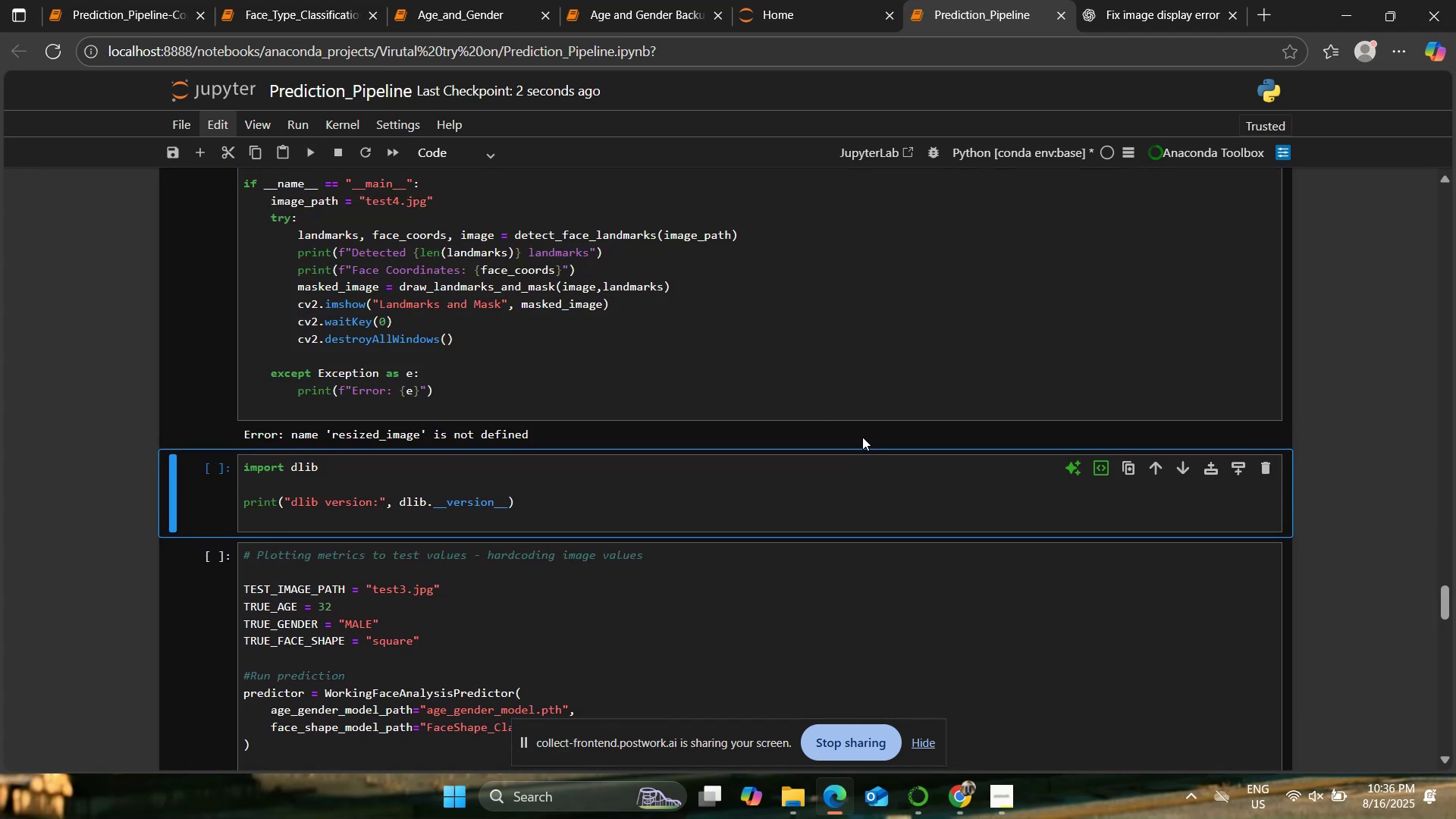 
scroll: coordinate [553, 456], scroll_direction: up, amount: 3.0
 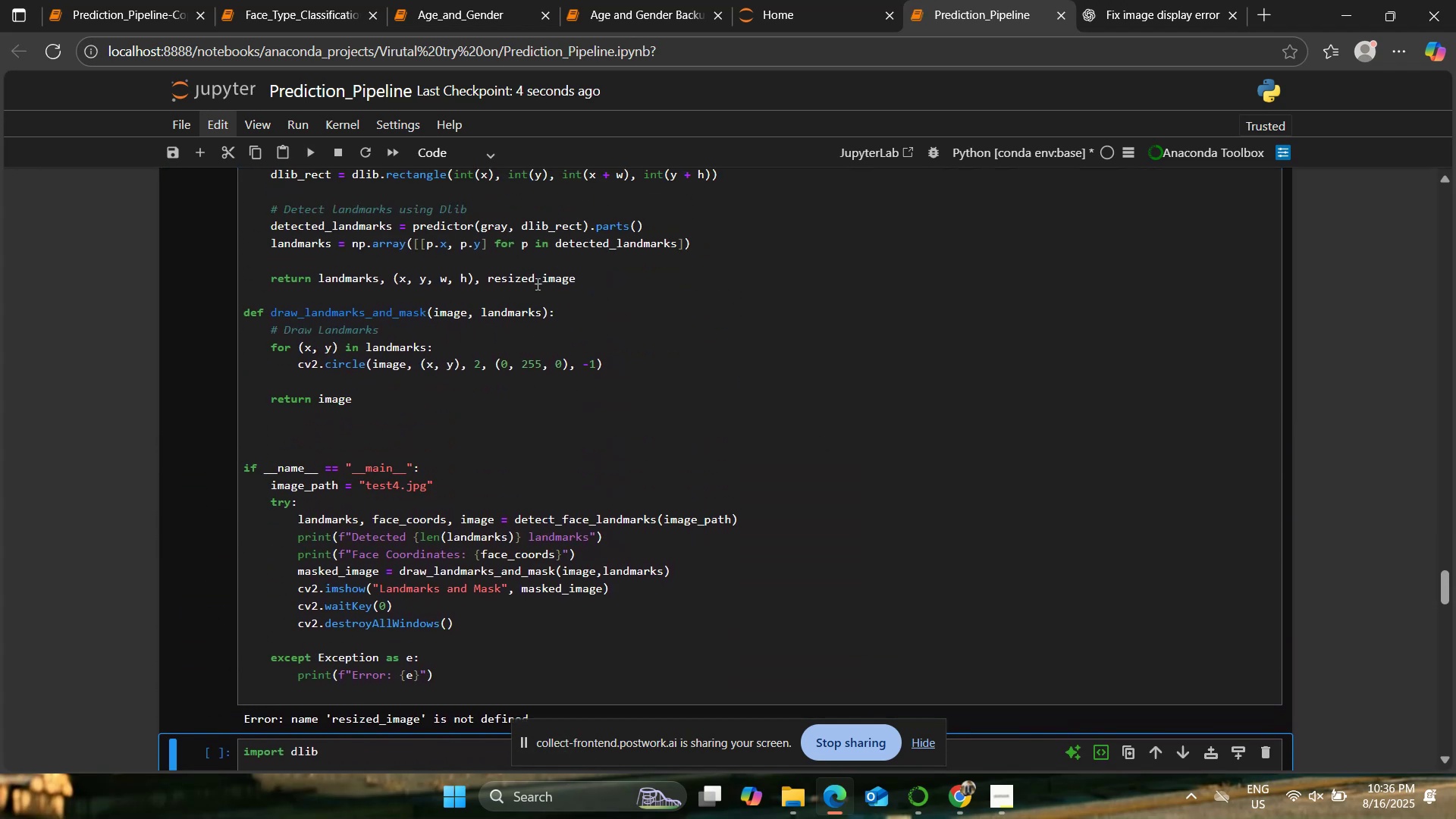 
left_click([538, 283])
 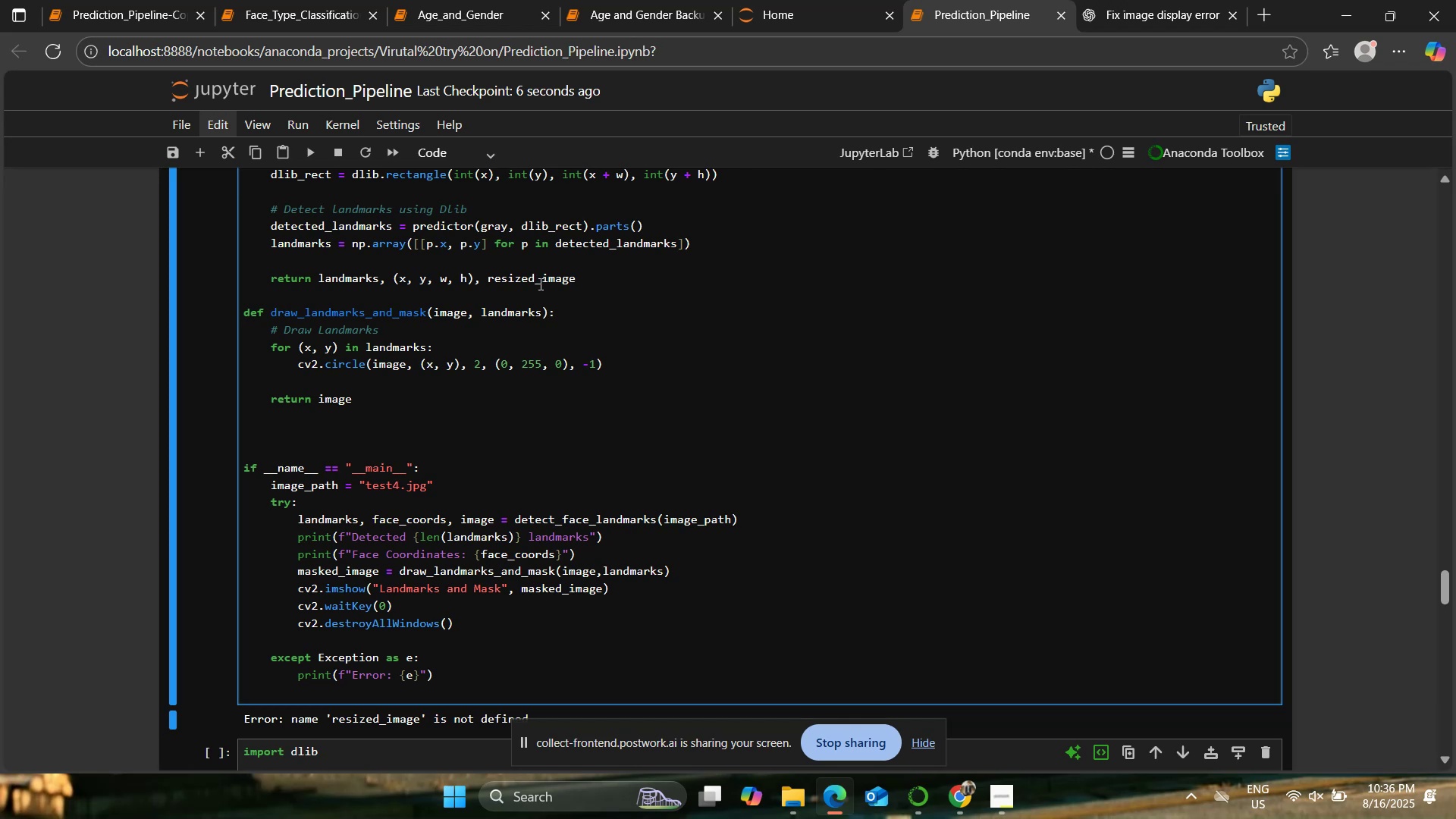 
key(ArrowRight)
 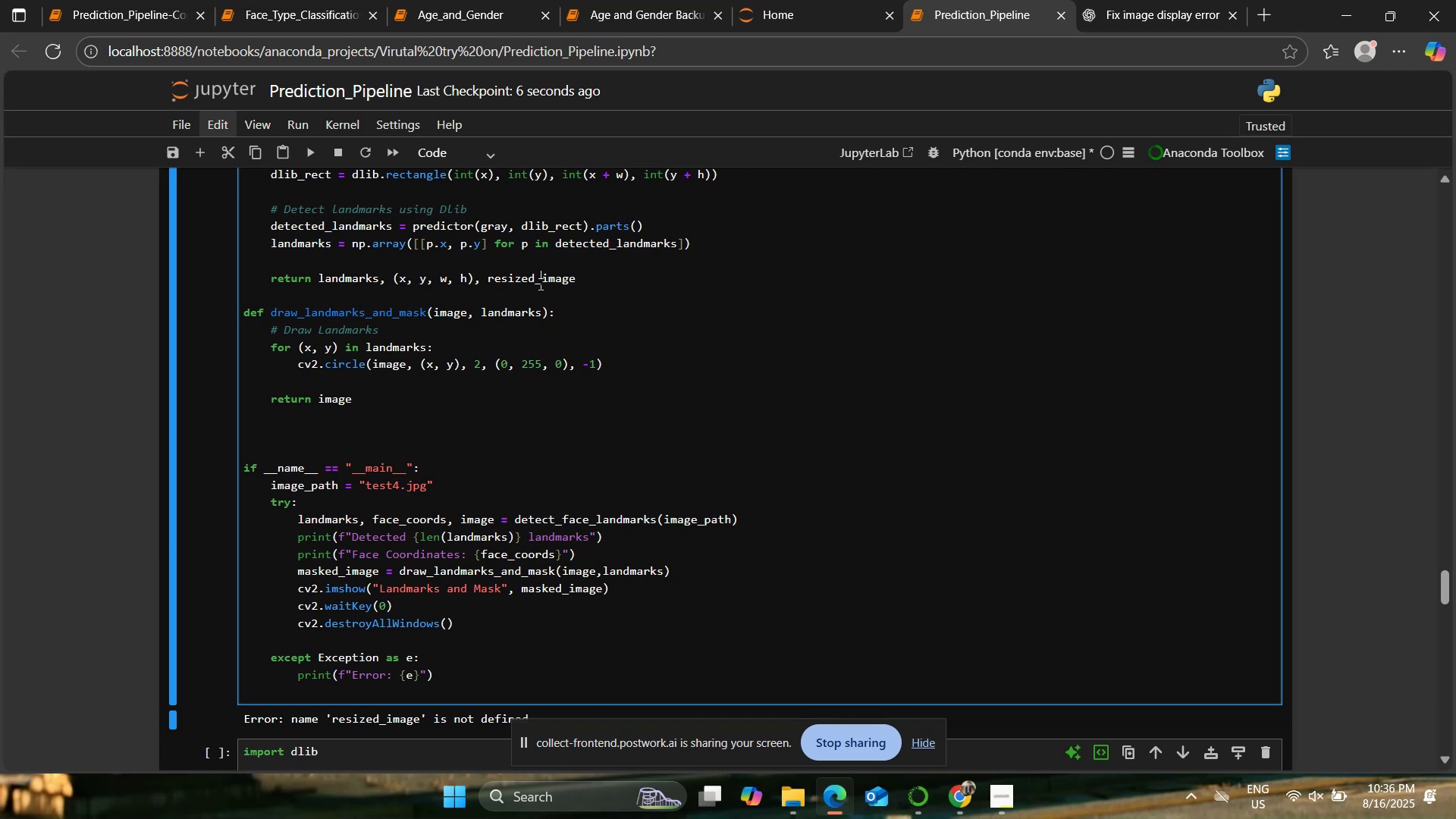 
key(Backspace)
 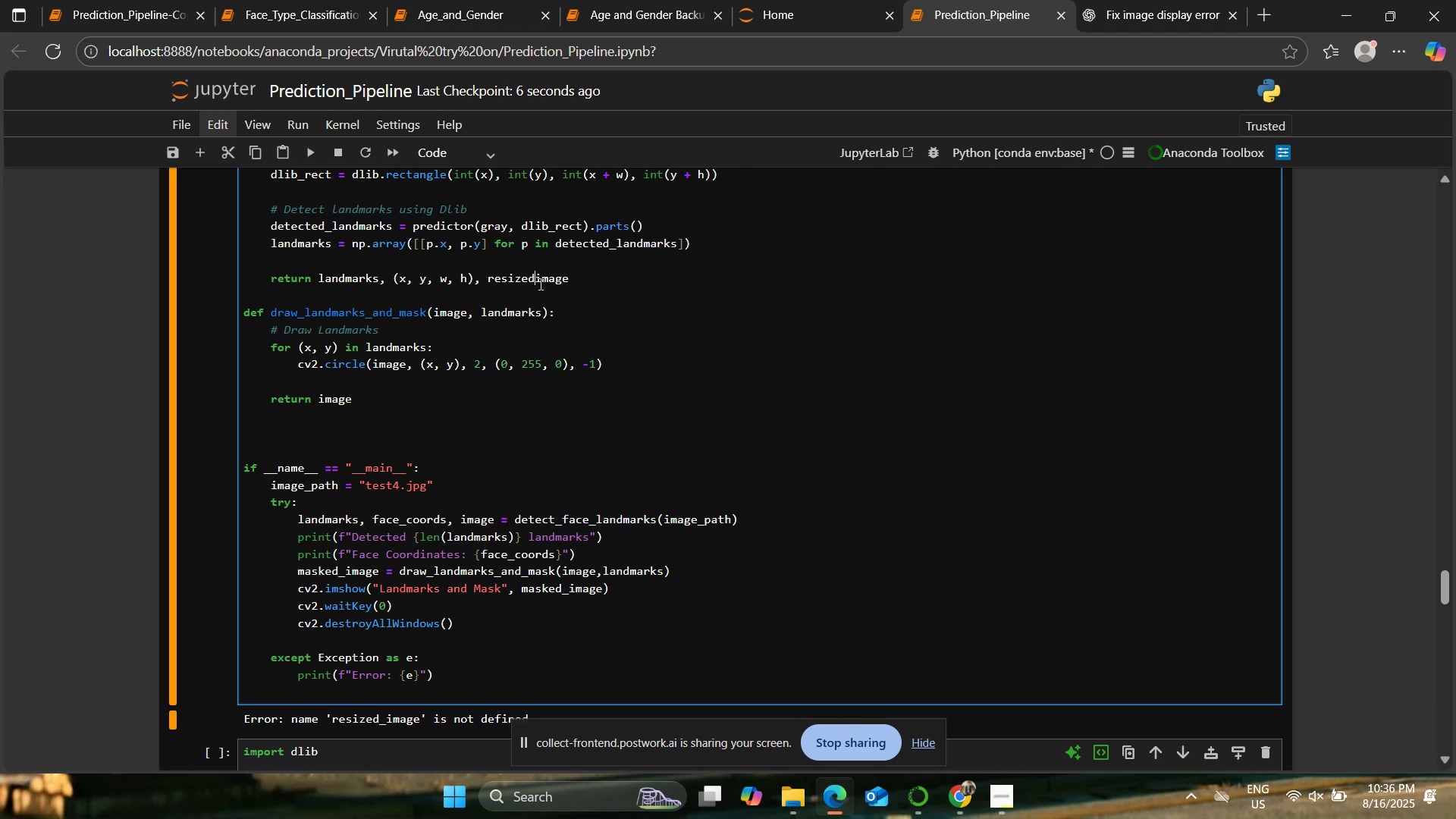 
key(Backspace)
 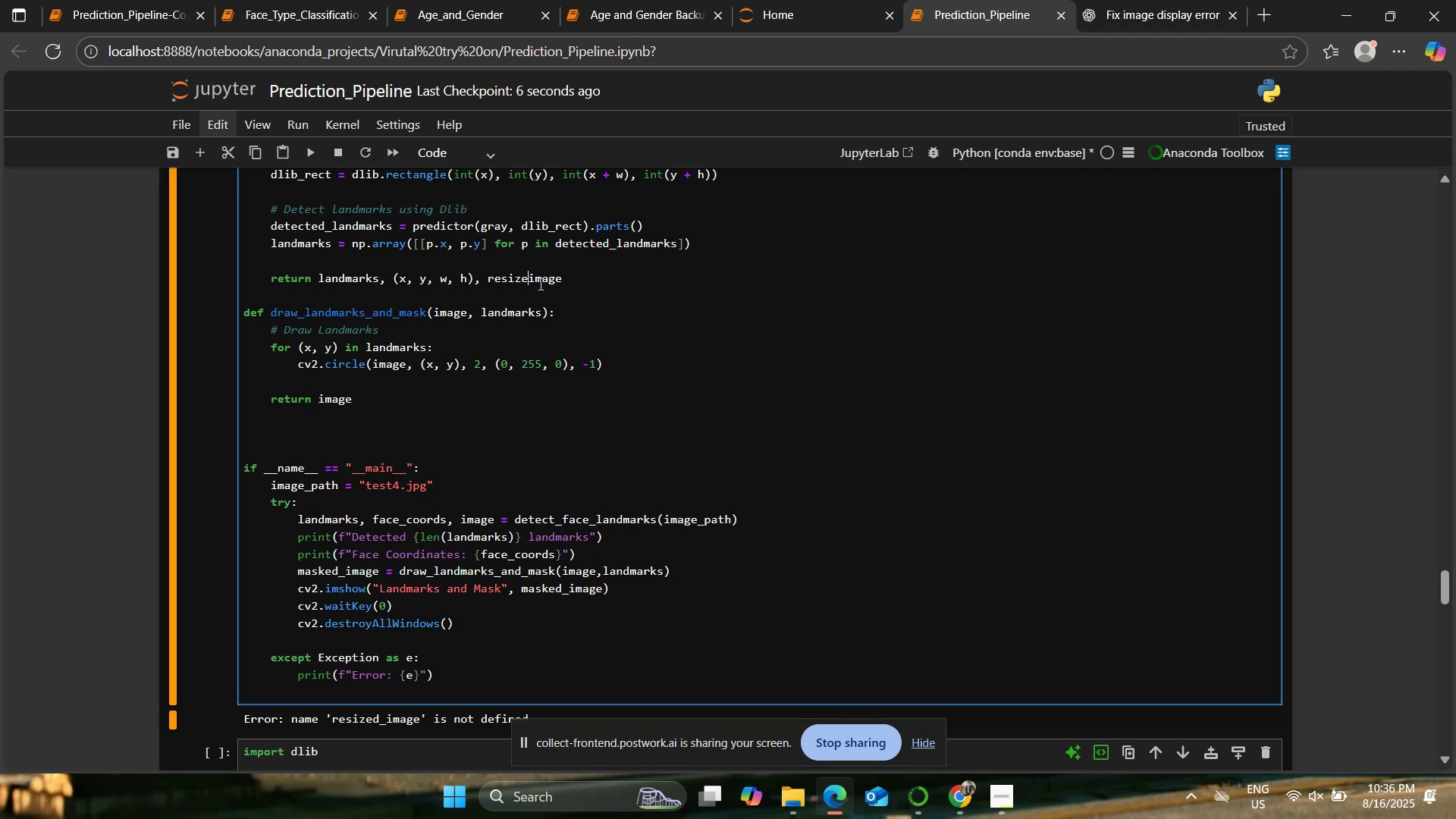 
key(Backspace)
 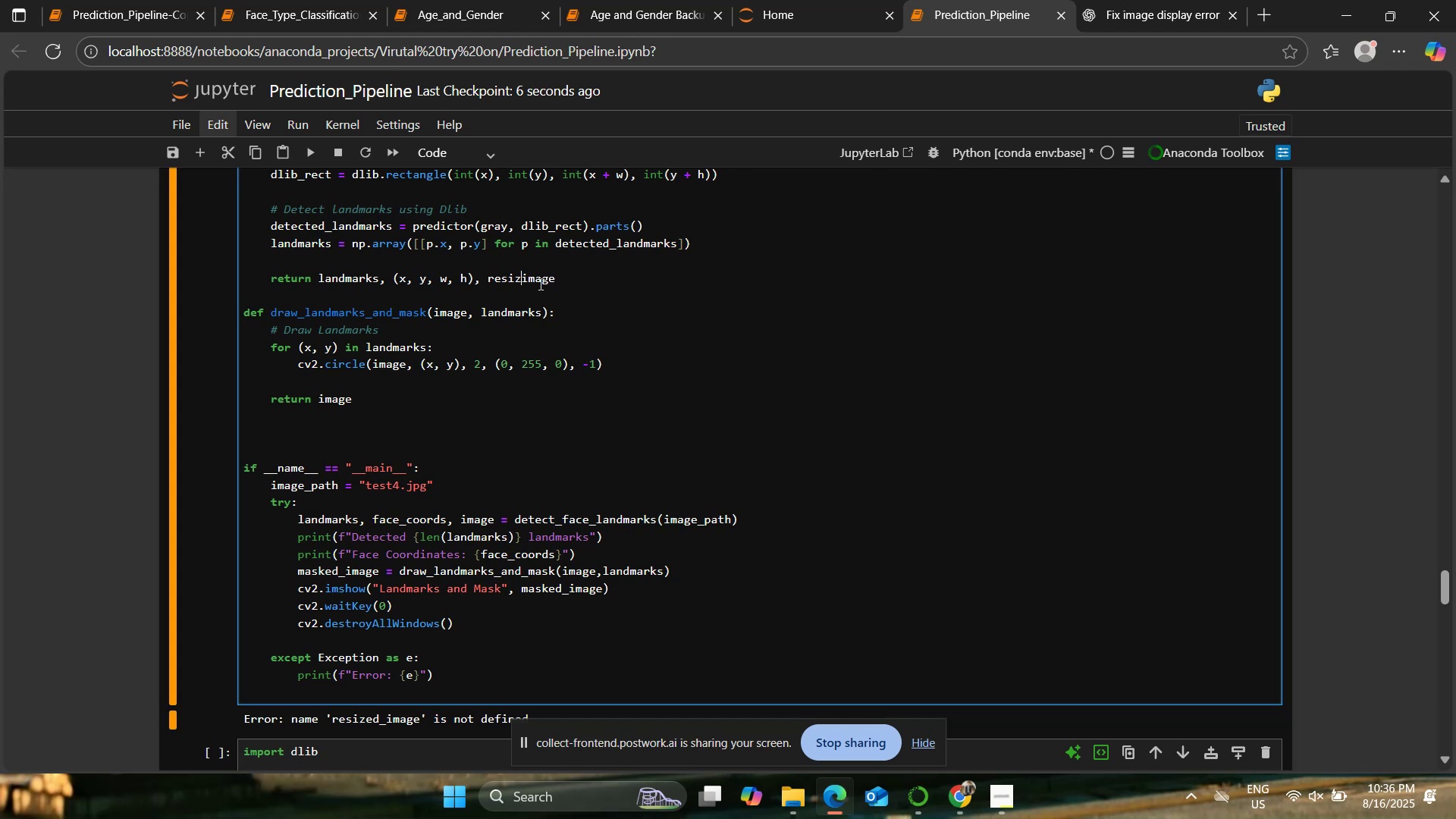 
key(Backspace)
 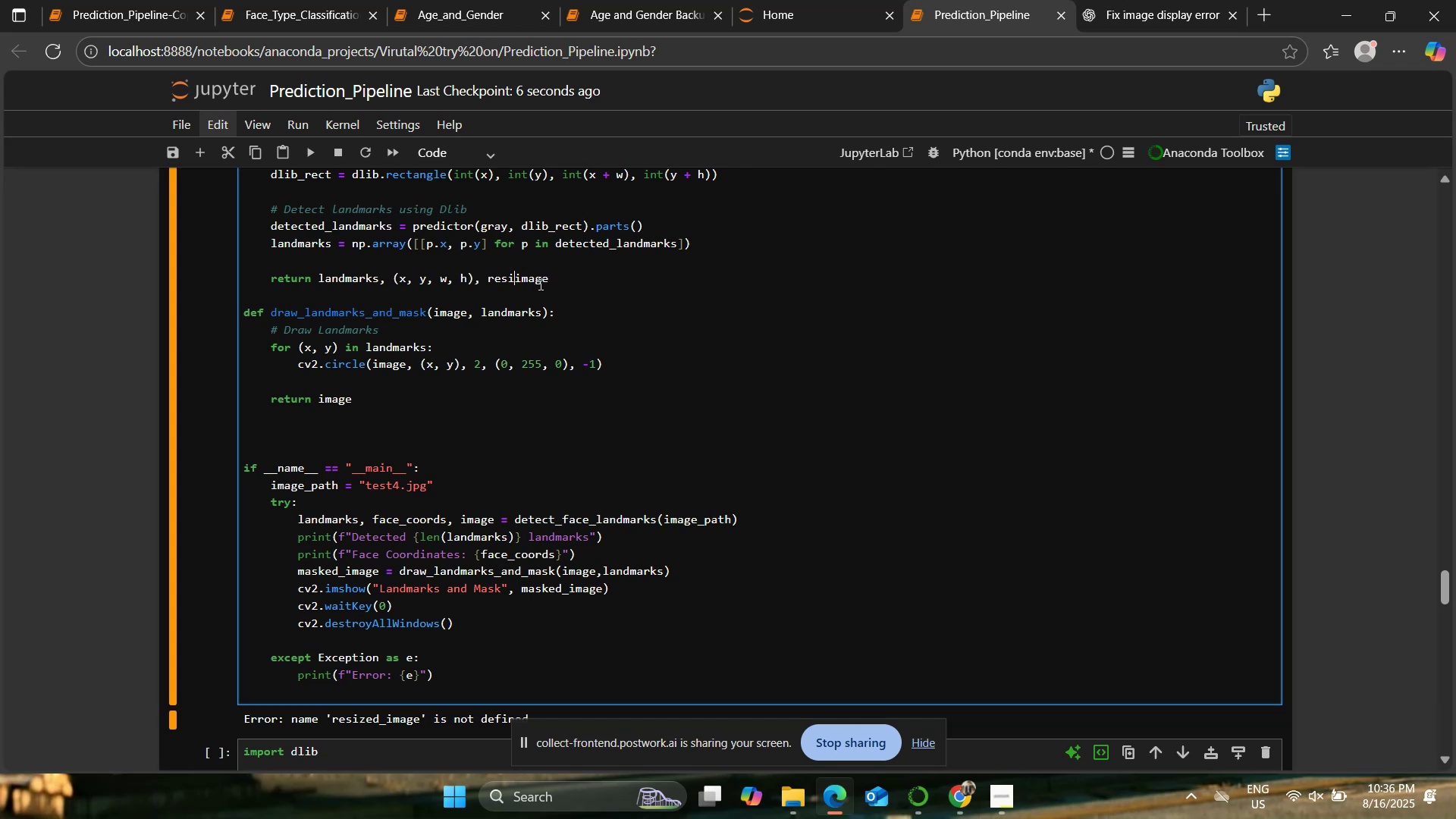 
key(Backspace)
 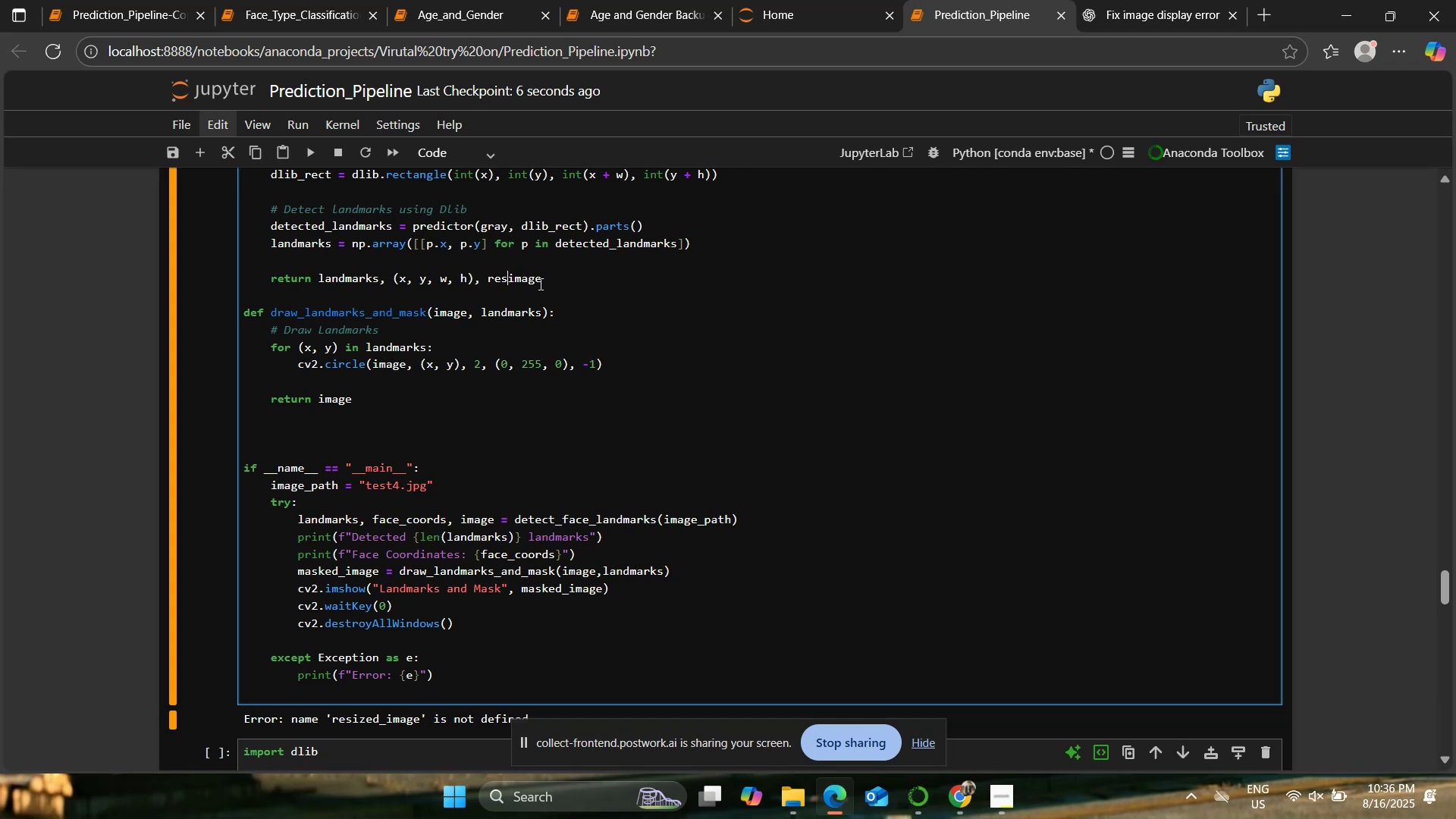 
key(Backspace)
 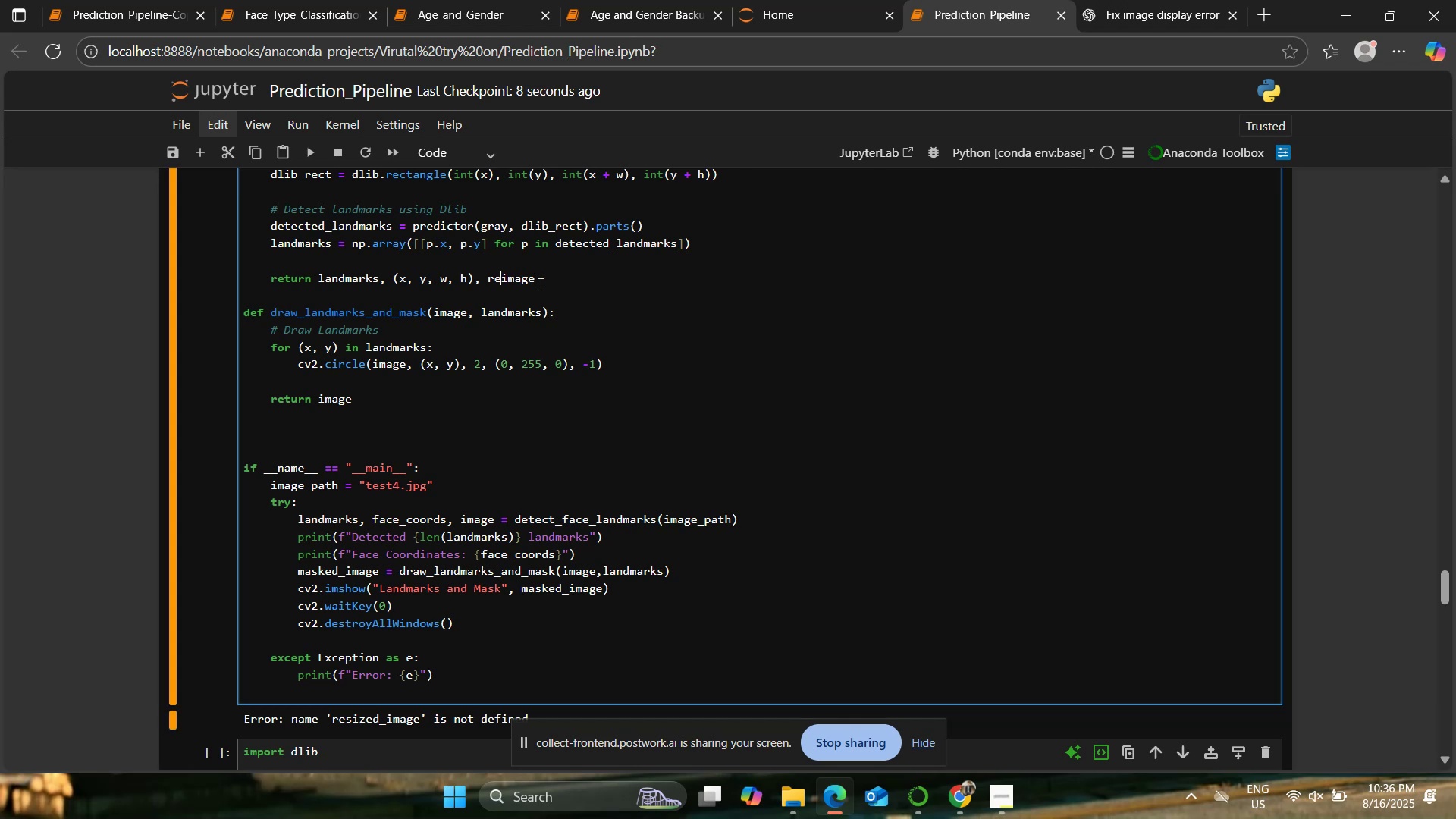 
key(Backspace)
 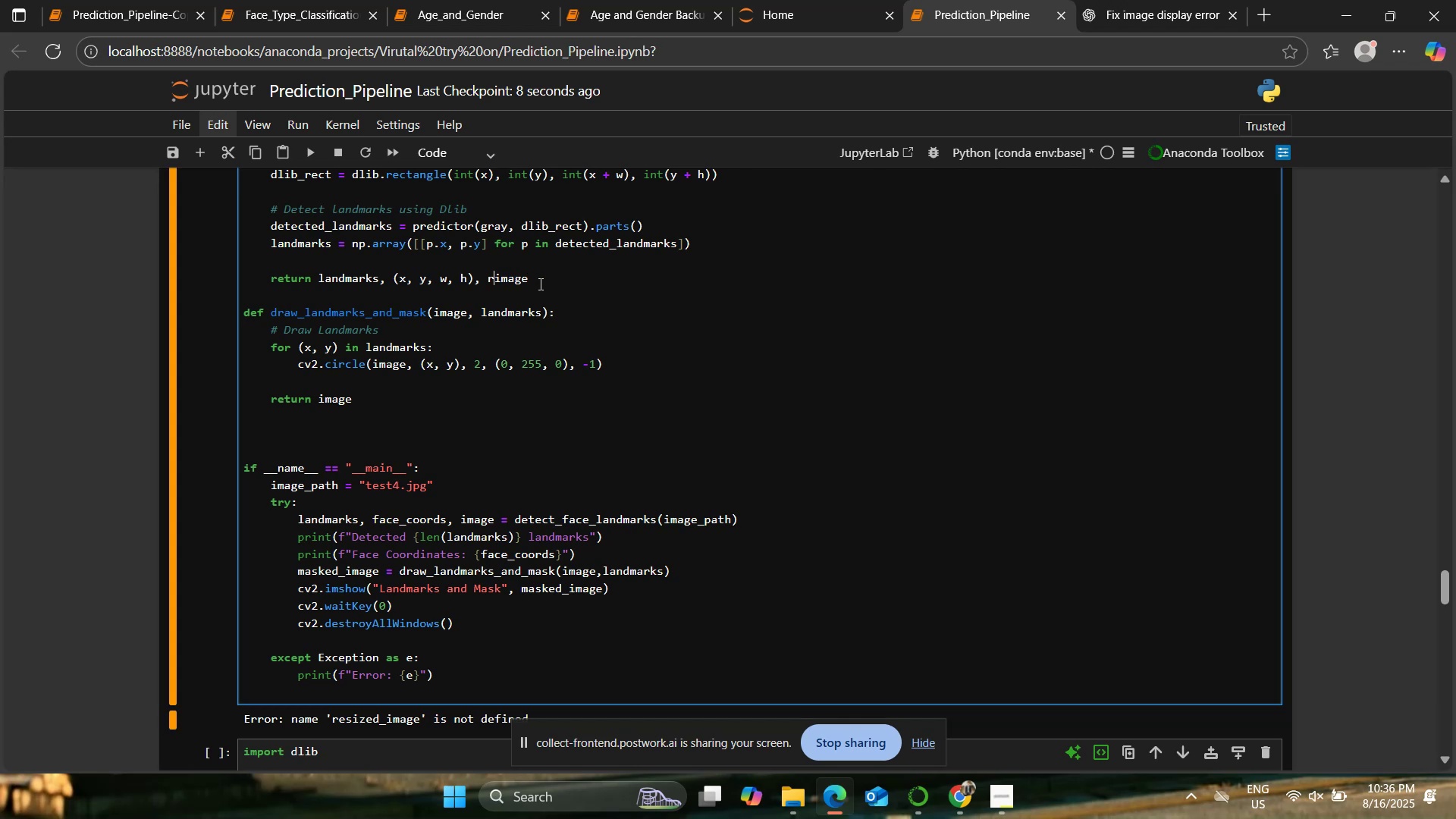 
key(Backspace)
 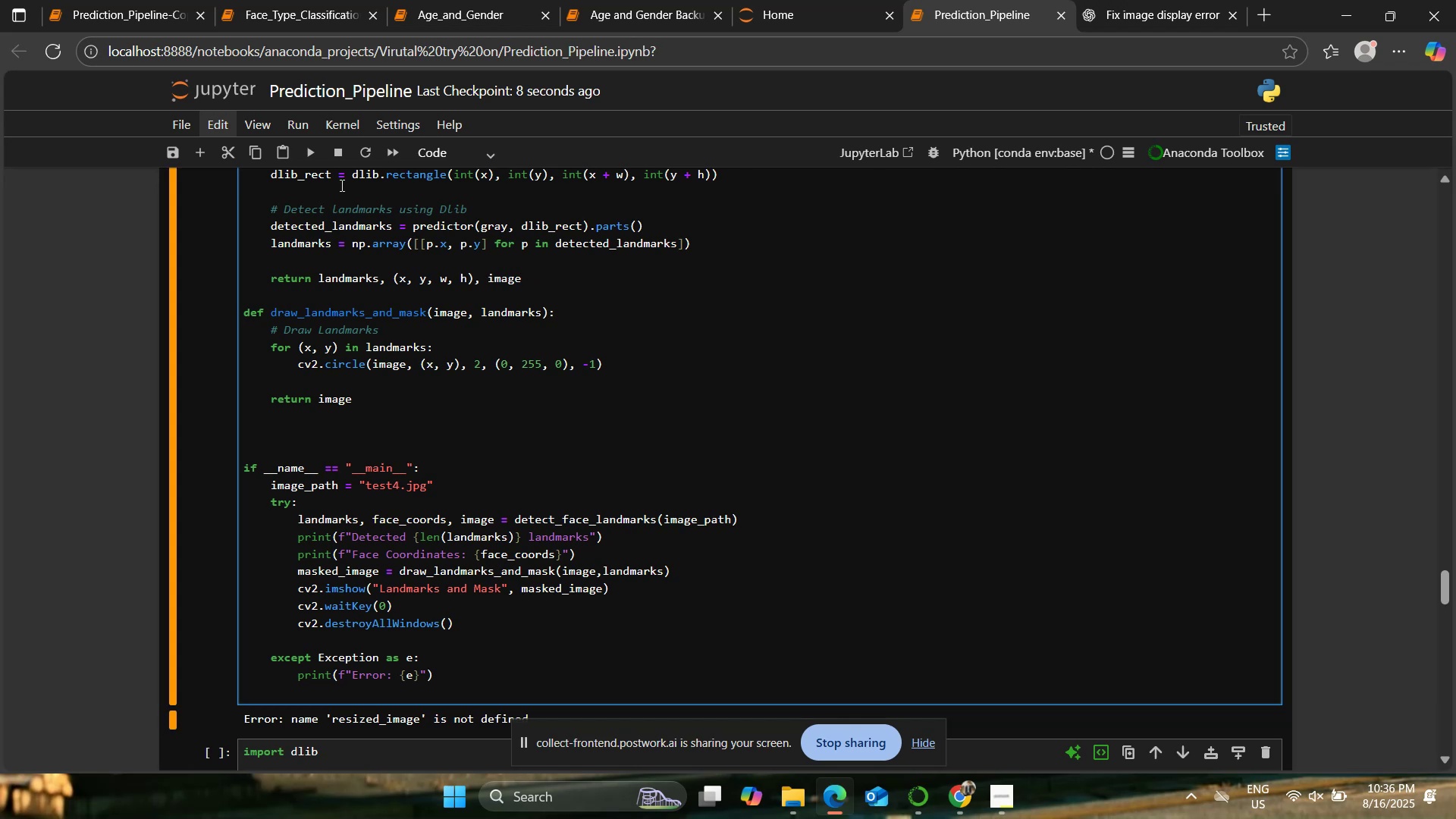 
left_click([308, 157])
 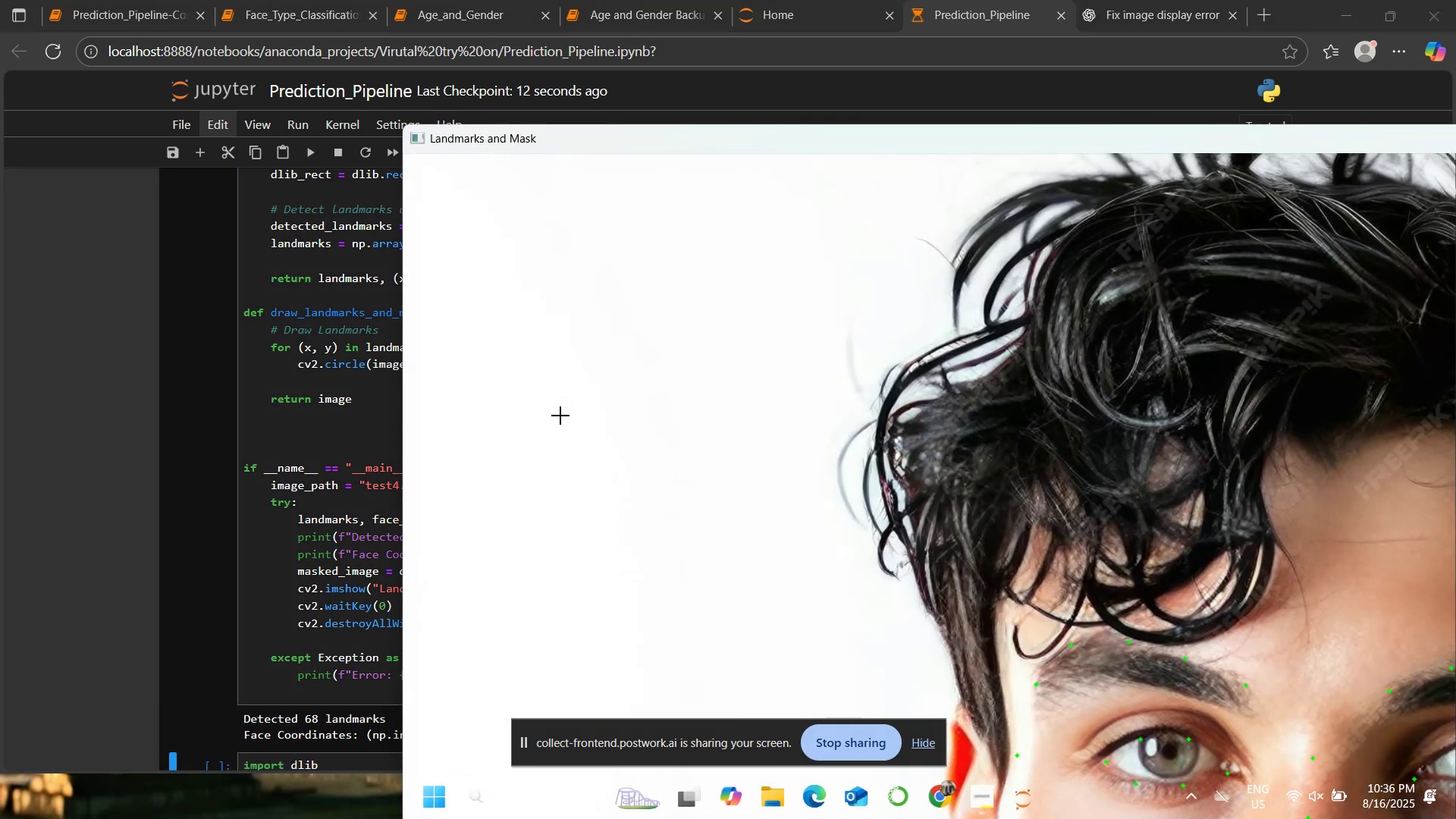 
left_click_drag(start_coordinate=[1053, 140], to_coordinate=[698, 0])
 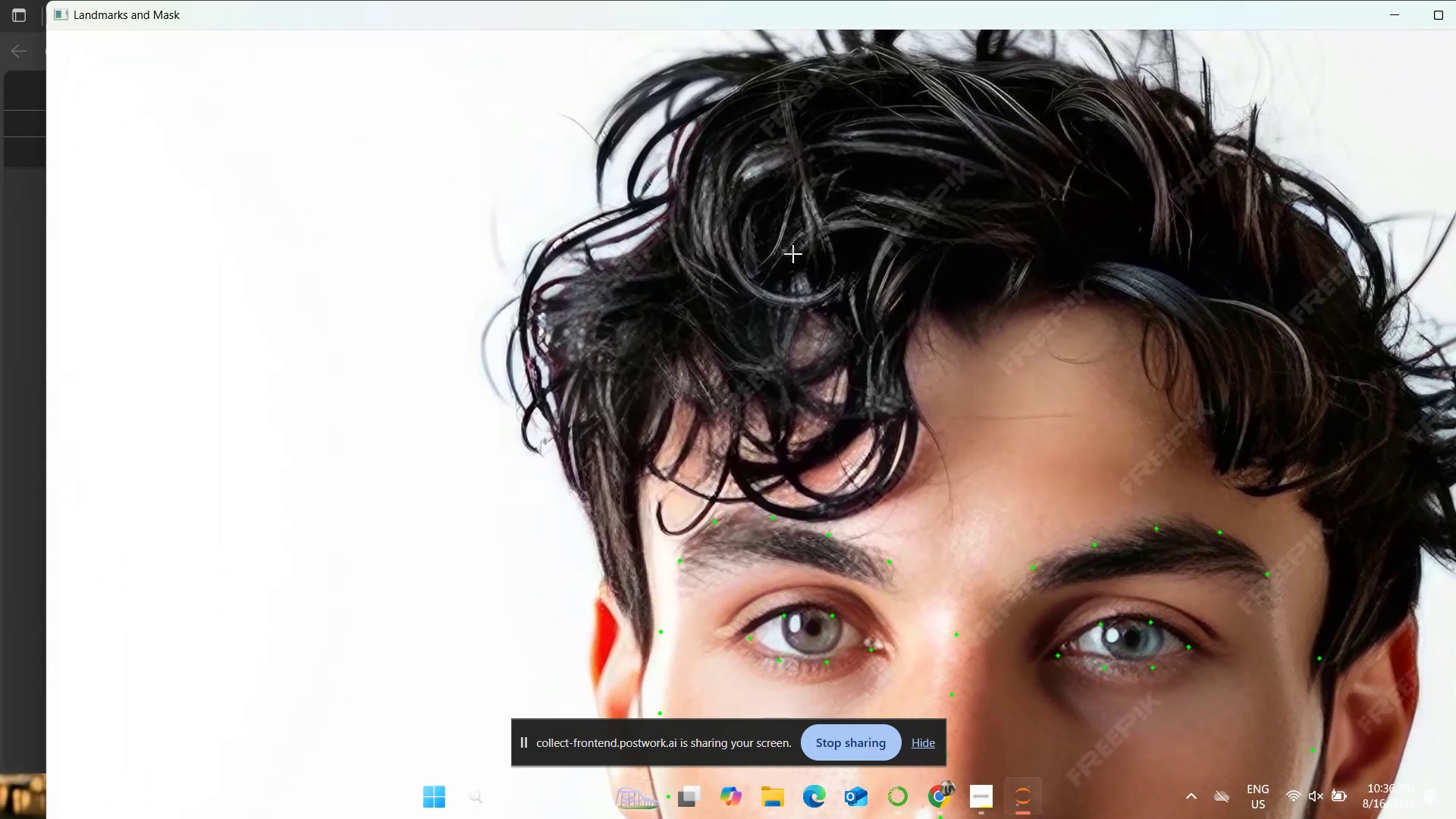 
scroll: coordinate [791, 250], scroll_direction: down, amount: 3.0
 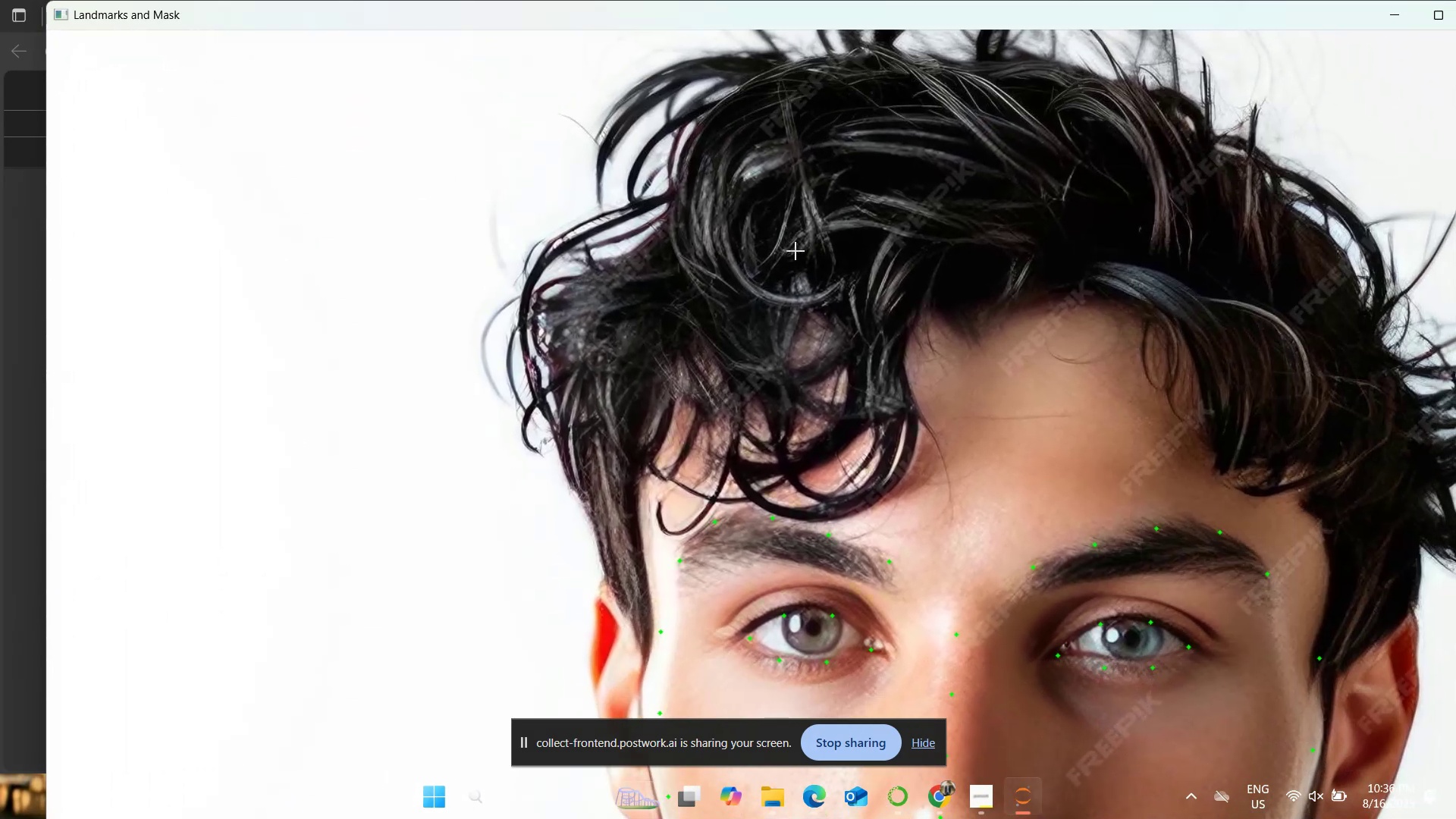 
hold_key(key=ControlLeft, duration=0.61)
scroll: coordinate [794, 269], scroll_direction: down, amount: 3.0
 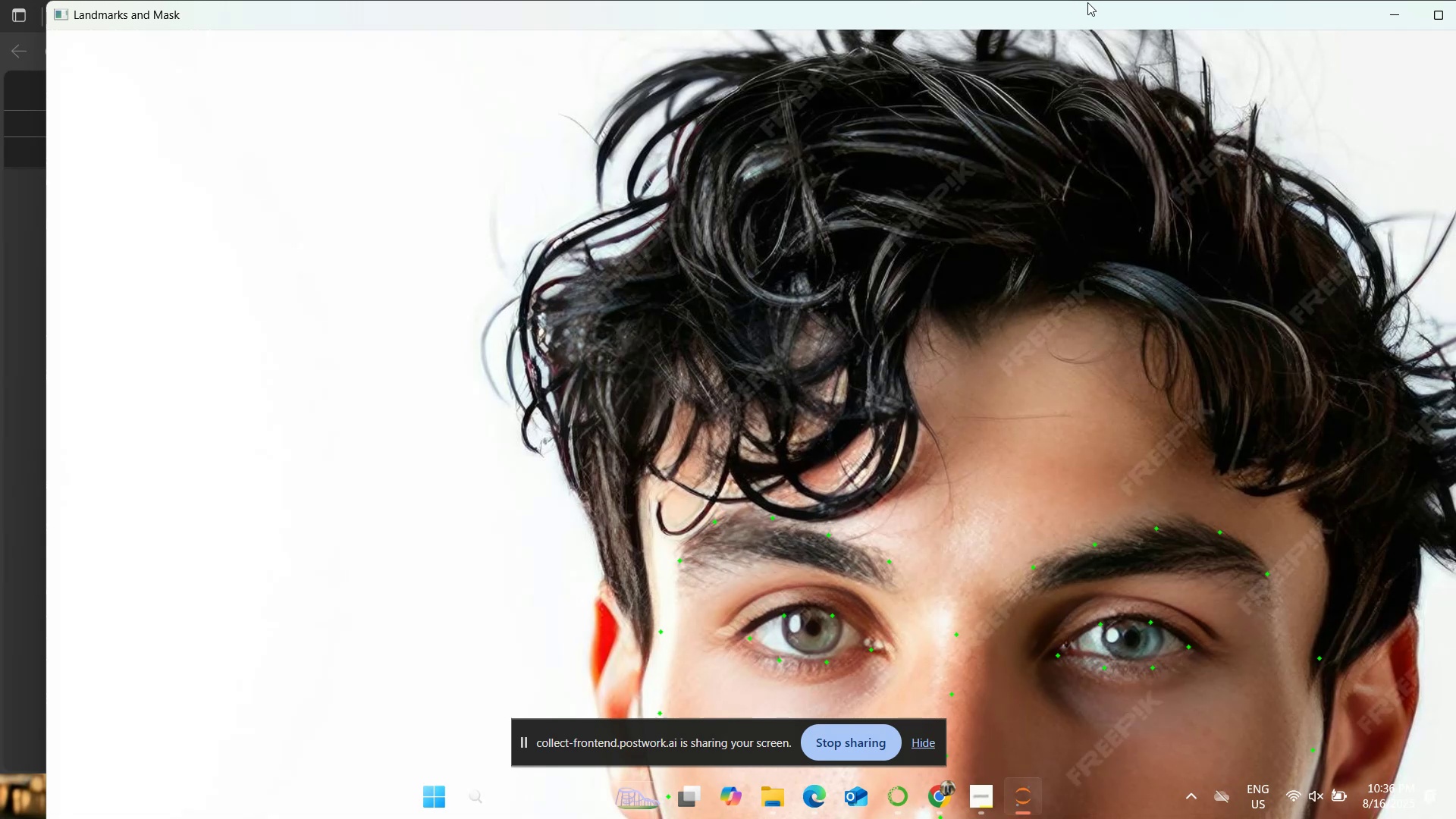 
left_click_drag(start_coordinate=[1096, 18], to_coordinate=[857, 92])
 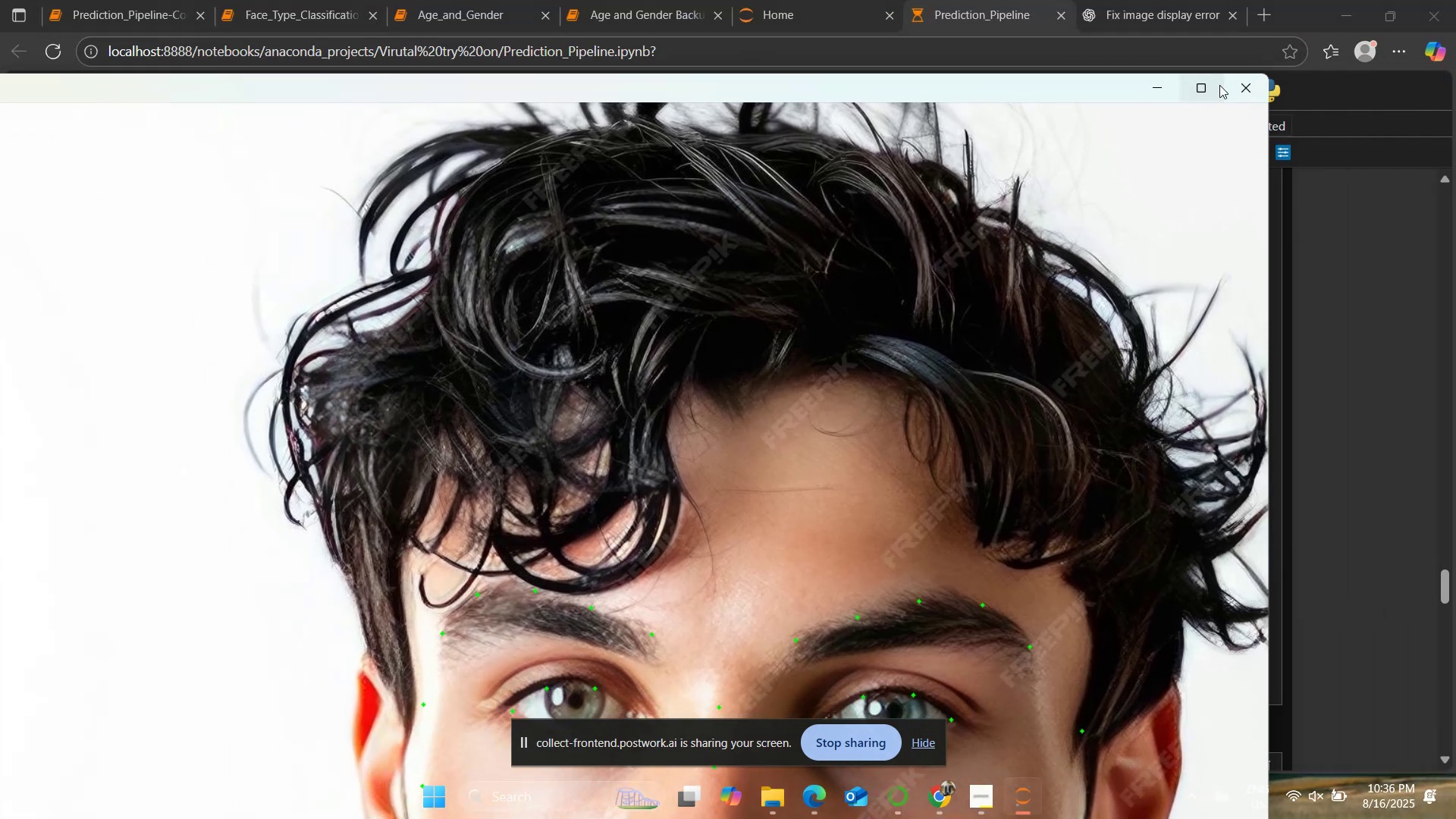 
left_click([1232, 85])
 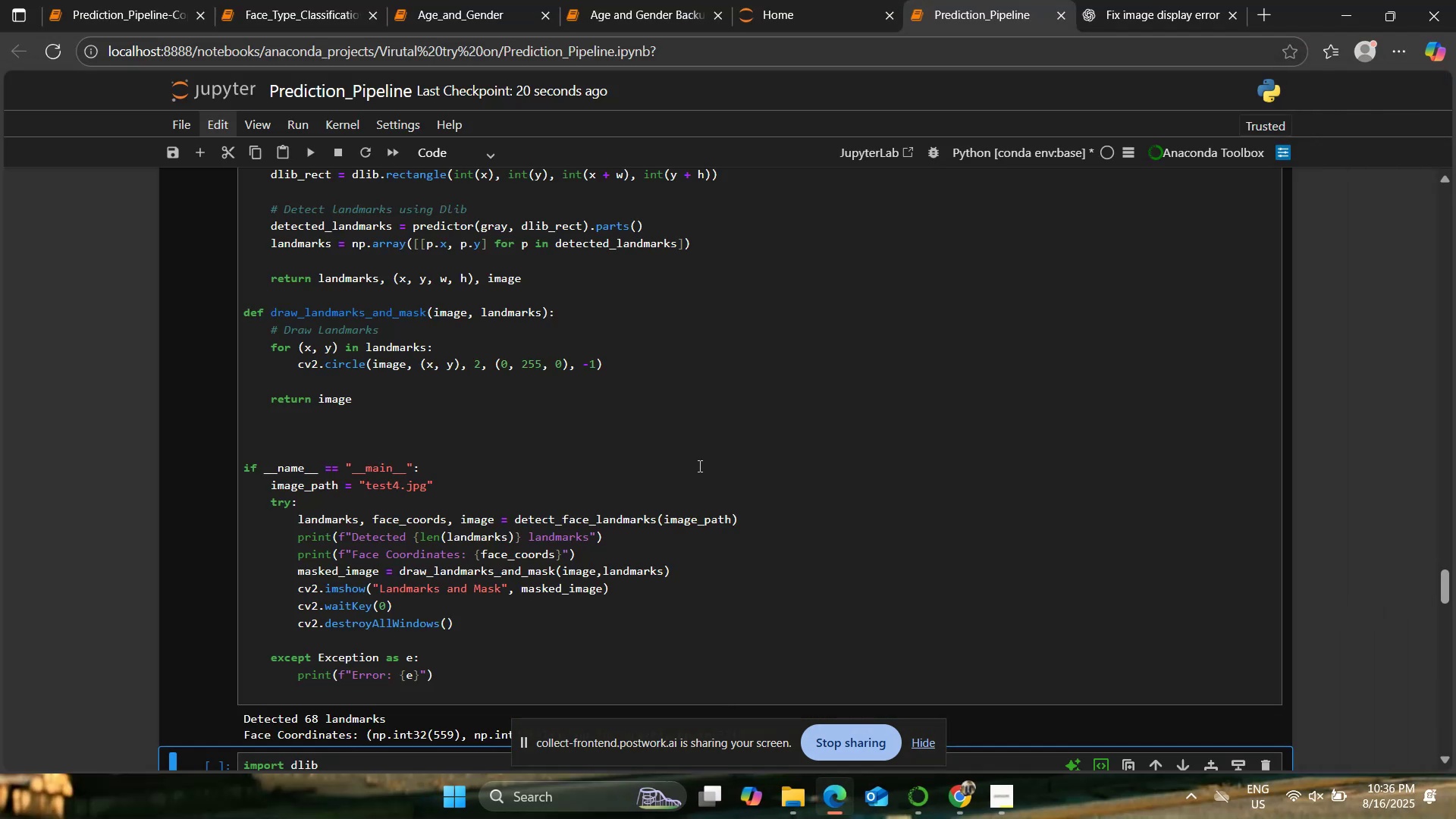 
left_click([682, 586])
 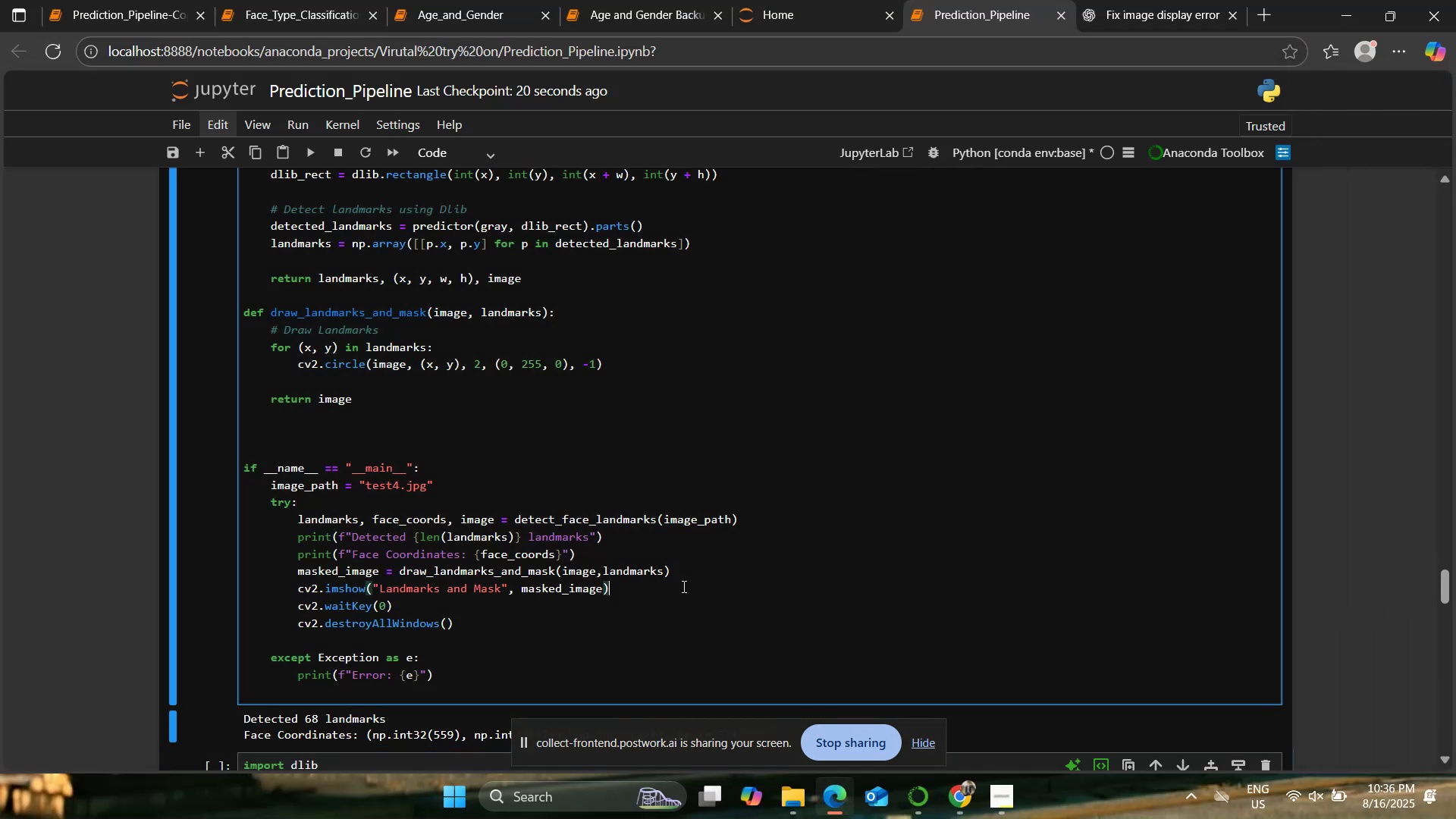 
key(Control+A)
 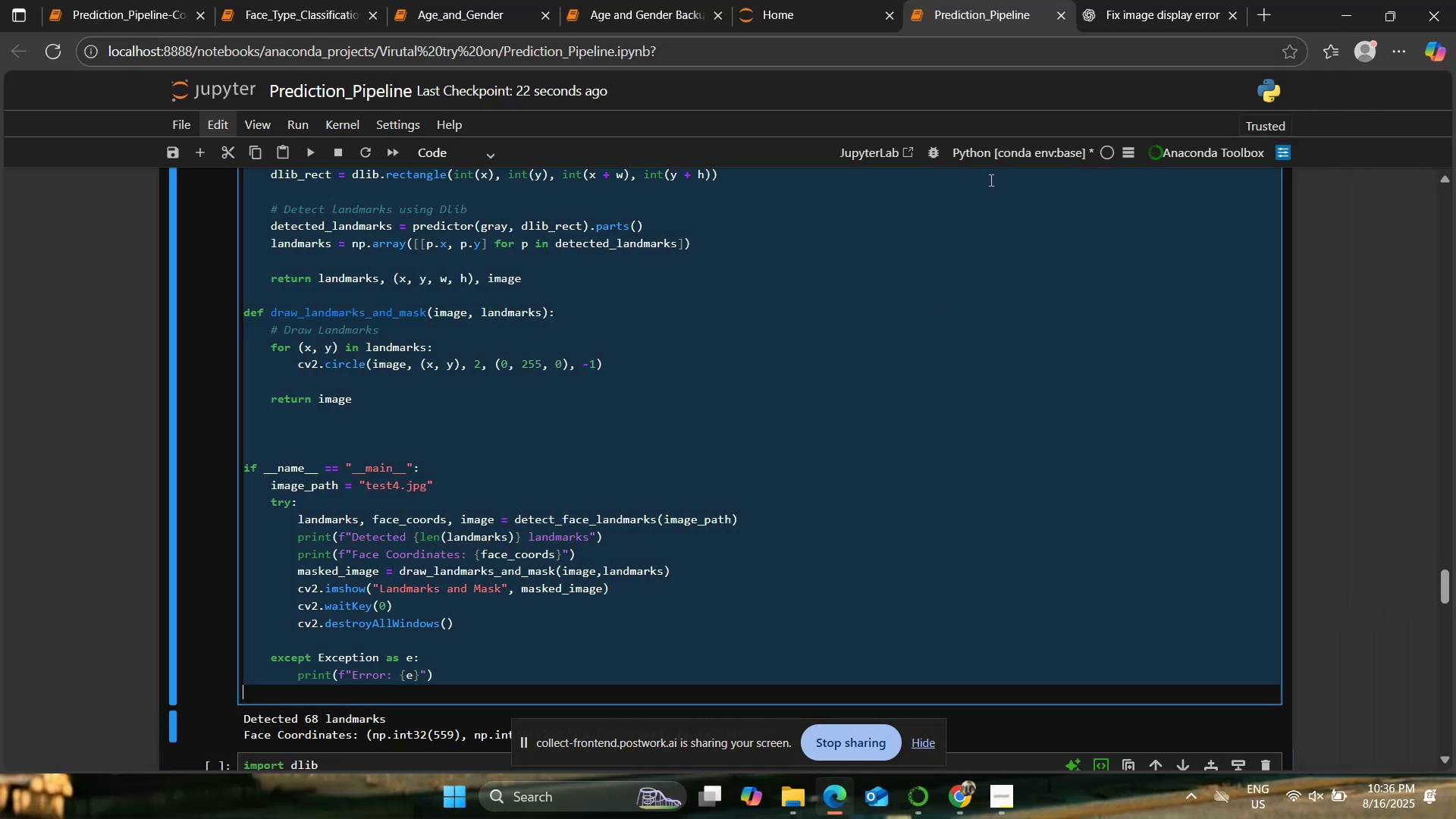 
key(Control+C)
 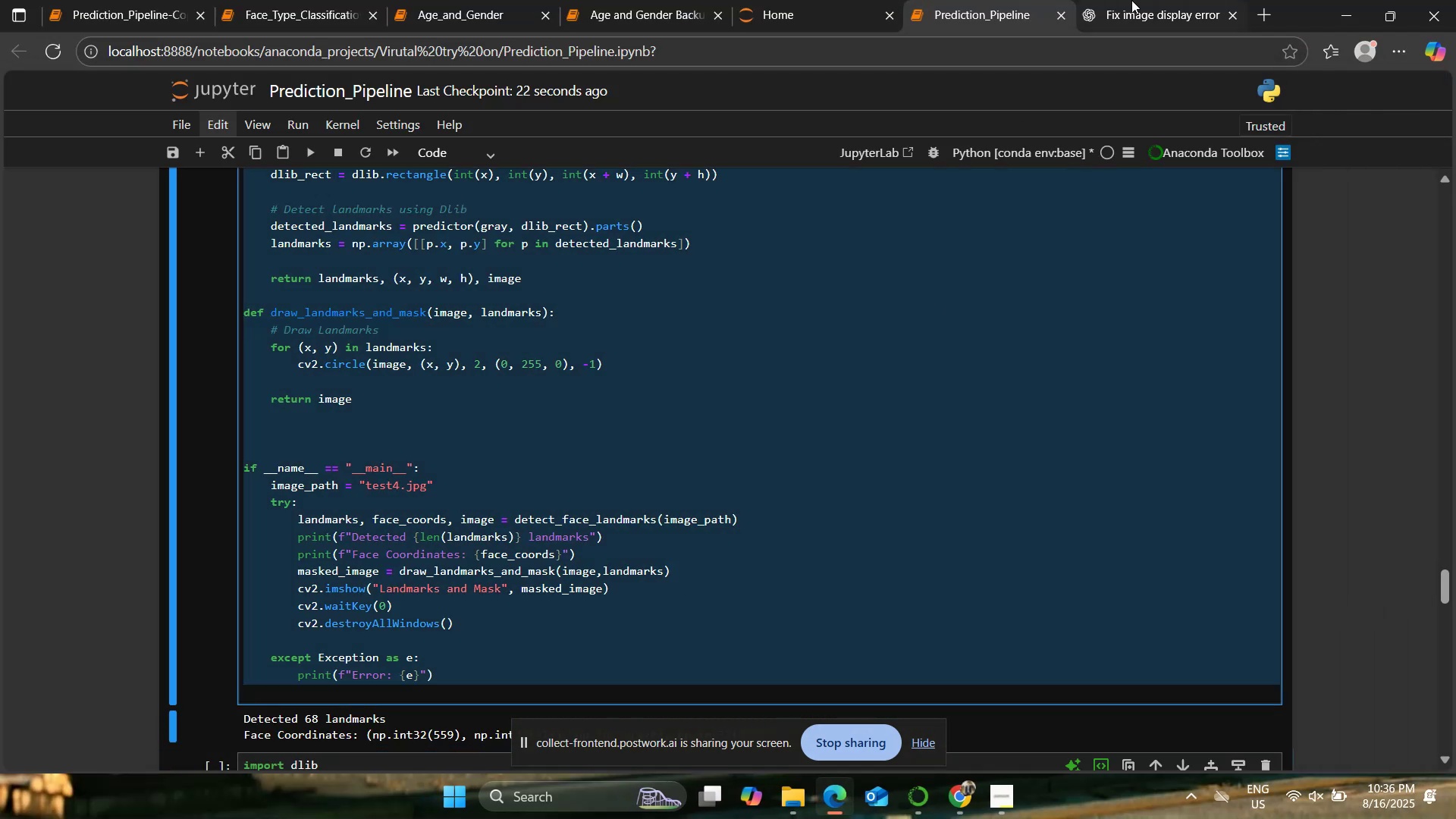 
left_click([1131, 0])
 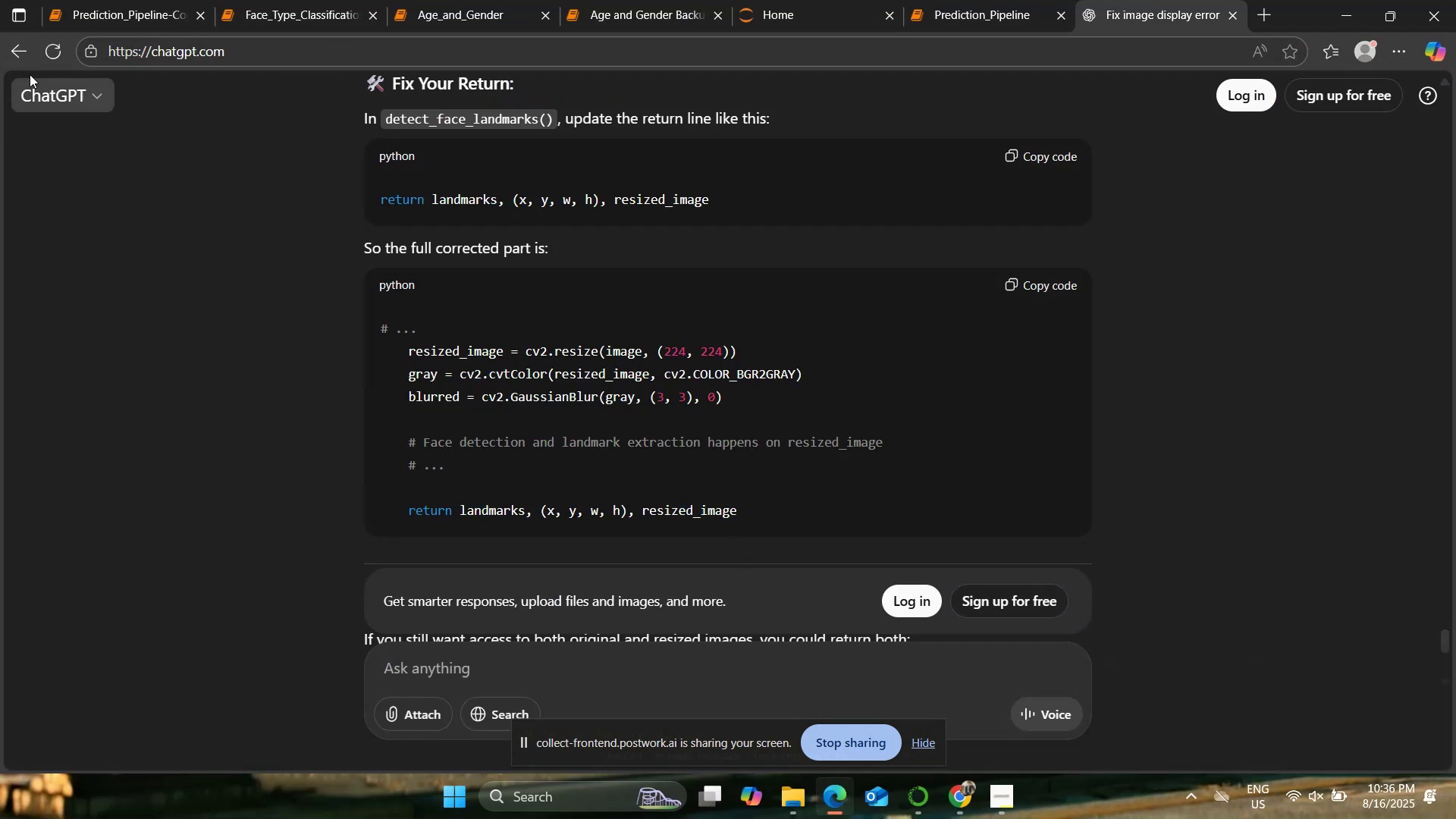 
left_click([51, 49])
 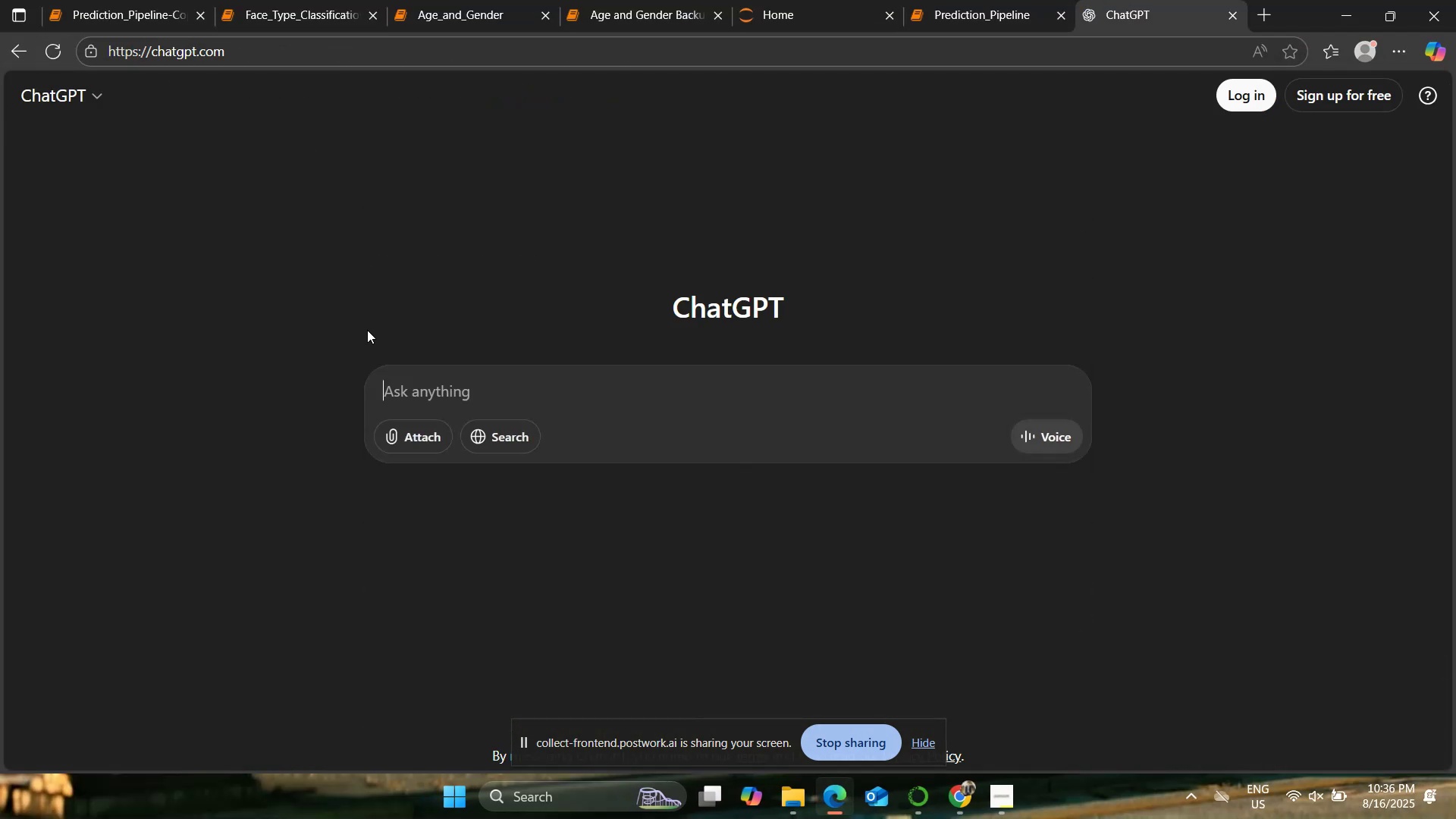 
key(Control+V)
 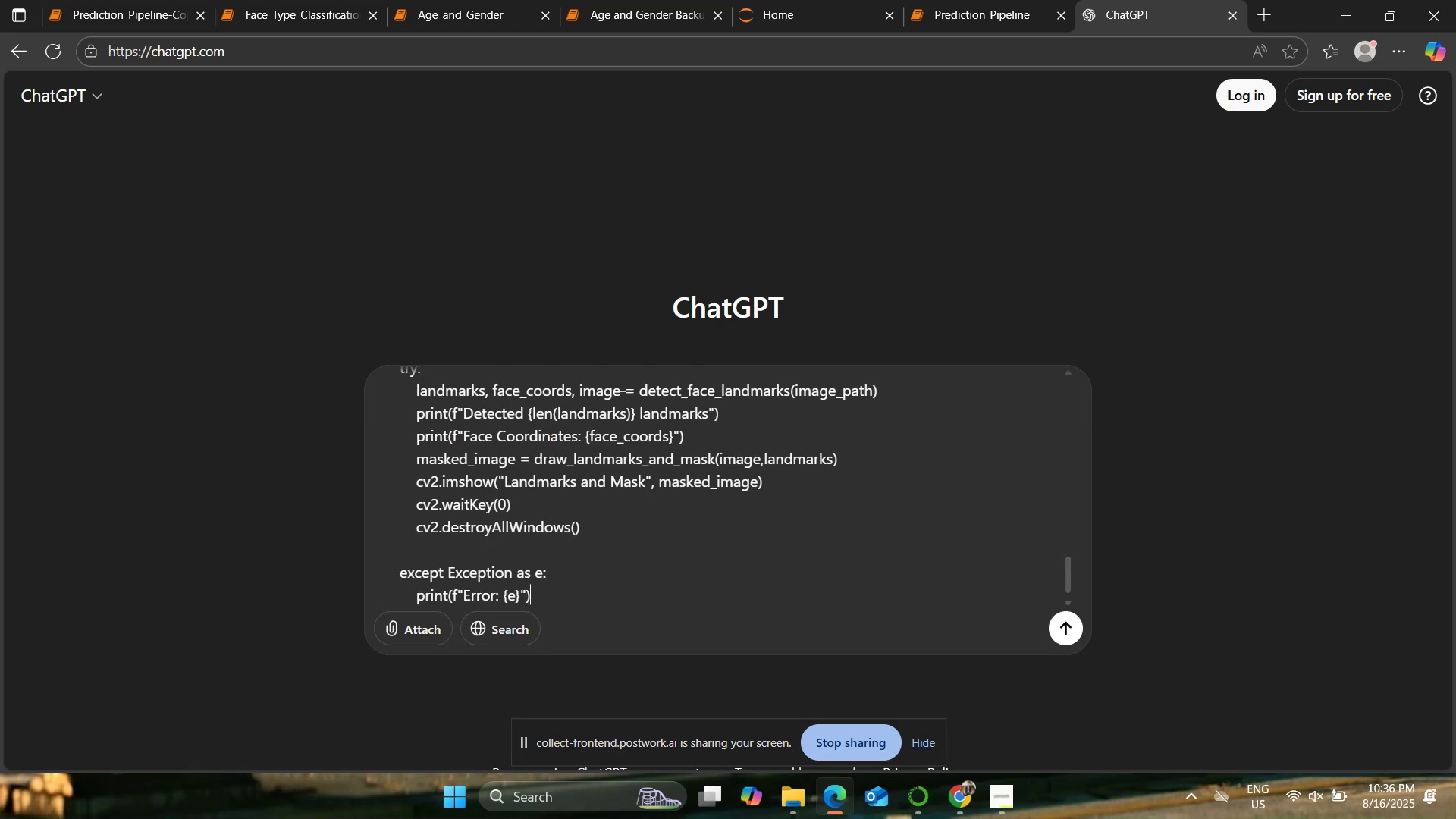 
key(Shift+Enter)
 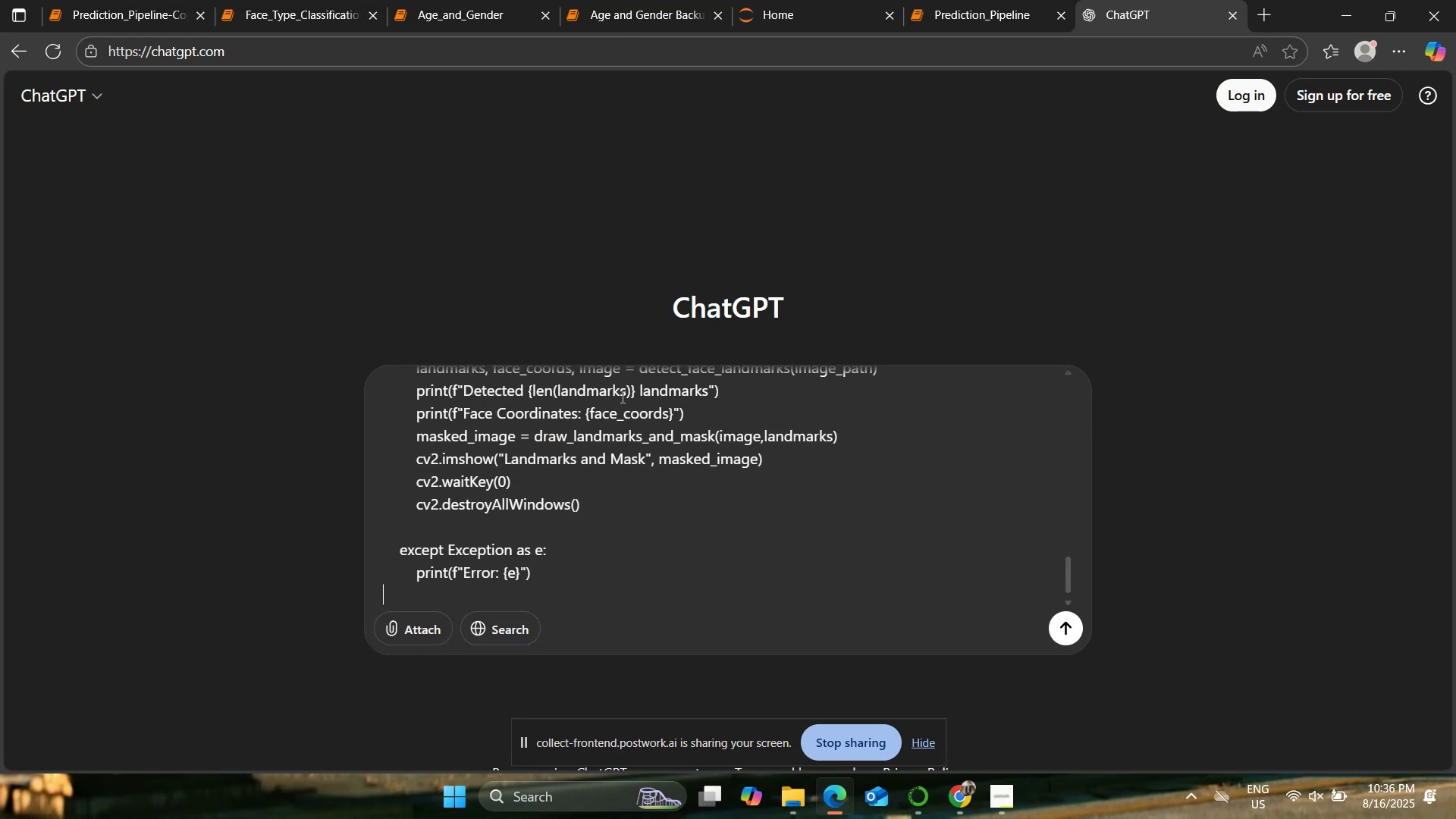 
key(Shift+Enter)
 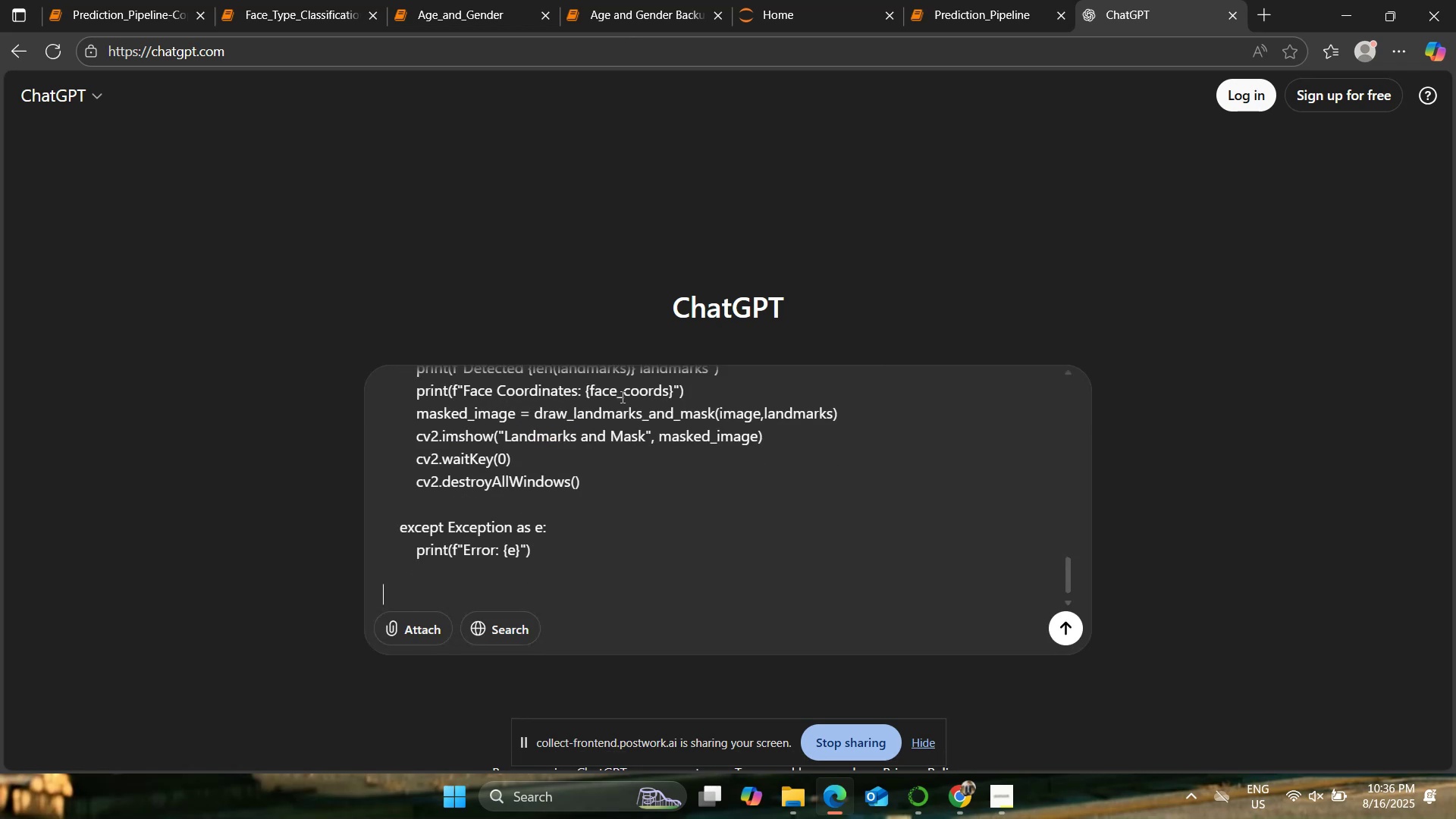 
key(Shift+Enter)
 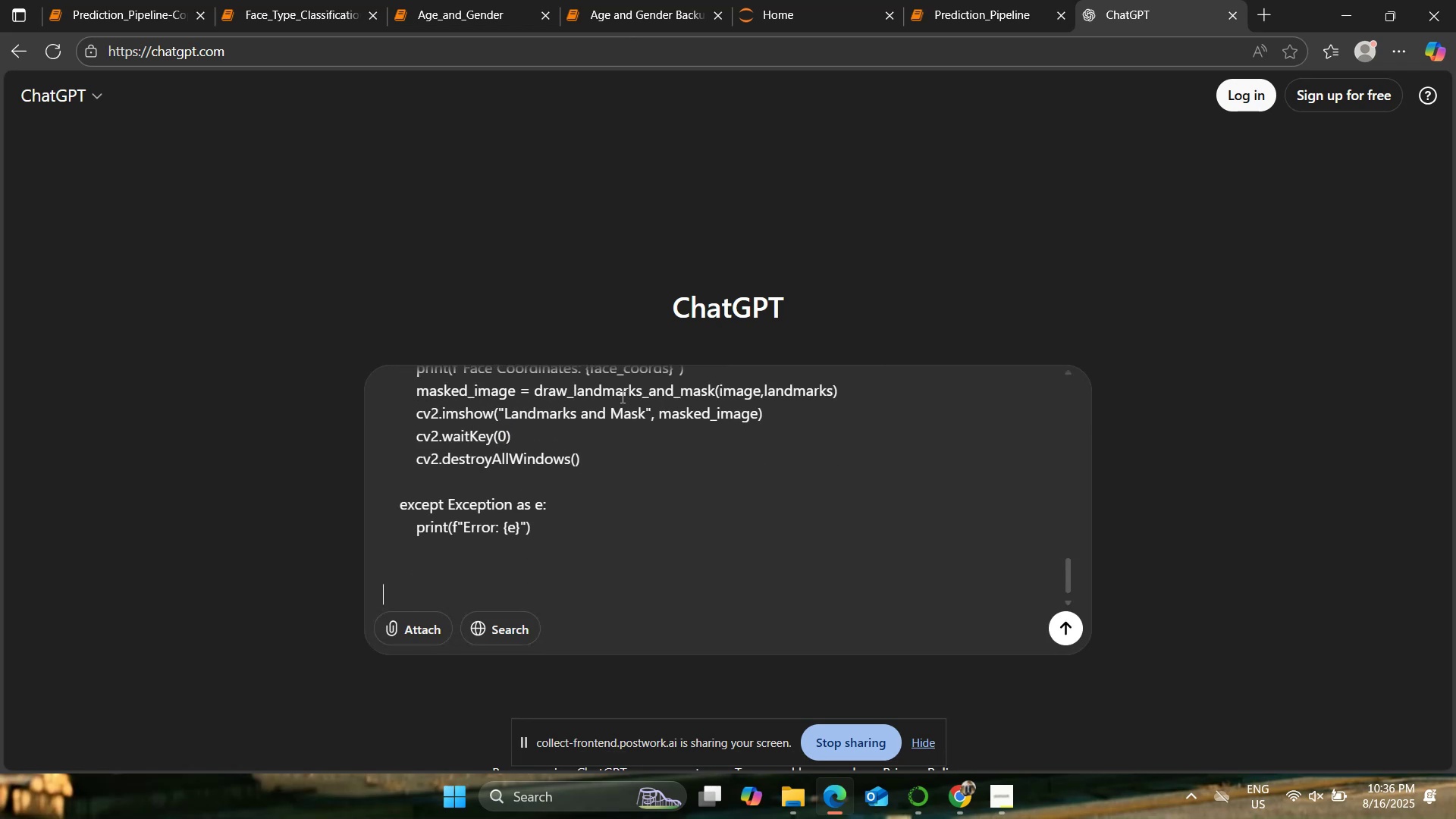 
type(the actual windo th)
key(Backspace)
key(Backspace)
key(Backspace)
type(w that opens tha h)
key(Backspace)
key(Backspace)
type(t has the image is too large h)
key(Backspace)
type(can we resize it not the actual imag ebu)
key(Backspace)
key(Backspace)
key(Backspace)
key(Backspace)
type(e but thecv2 image)
key(Backspace)
key(Backspace)
key(Backspace)
key(Backspace)
key(Backspace)
type(wid)
key(Backspace)
type(ndw)
key(Backspace)
type(ow)
 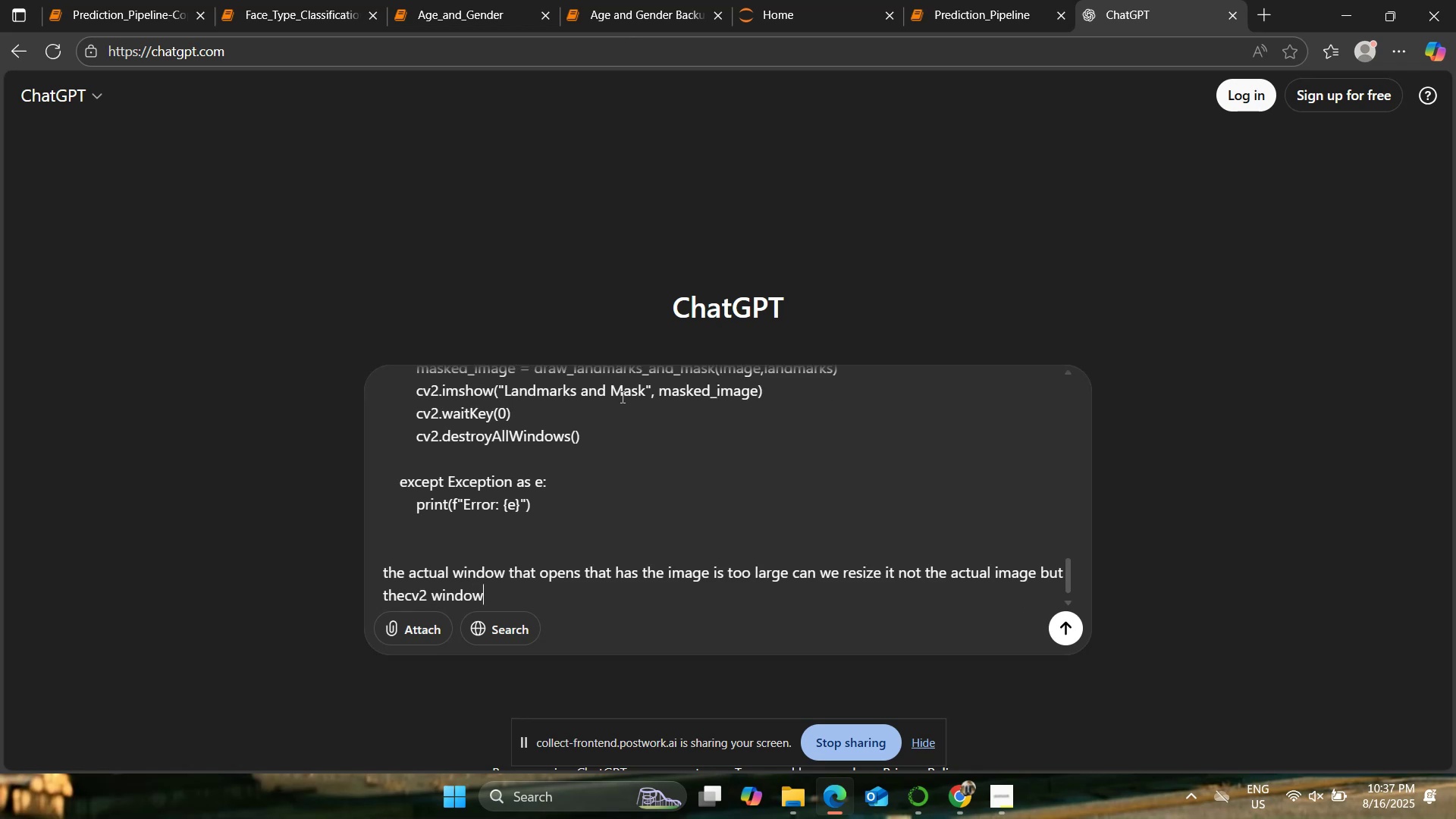 
key(Enter)
 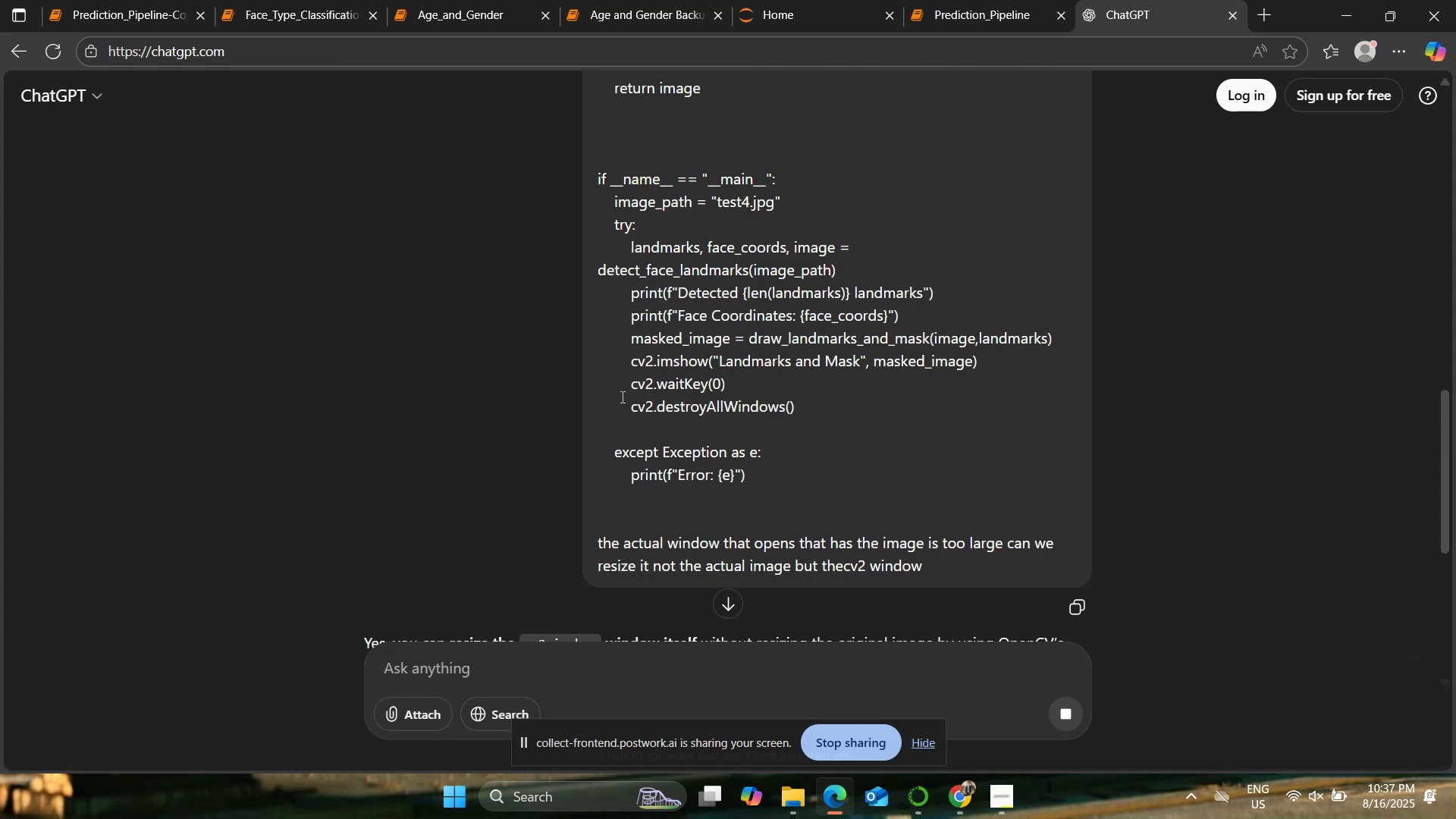 
wait(6.74)
 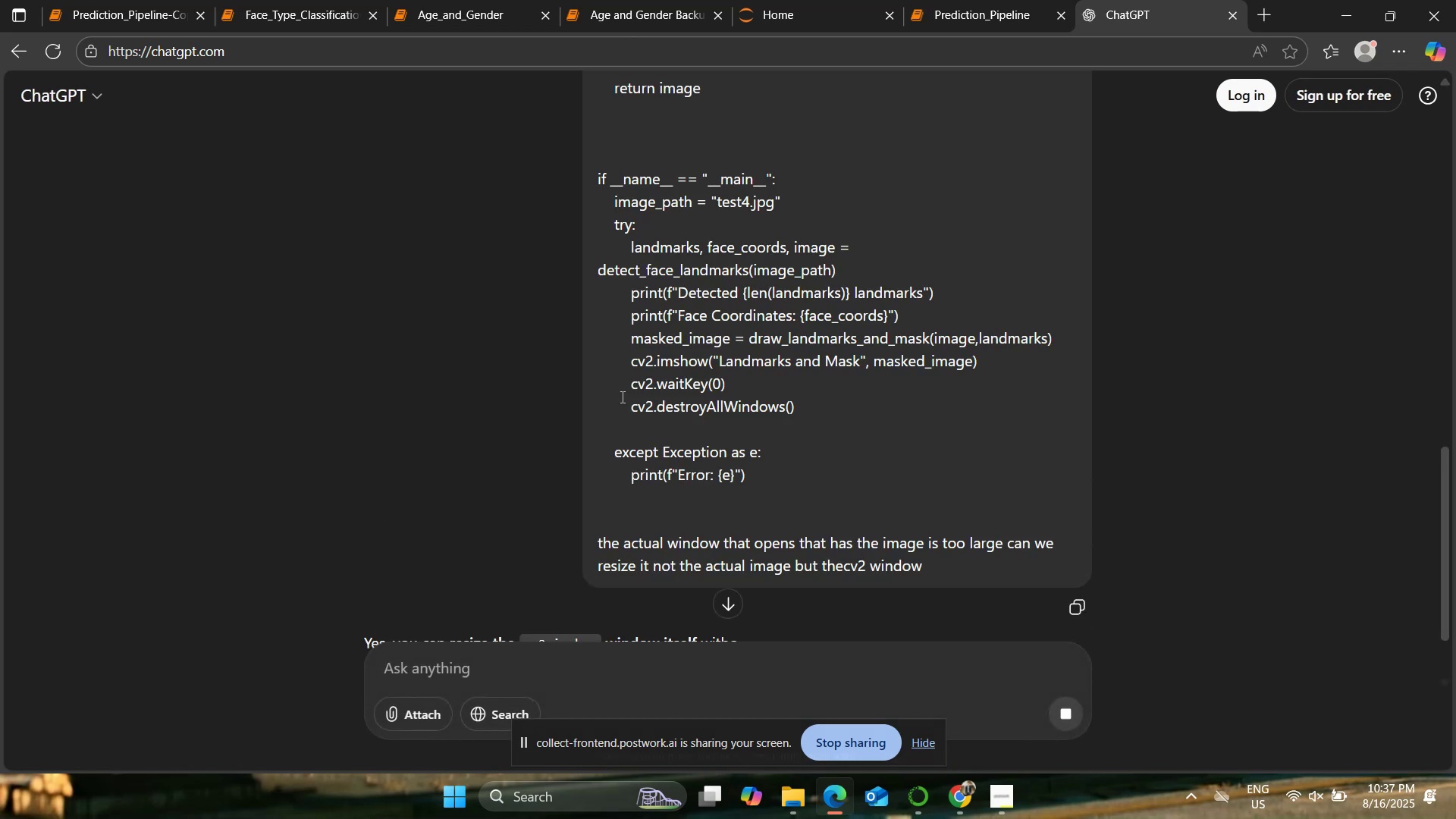 
scroll: coordinate [321, 390], scroll_direction: down, amount: 6.0
 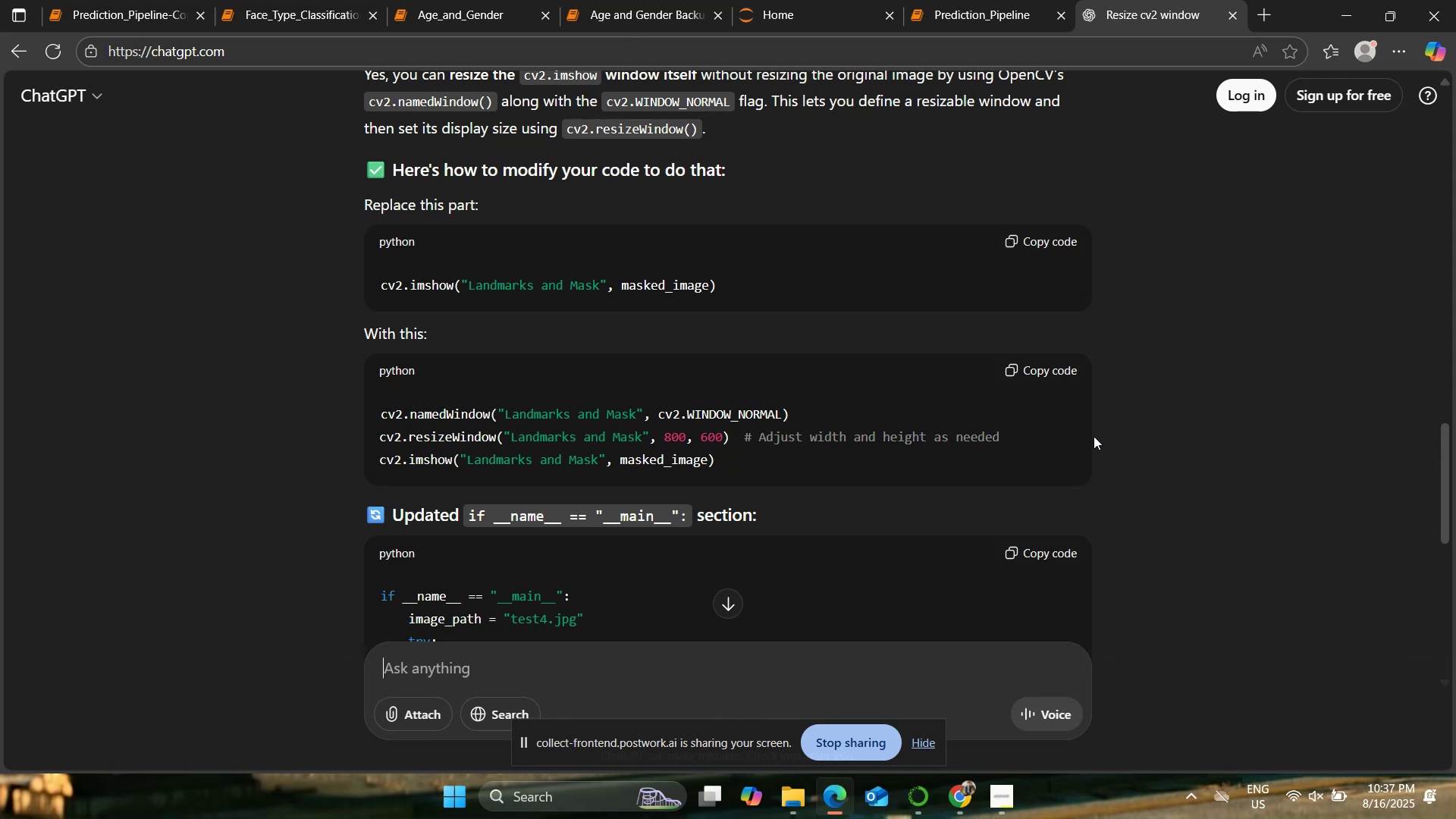 
wait(40.67)
 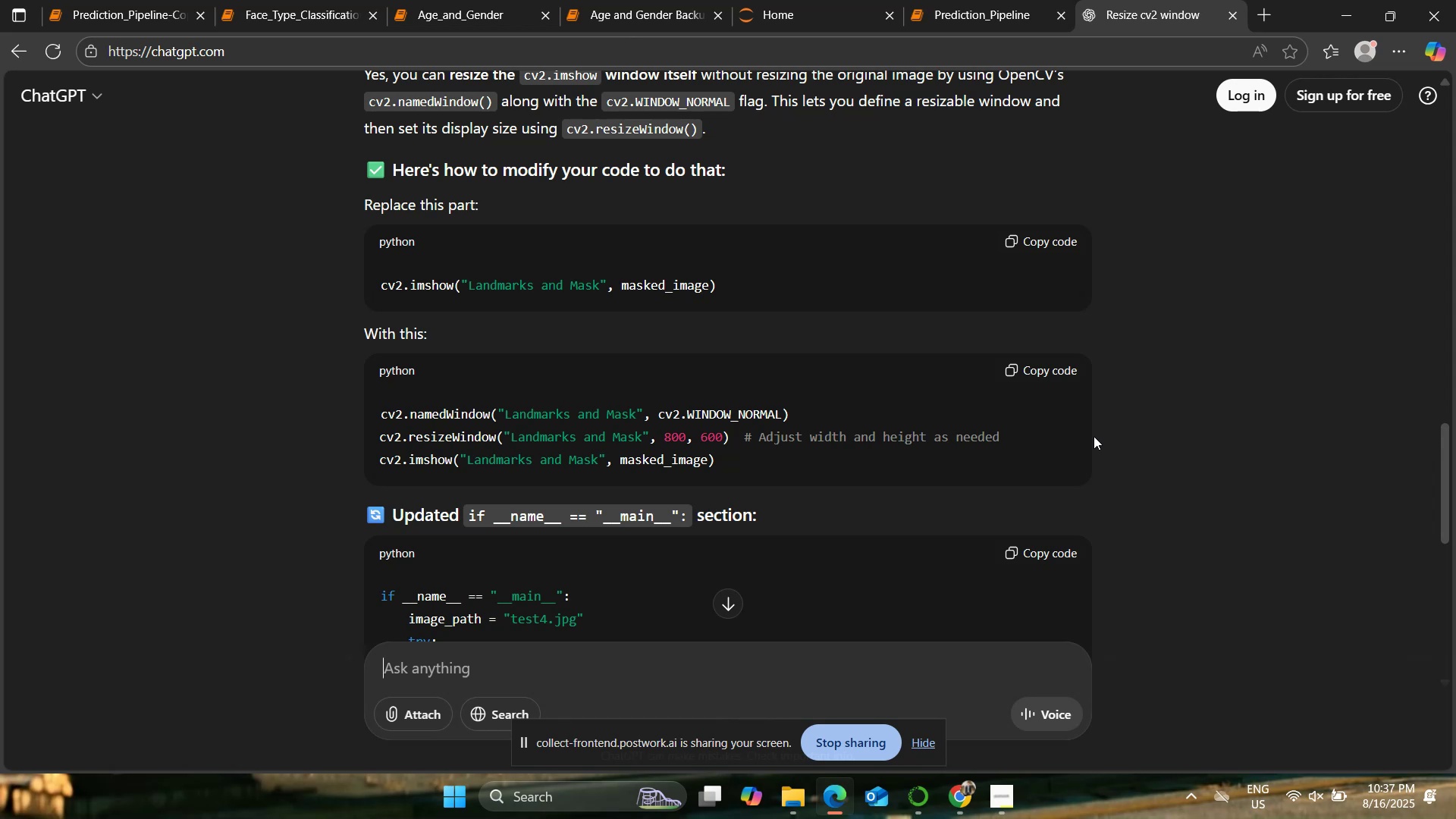 
left_click([1299, 794])
 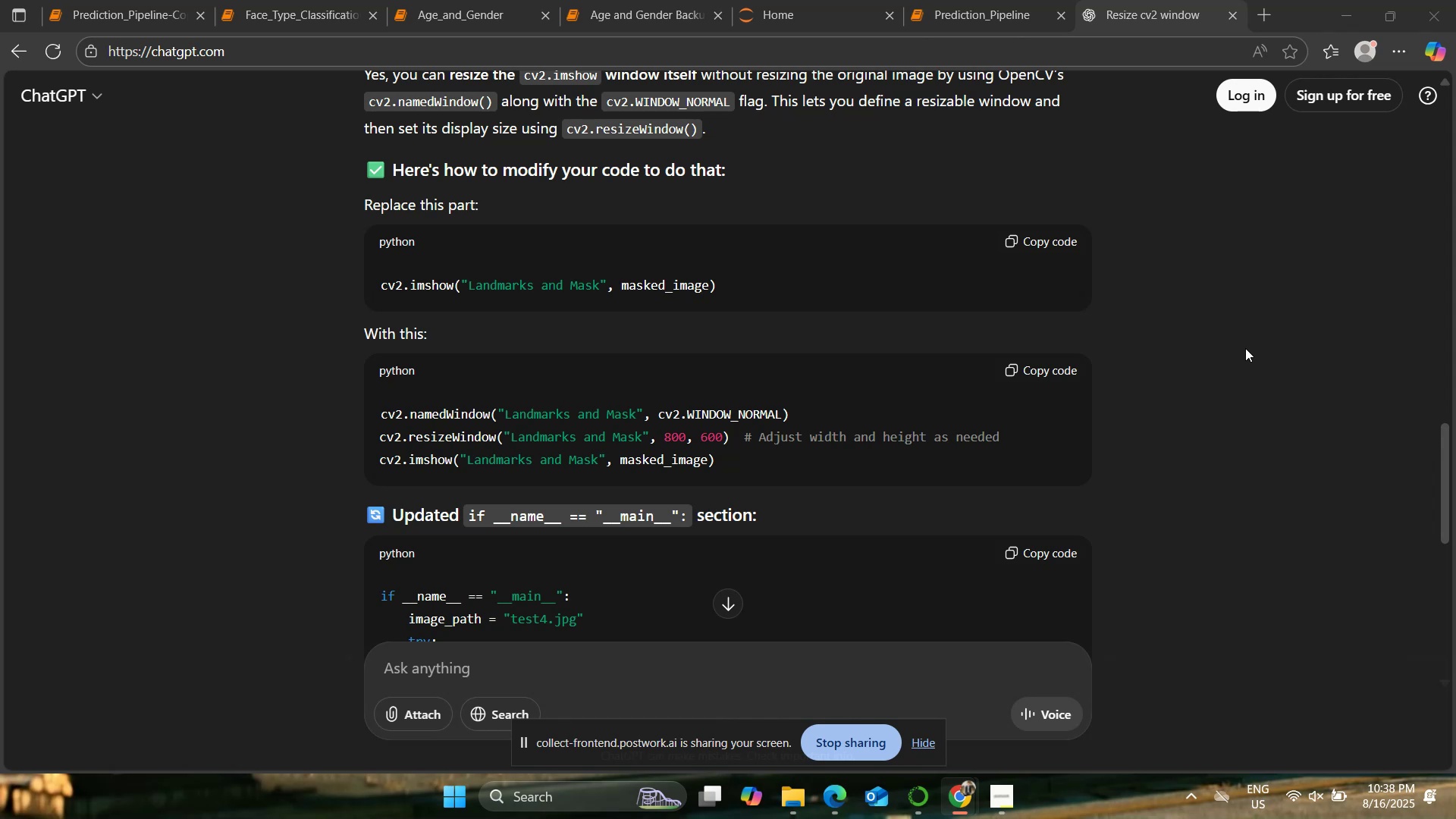 
wait(31.52)
 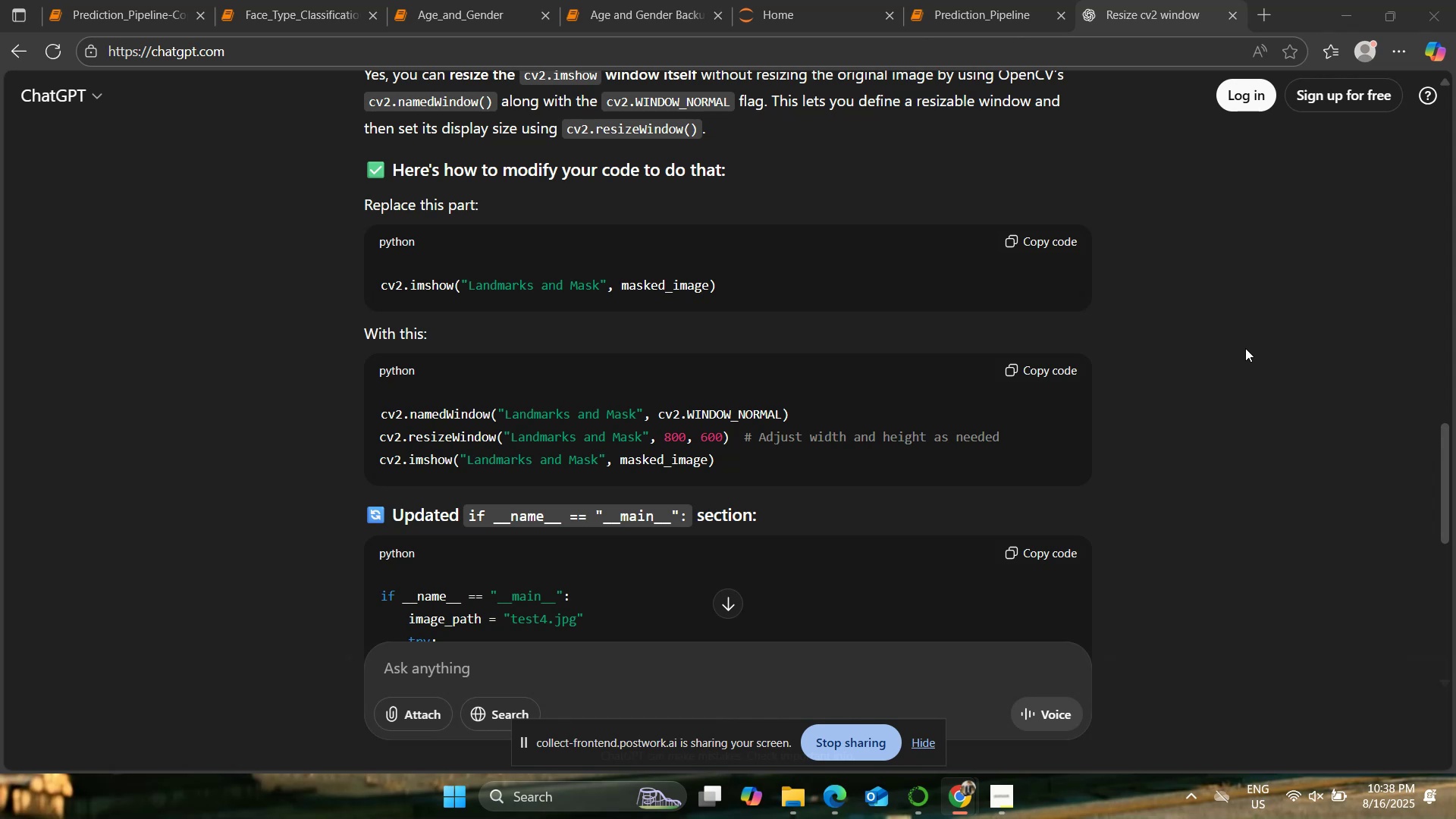 
scroll: coordinate [178, 343], scroll_direction: down, amount: 4.0
 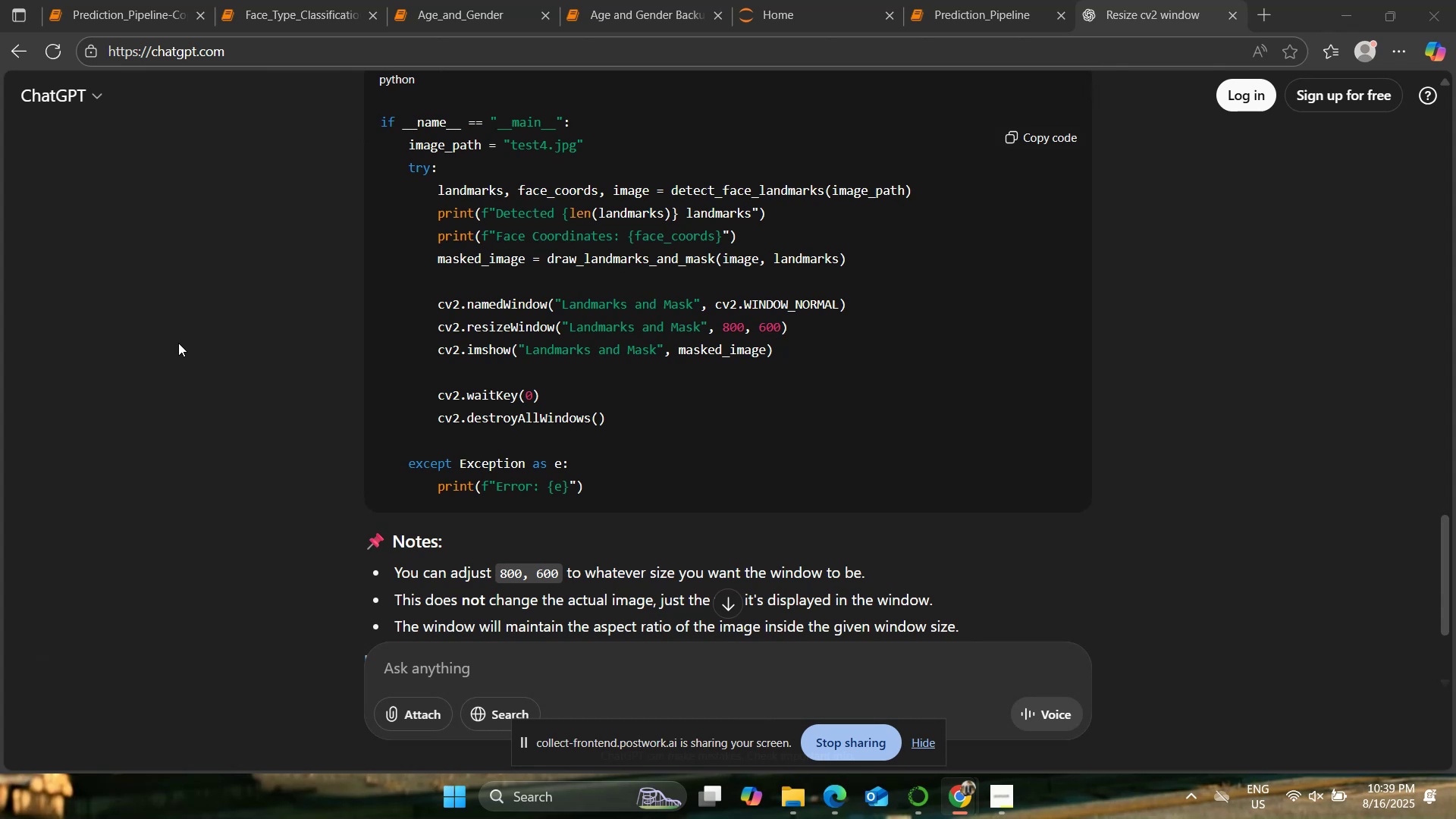 
wait(47.26)
 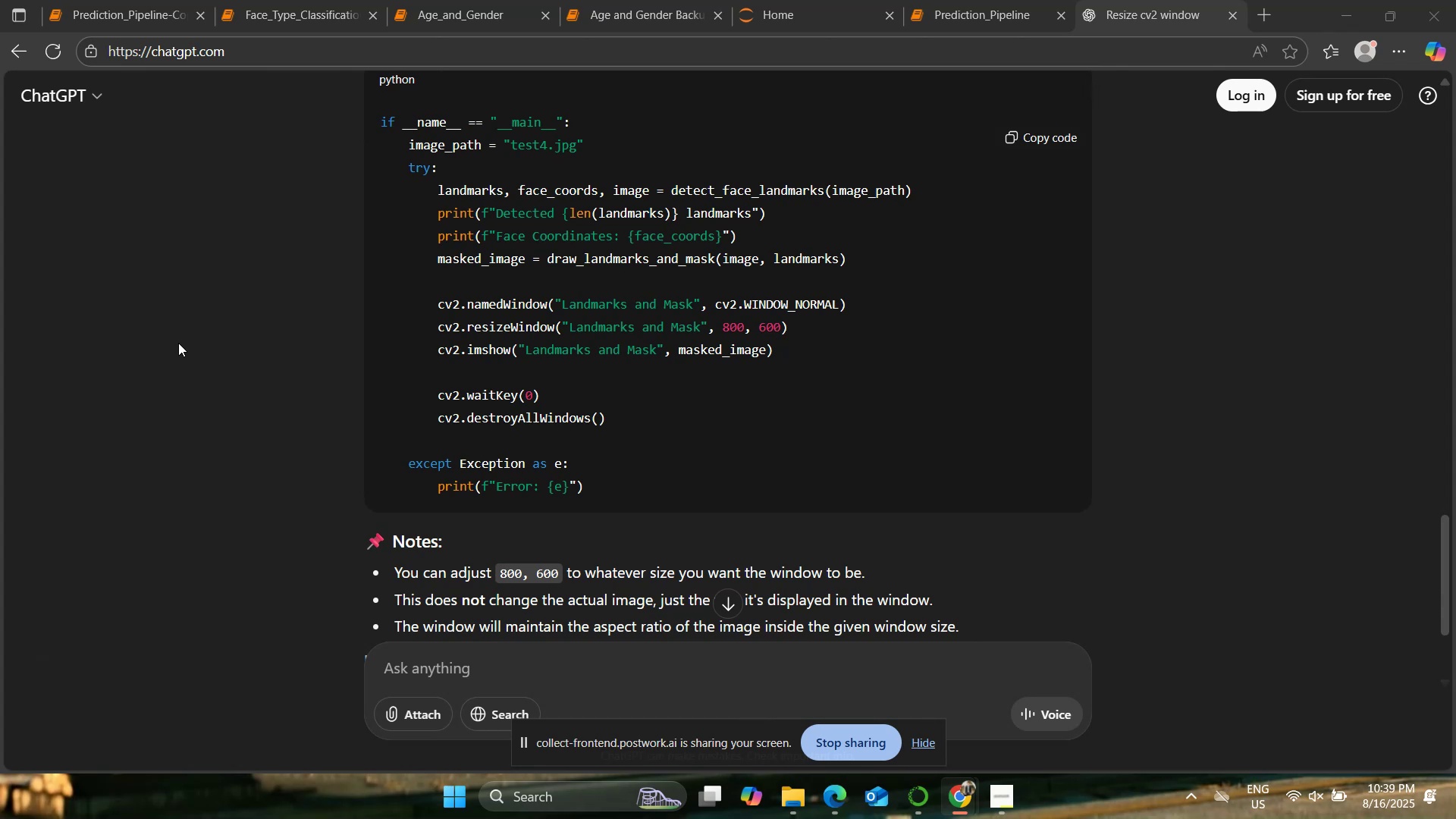 
left_click([959, 0])
 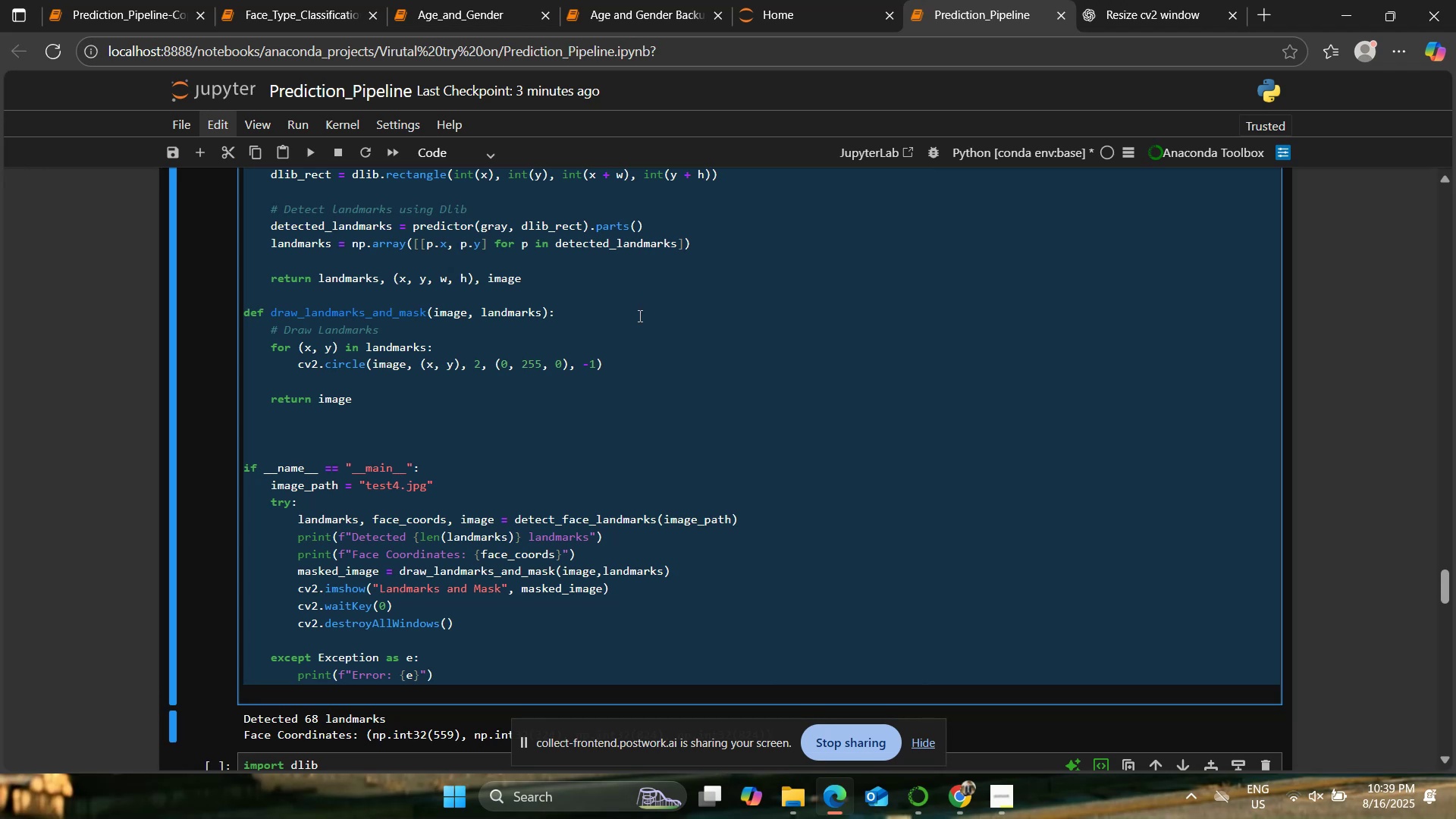 
wait(5.83)
 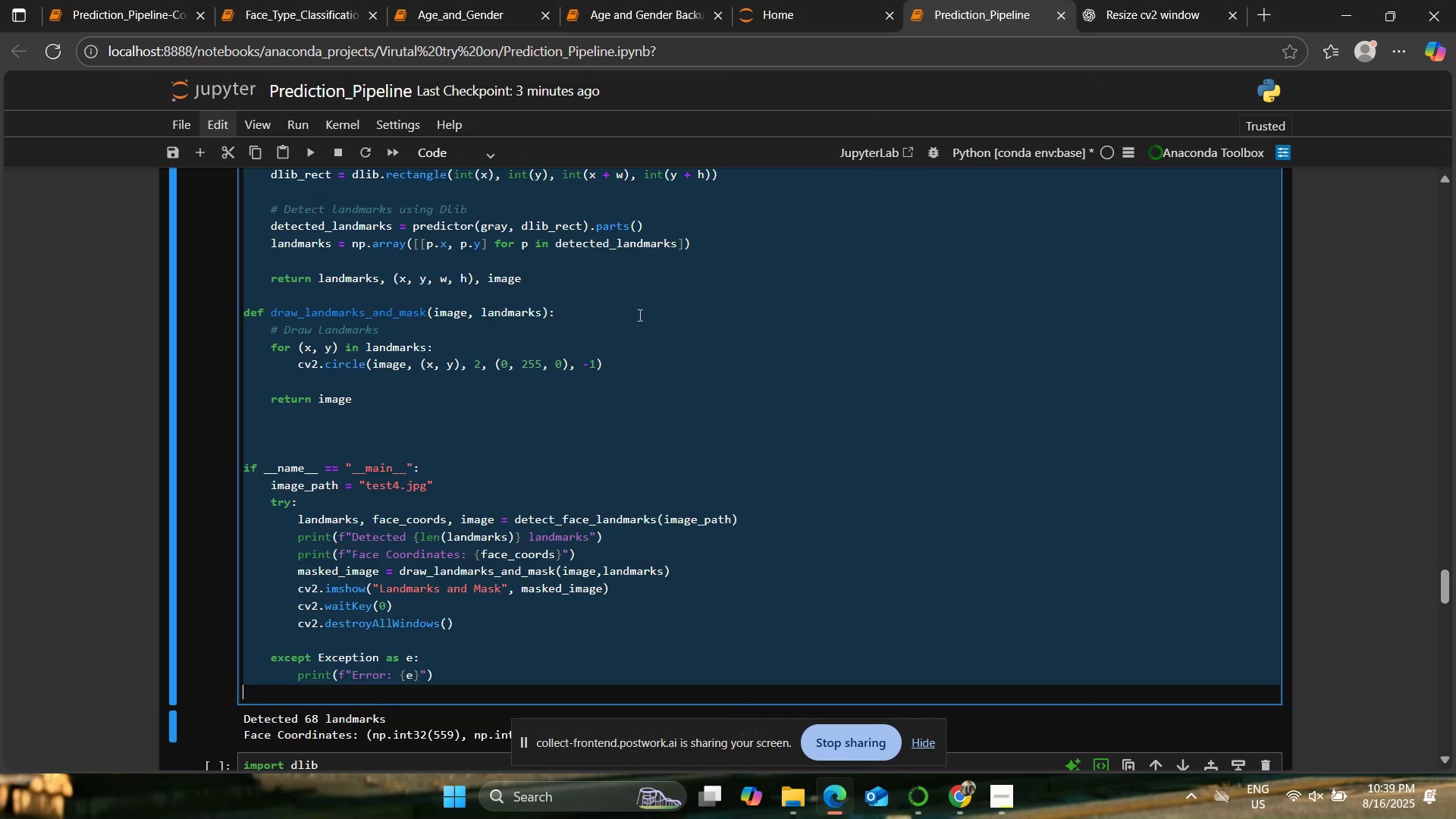 
left_click([774, 402])
 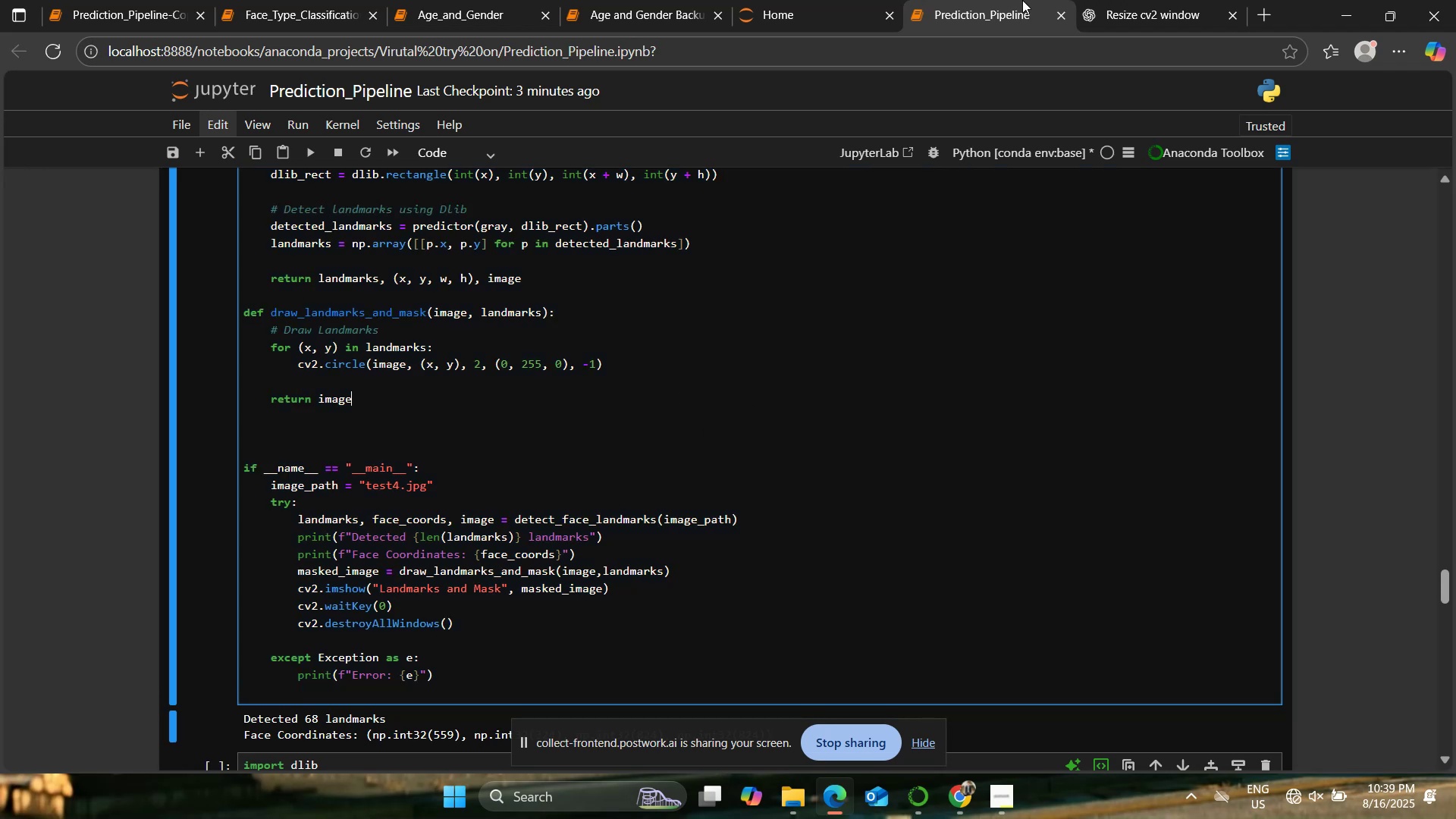 
left_click([1143, 0])
 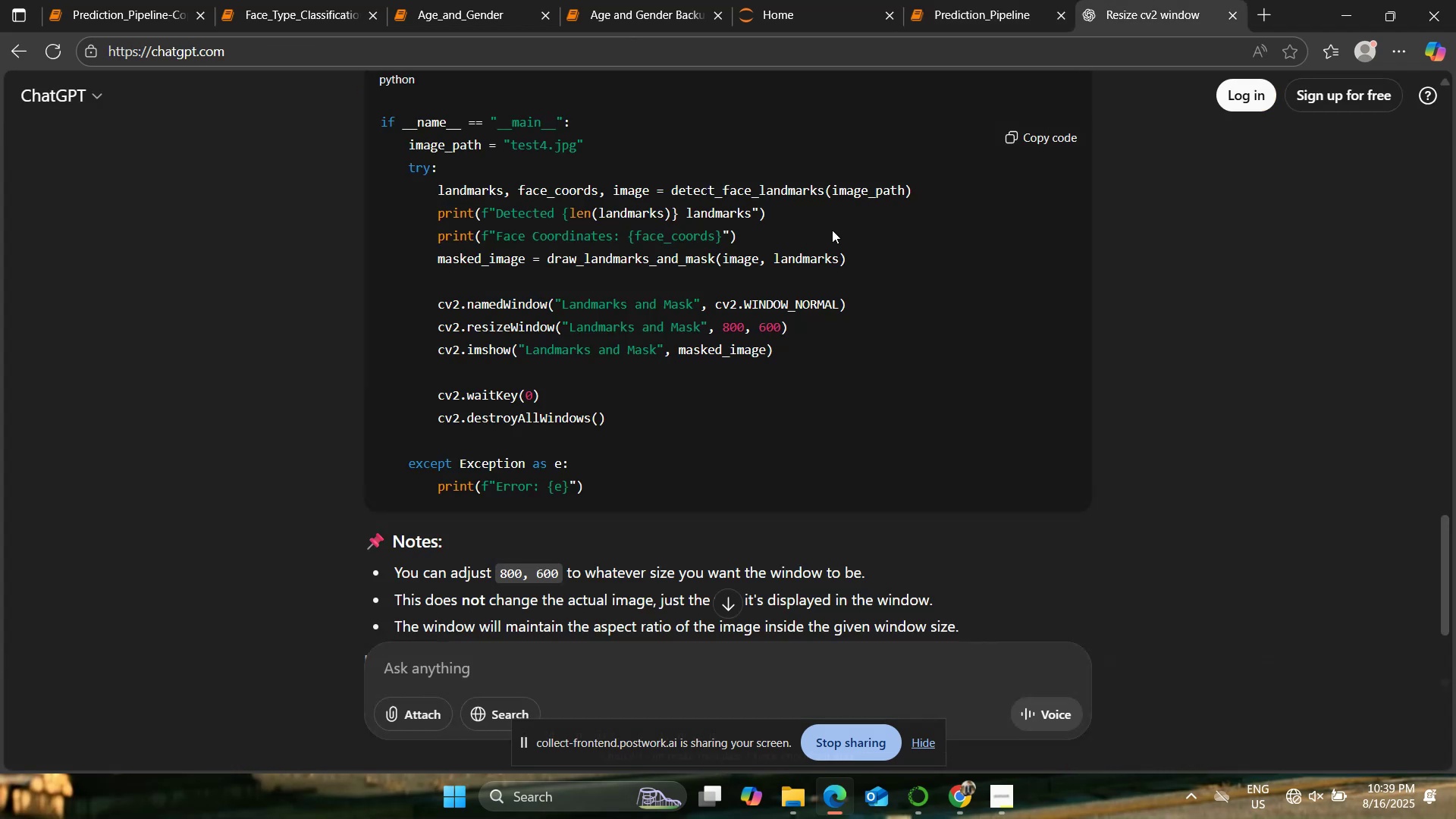 
scroll: coordinate [815, 249], scroll_direction: up, amount: 2.0
 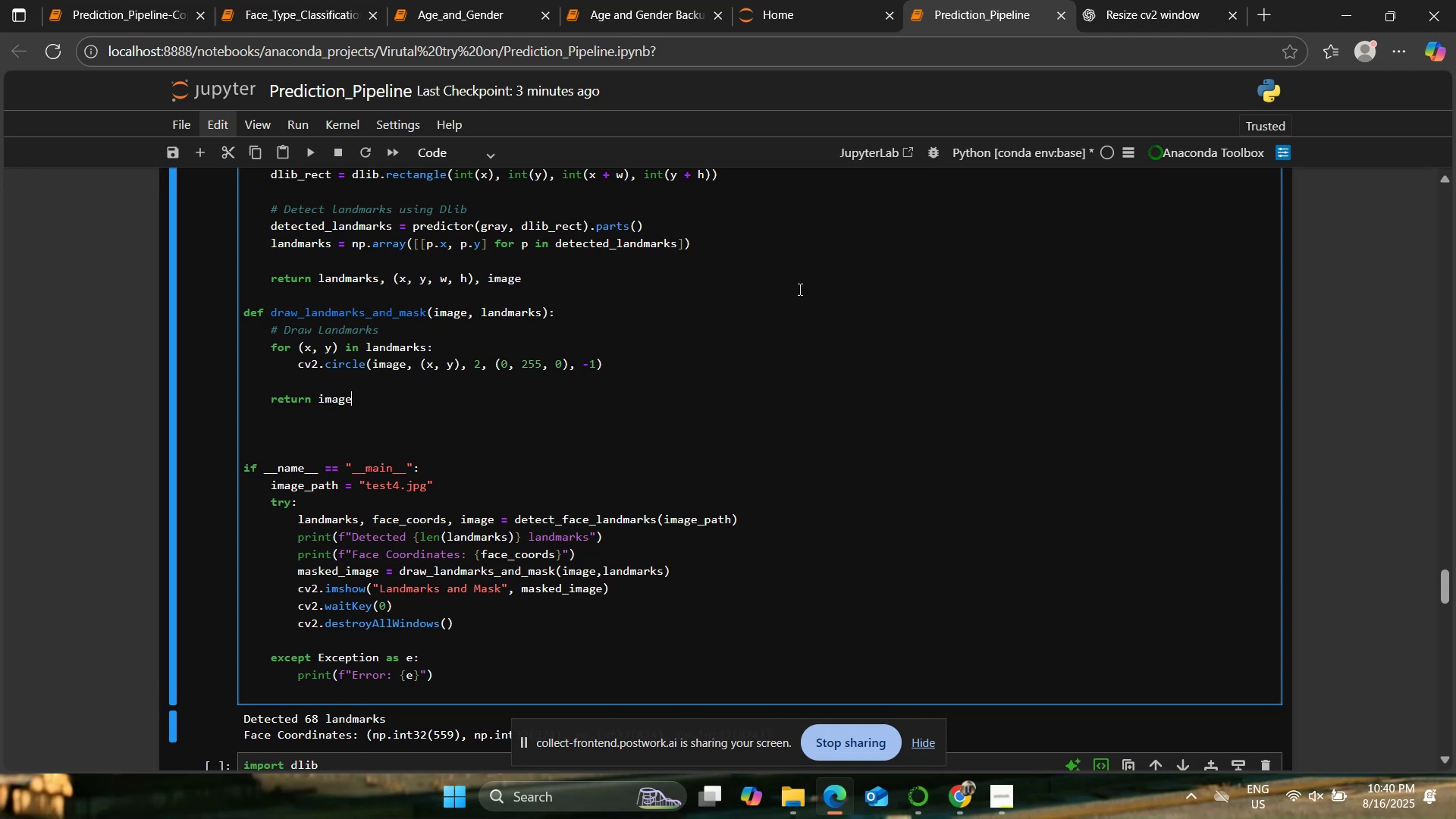 
wait(40.4)
 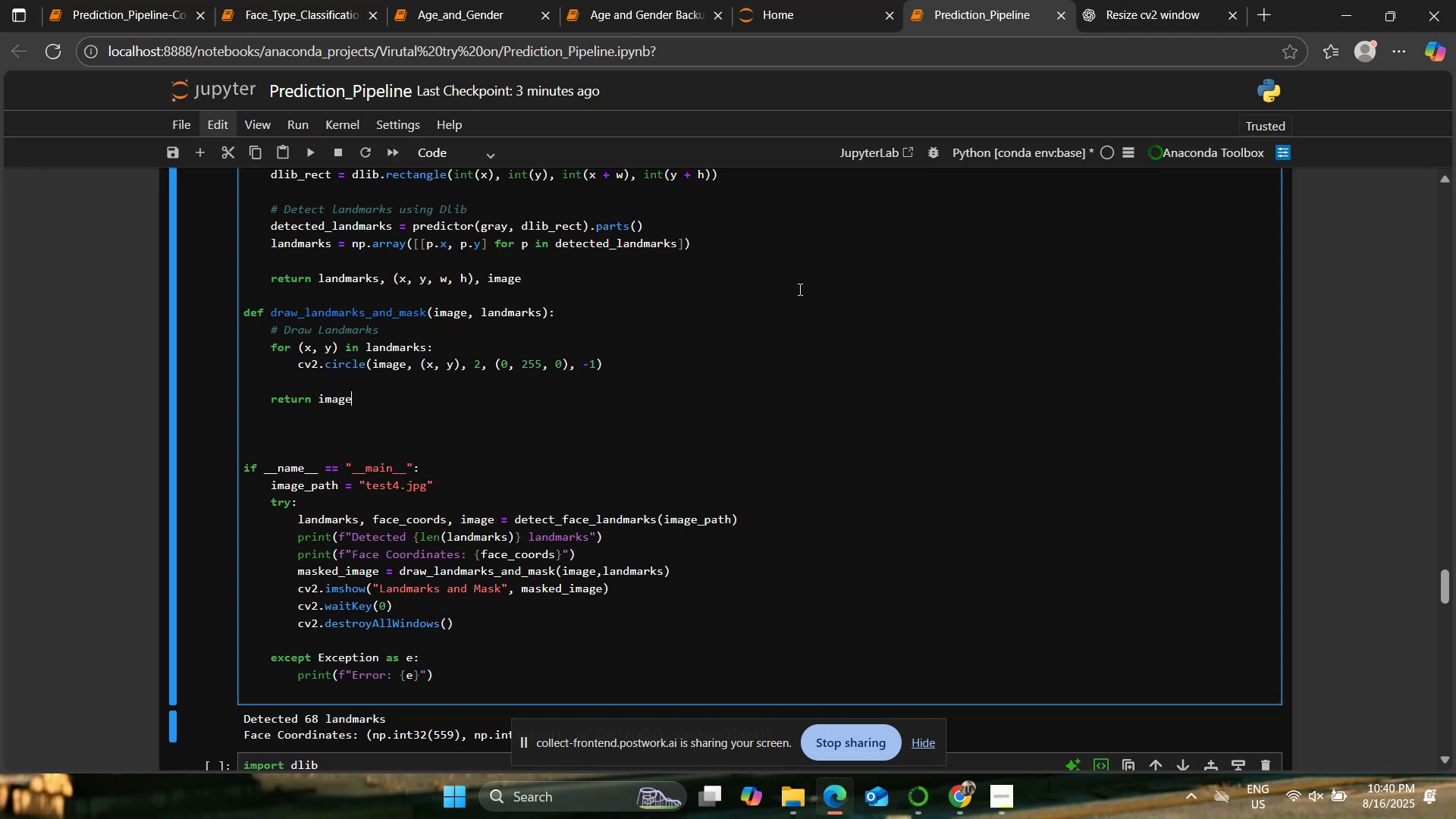 
left_click([1173, 0])
 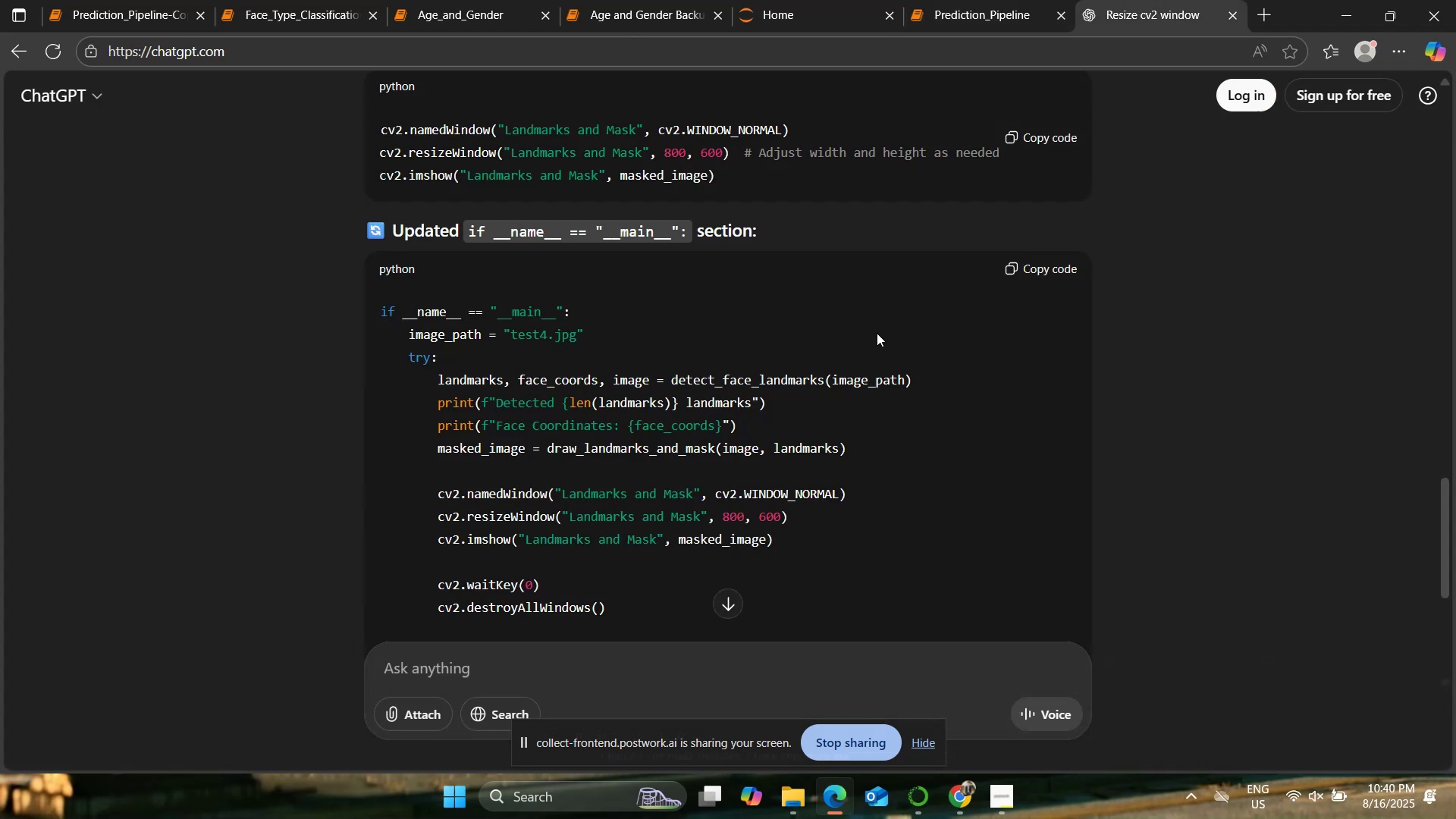 
scroll: coordinate [877, 333], scroll_direction: down, amount: 1.0
 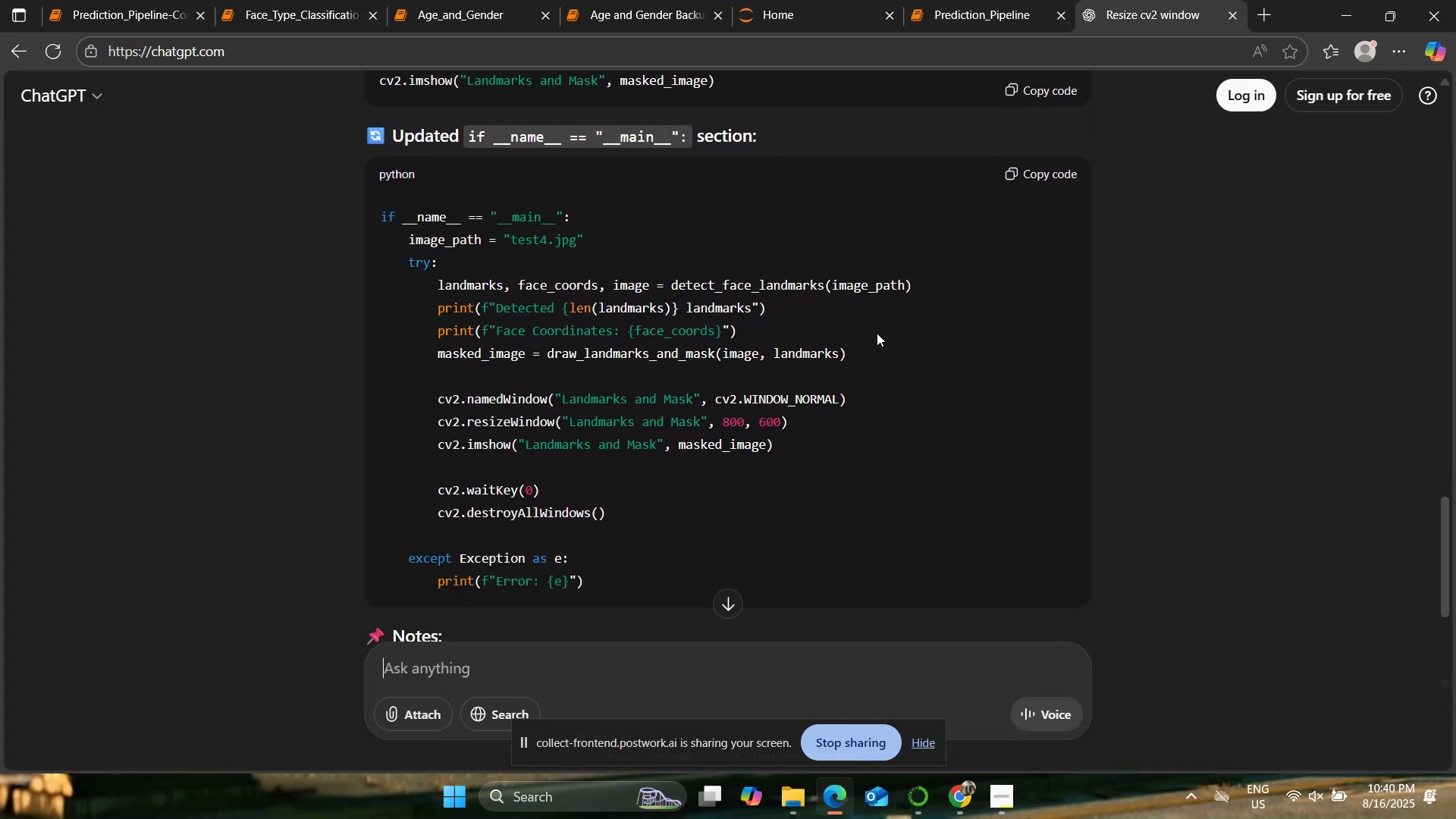 
scroll: coordinate [874, 325], scroll_direction: up, amount: 3.0
 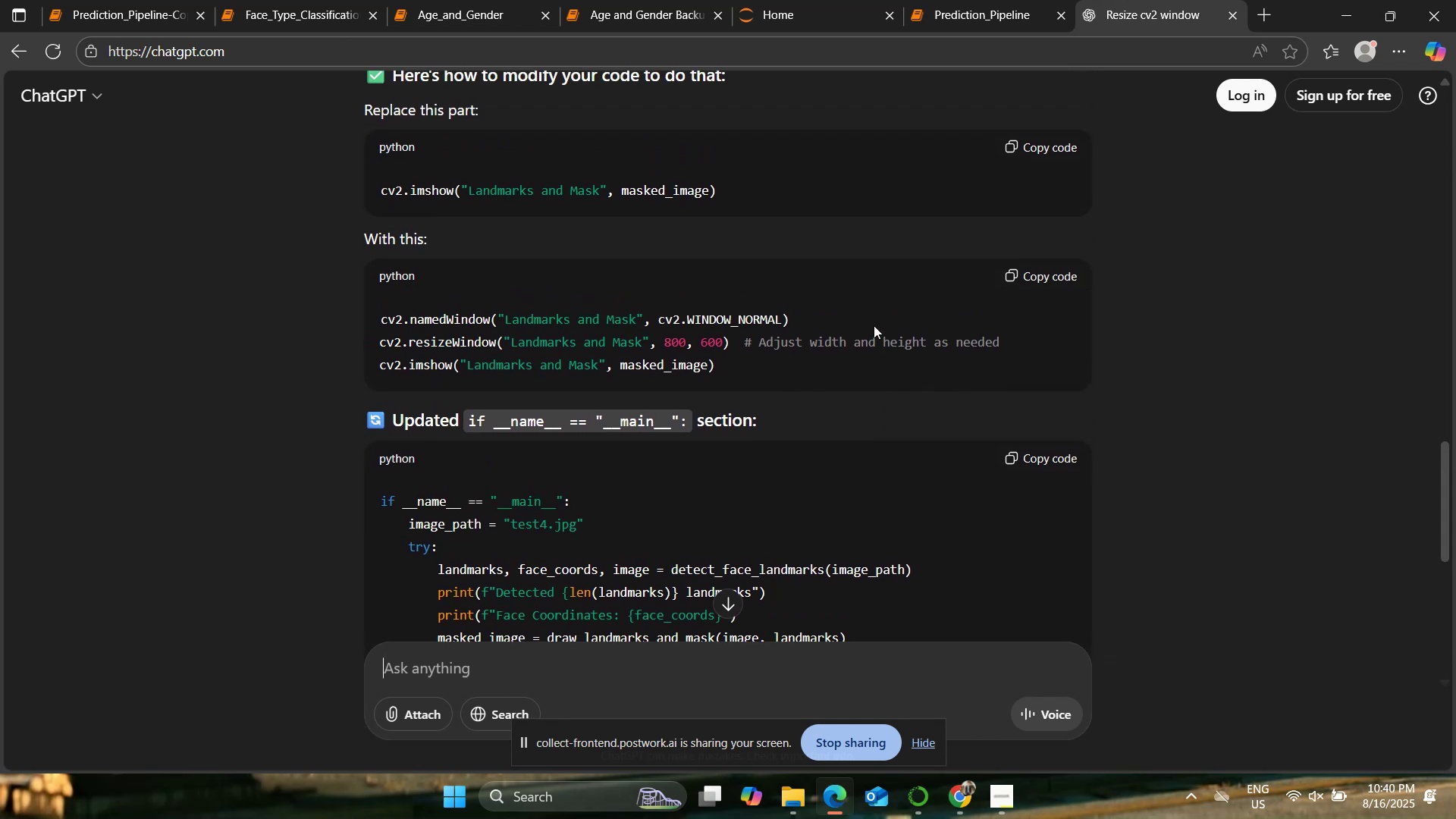 
wait(12.6)
 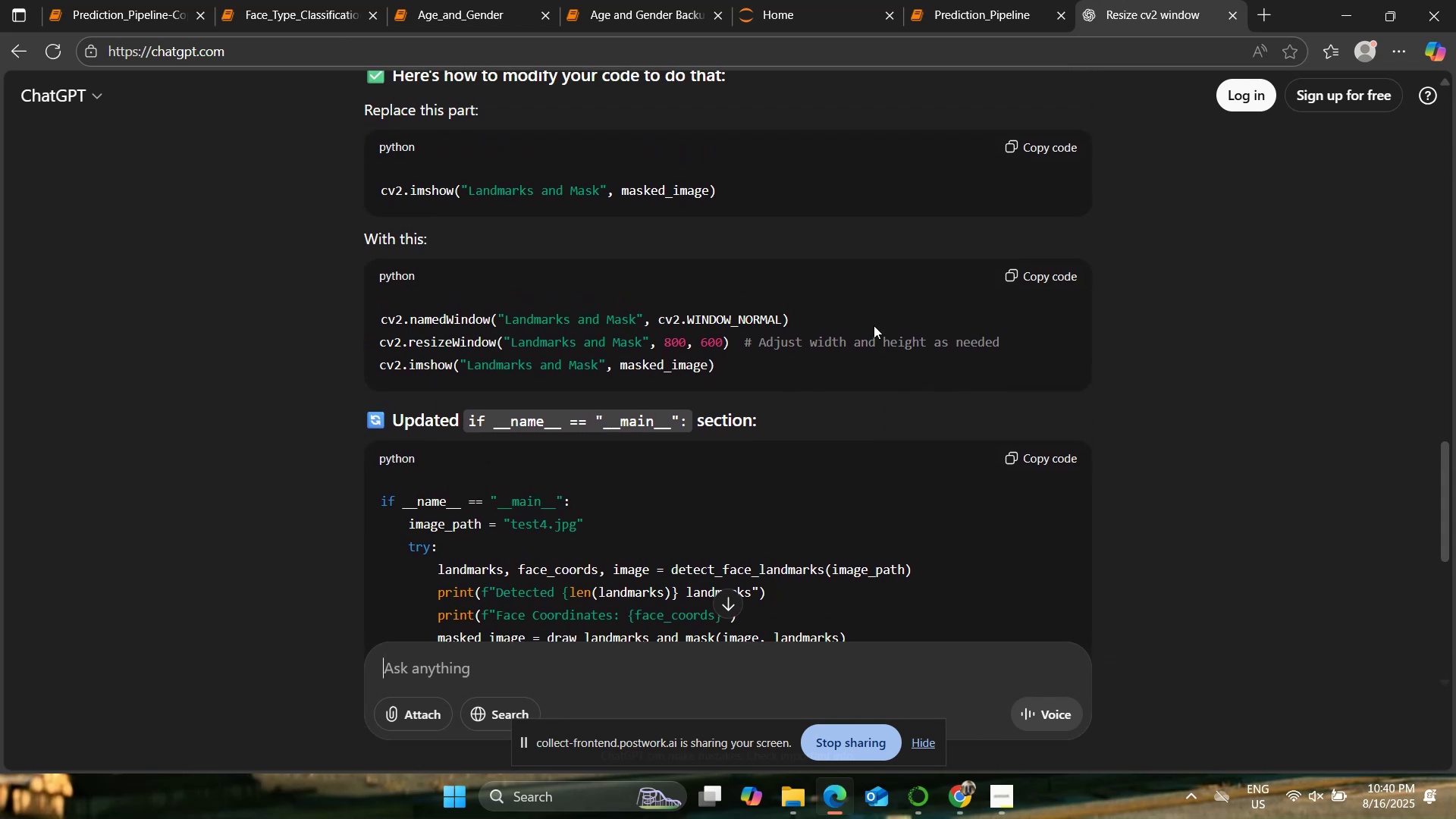 
left_click([1004, 0])
 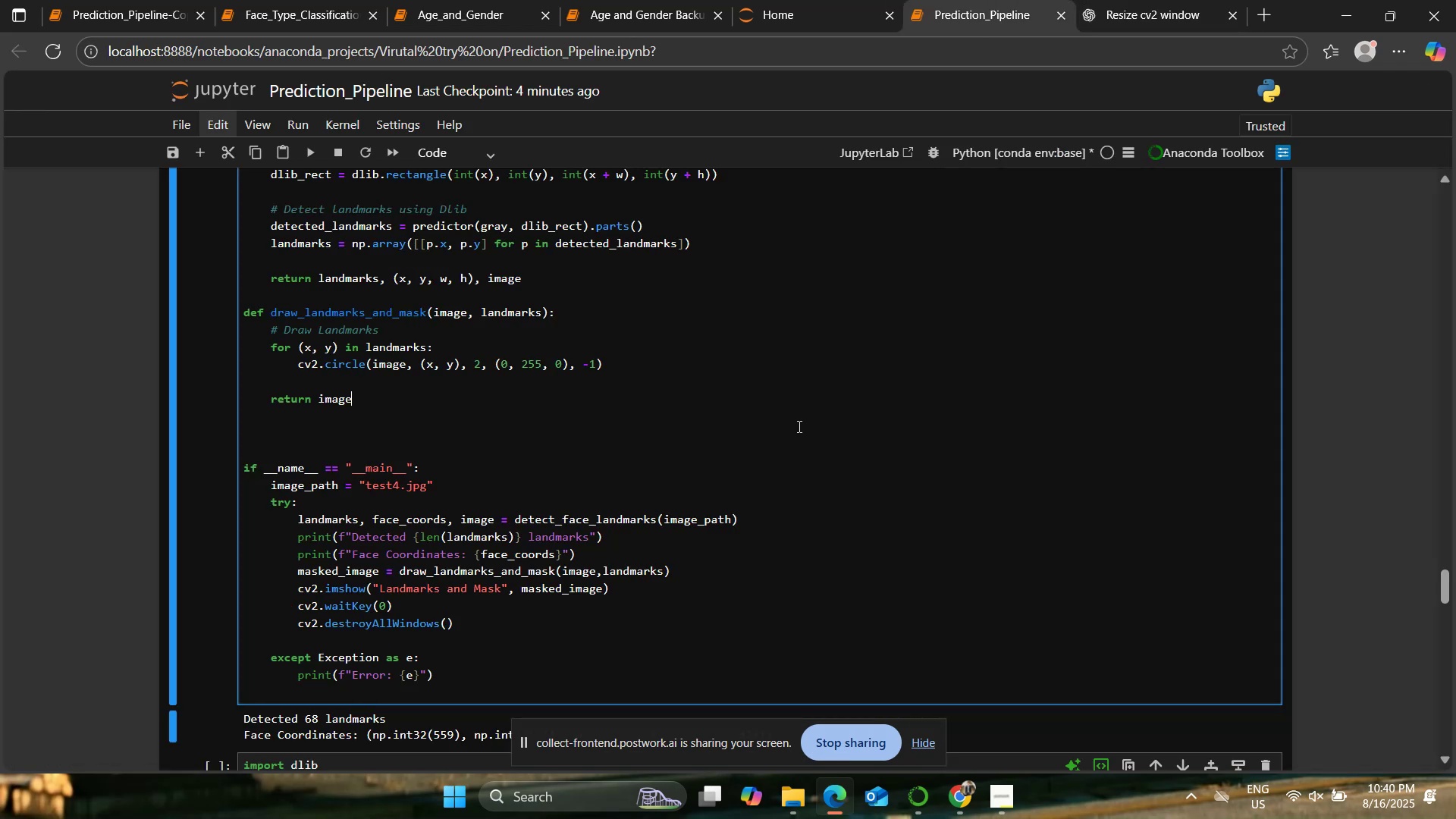 
wait(8.12)
 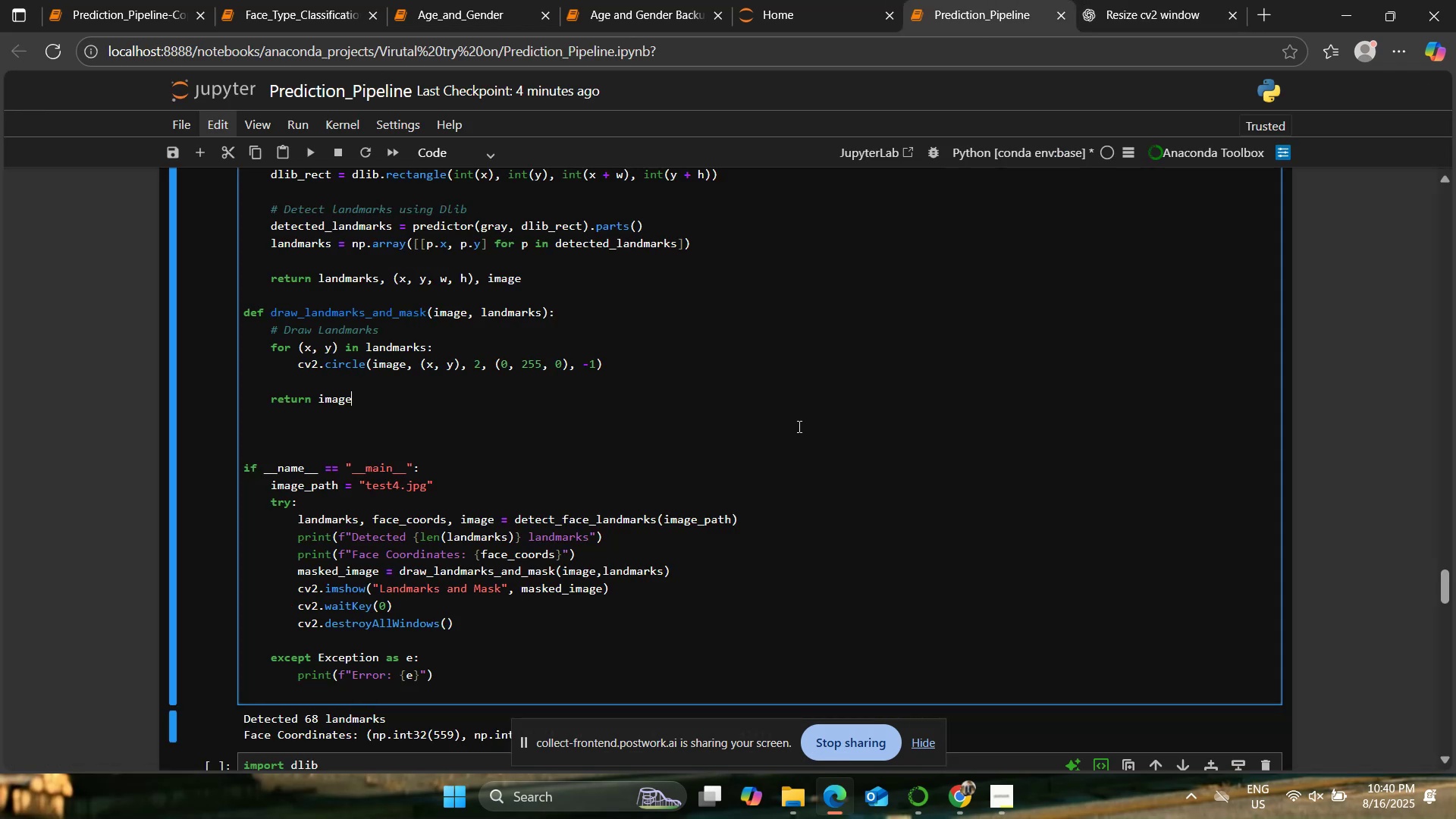 
left_click([745, 421])
 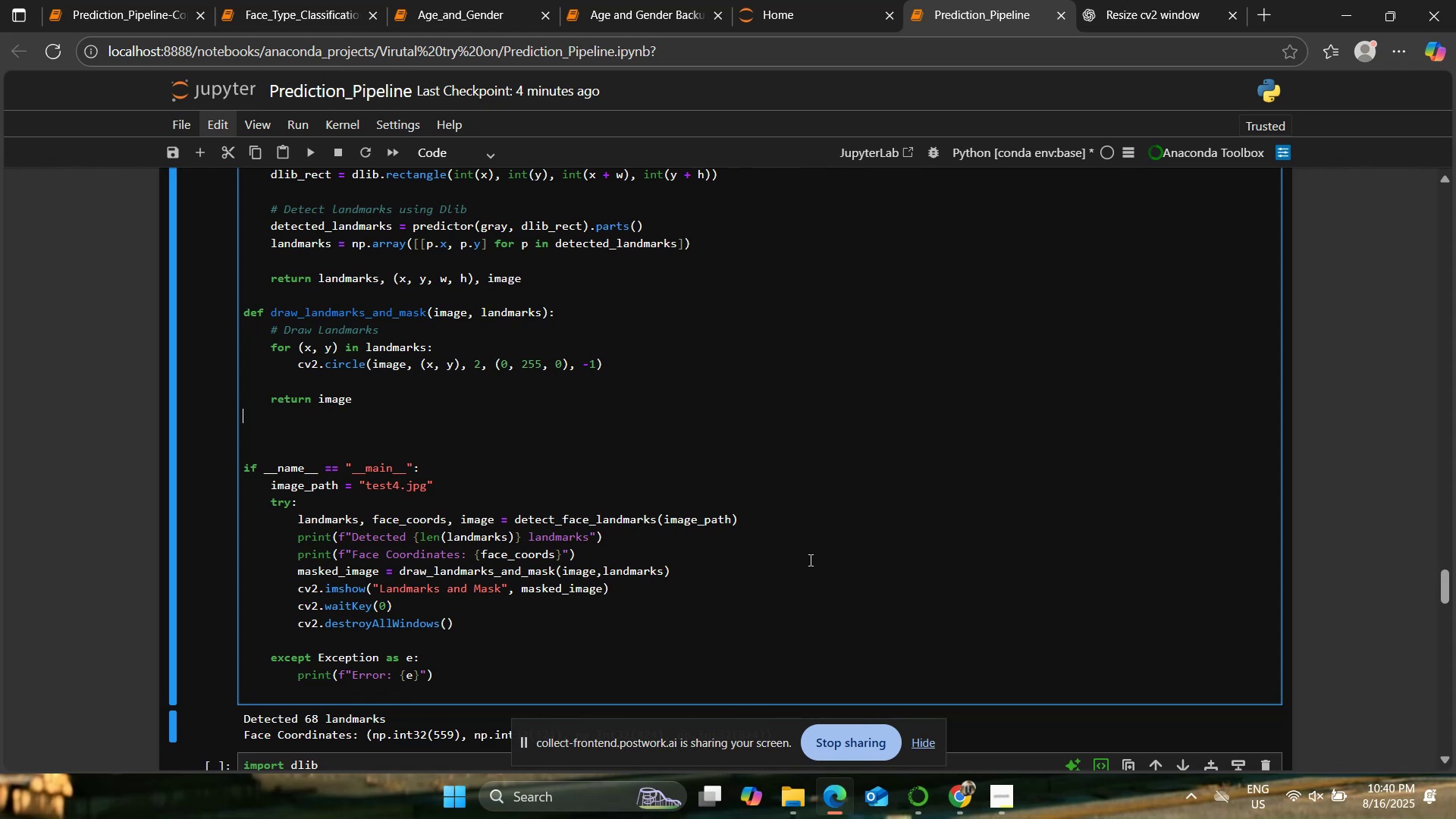 
scroll: coordinate [806, 542], scroll_direction: up, amount: 2.0
 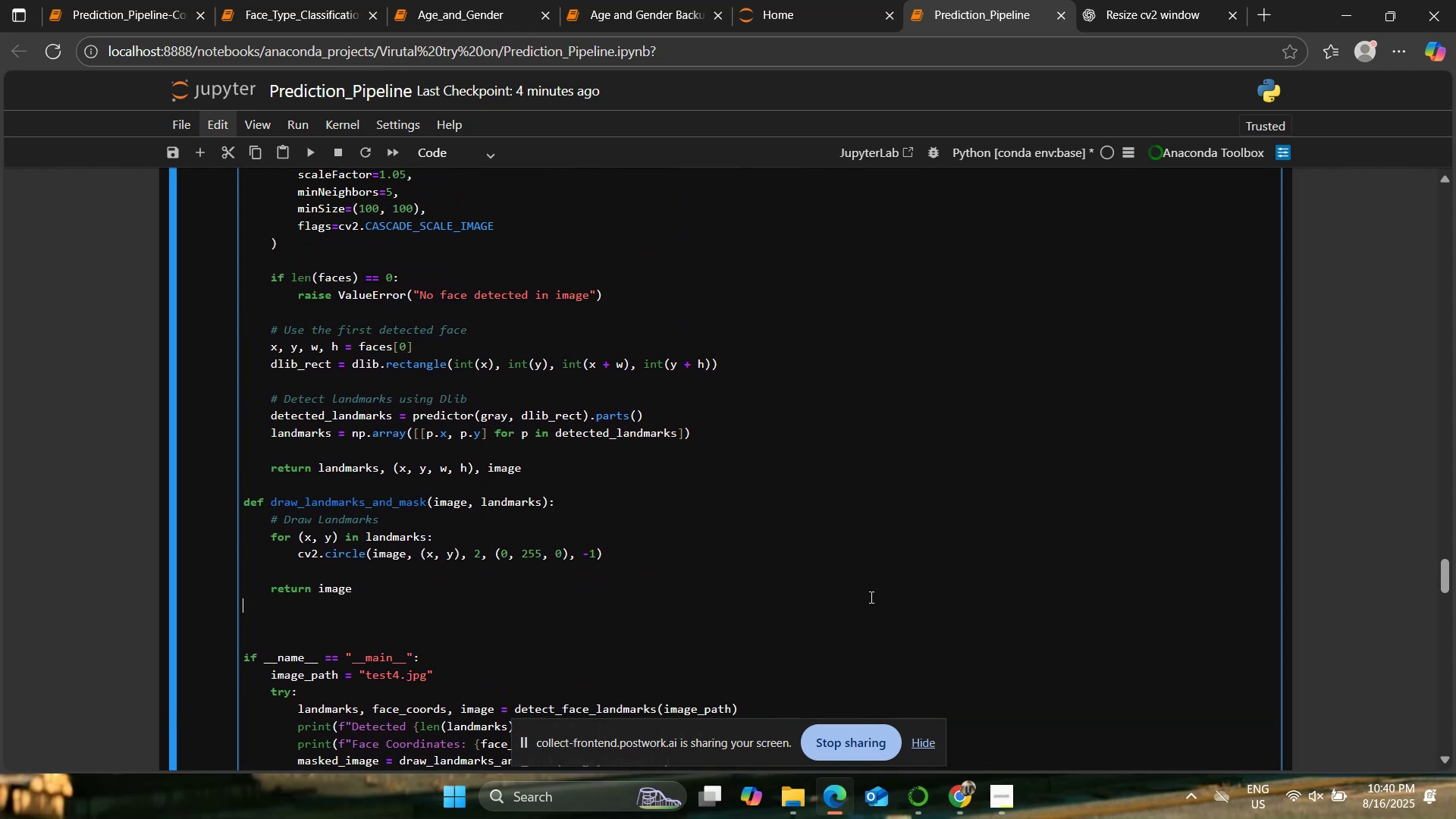 
scroll: coordinate [866, 575], scroll_direction: down, amount: 2.0
 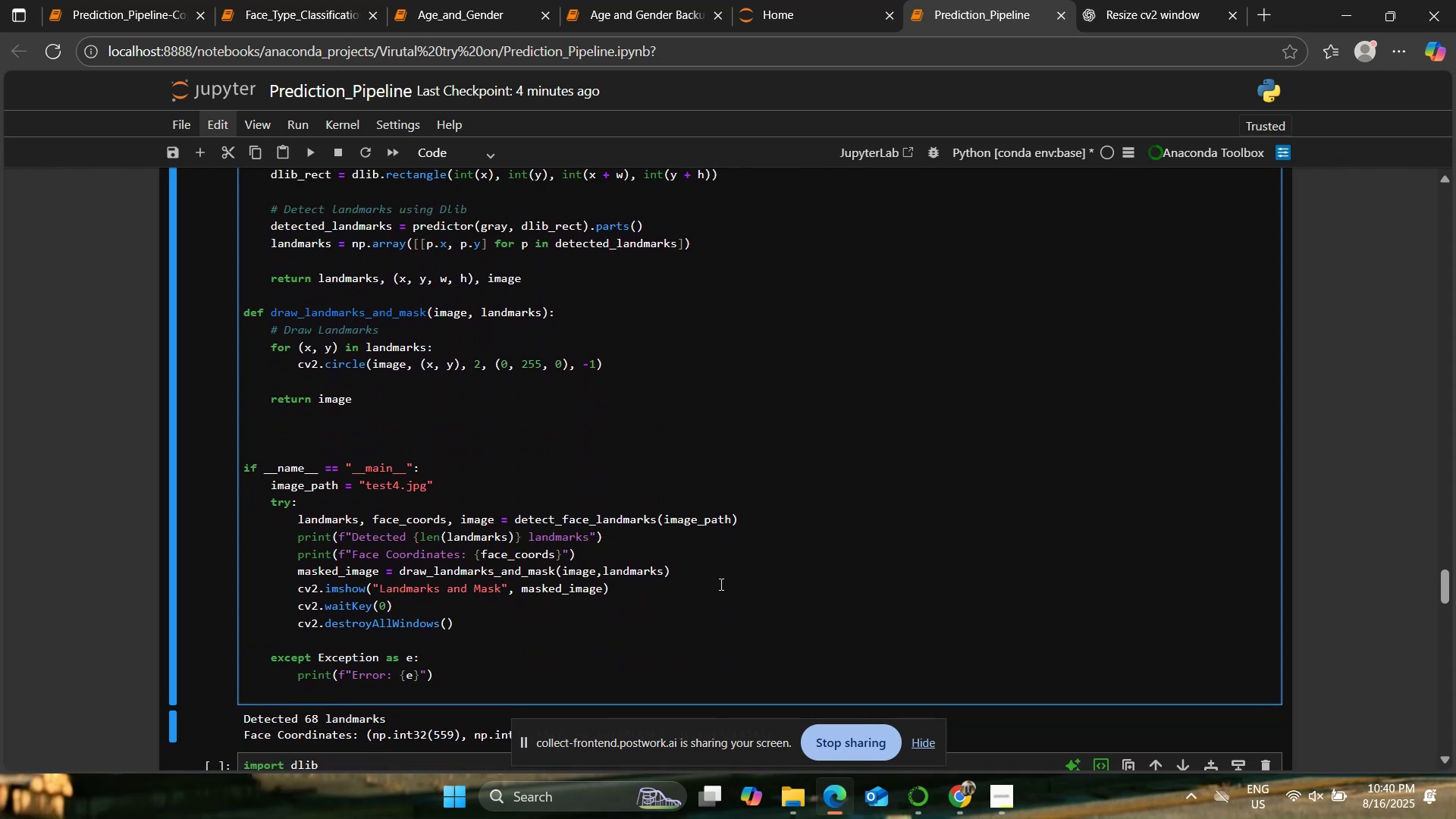 
wait(6.59)
 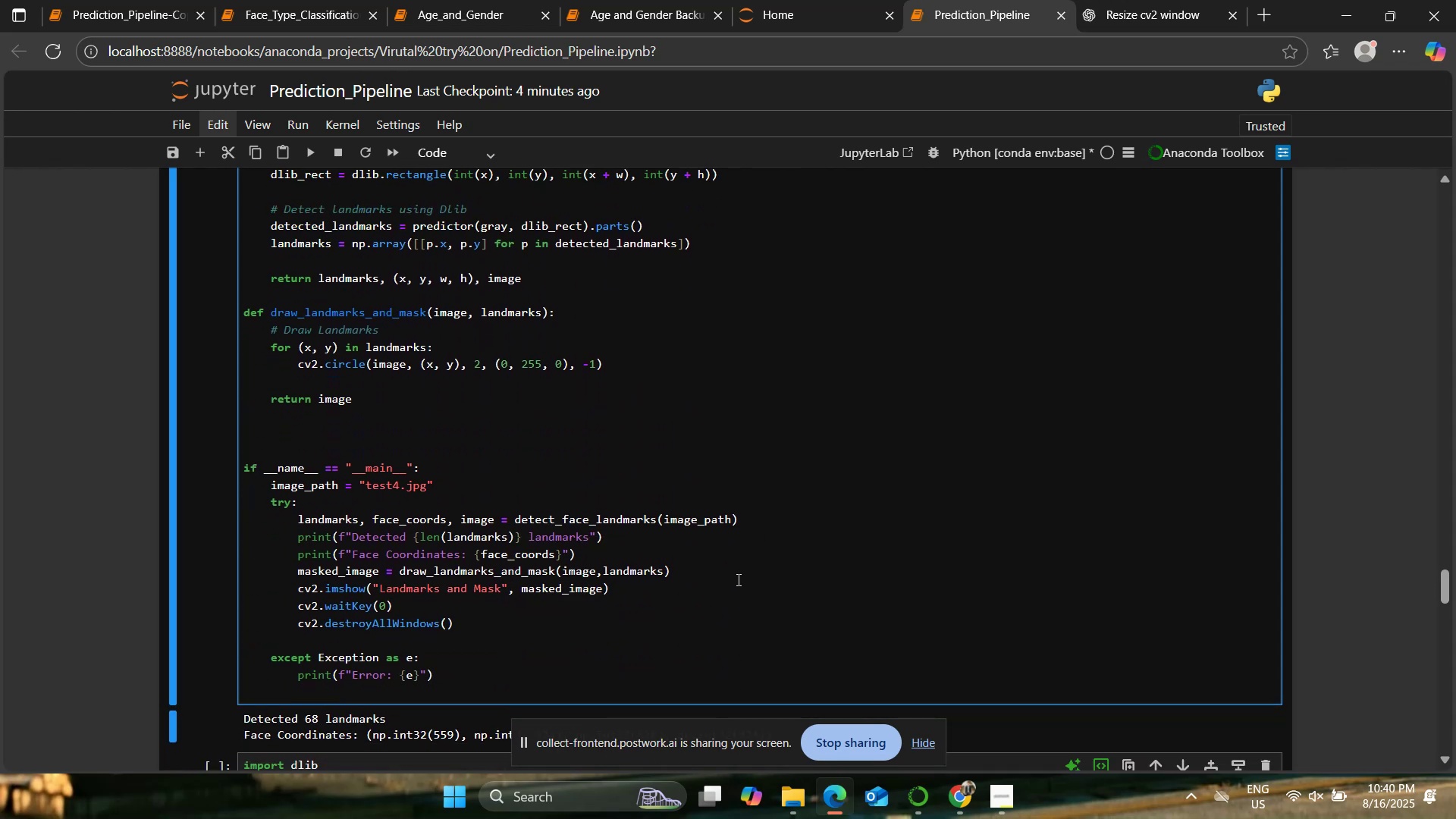 
left_click([716, 566])
 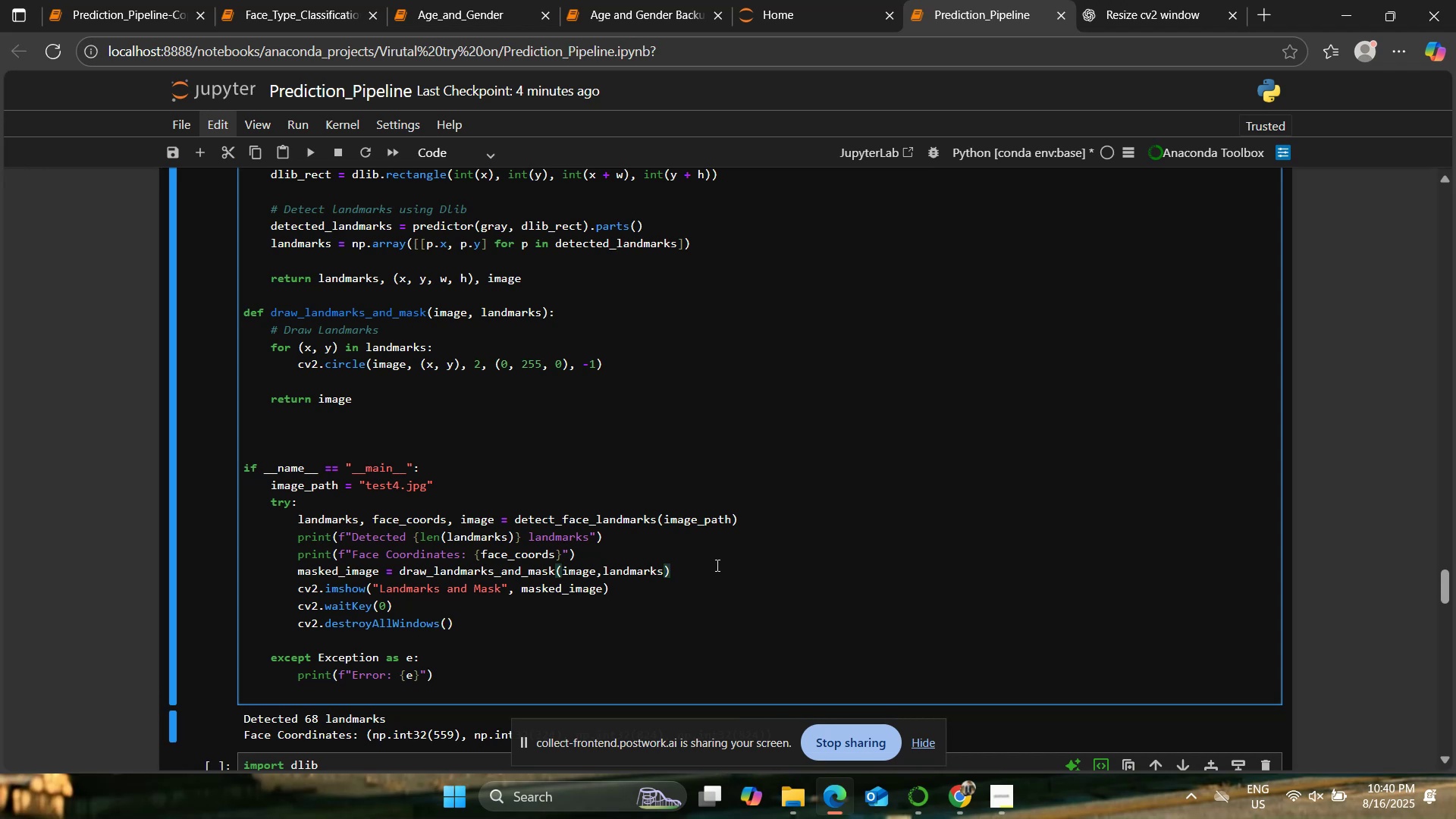 
key(Enter)
 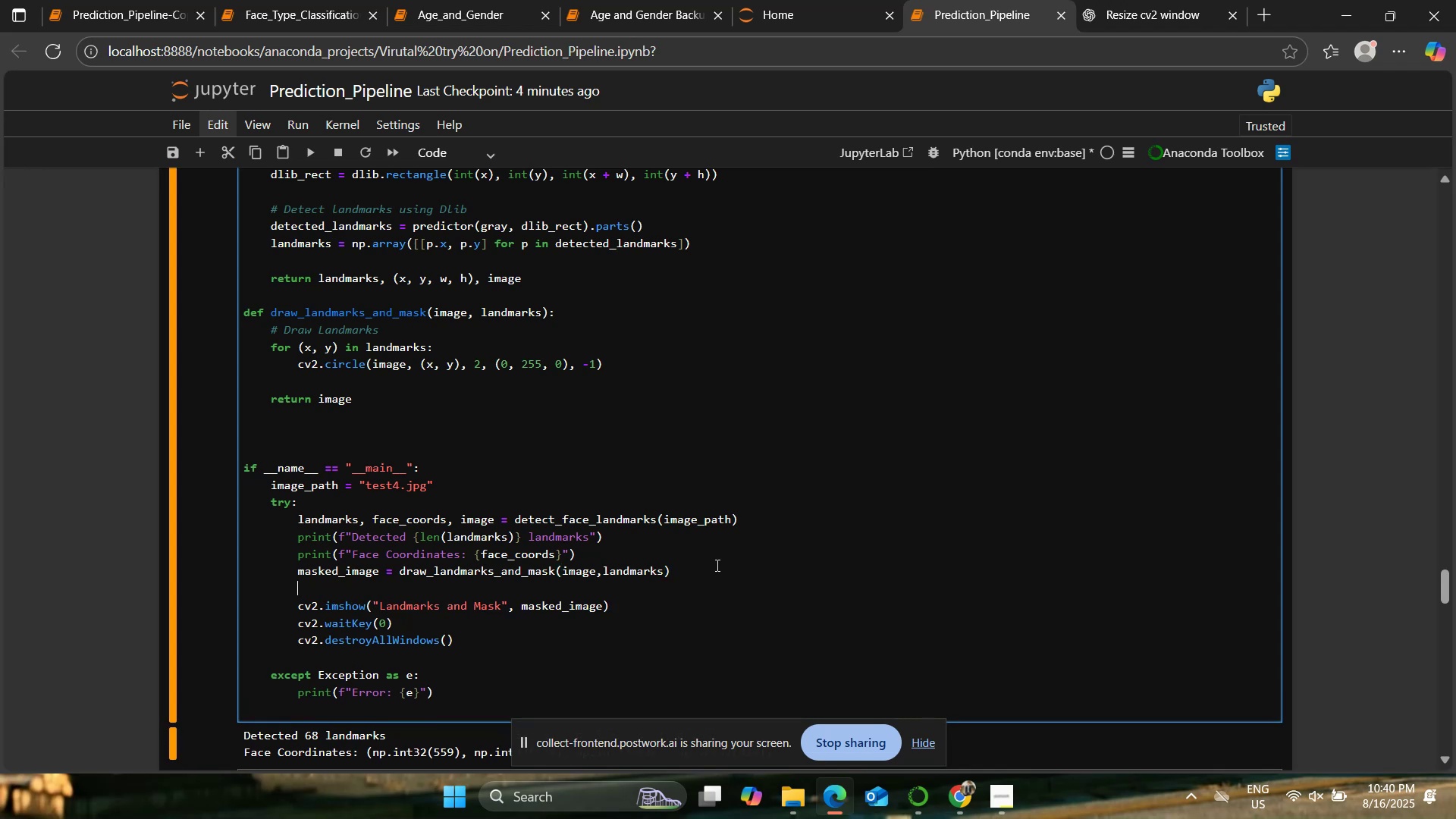 
type(cv2.namedWindow("Landmarks and Masl)
key(Backspace)
type(k",cv2.Wi)
key(Backspace)
type(INDOW_NORMAL))
 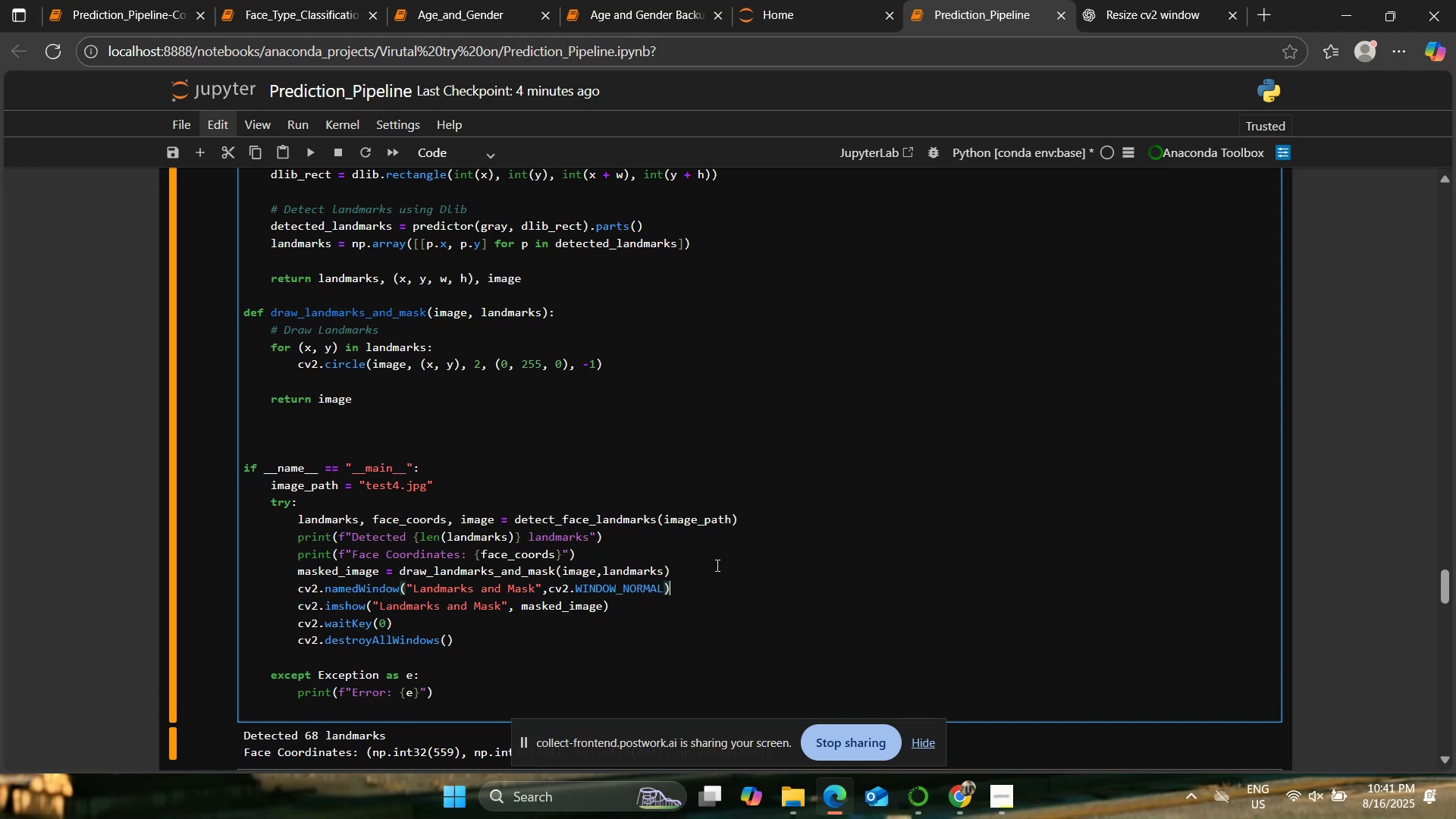 
key(Enter)
 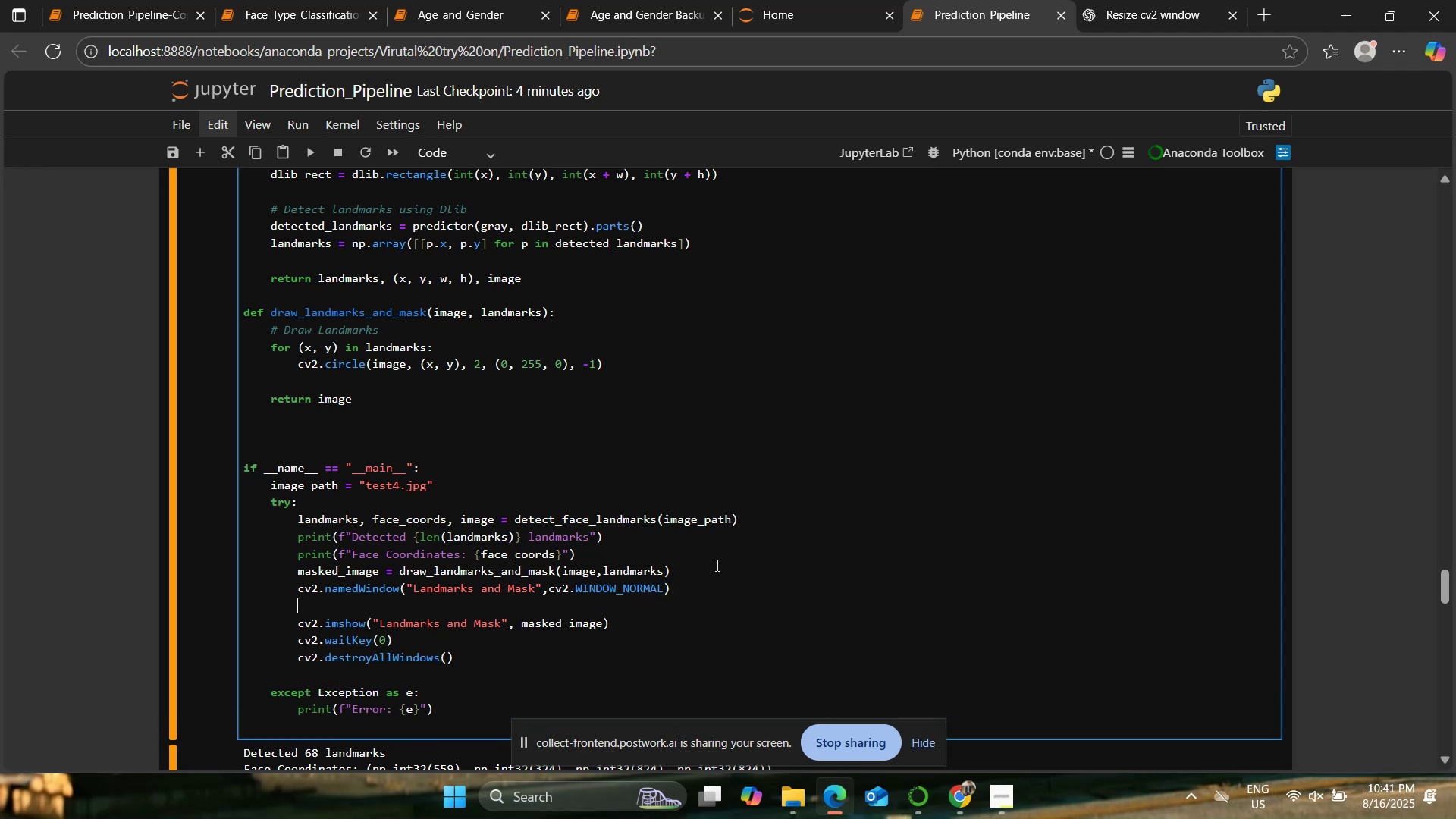 
type(cv2.resizewindow(":am)
key(Backspace)
key(Backspace)
key(Backspace)
type(Landmarks and Mask",800,7)
key(Backspace)
type(600))
 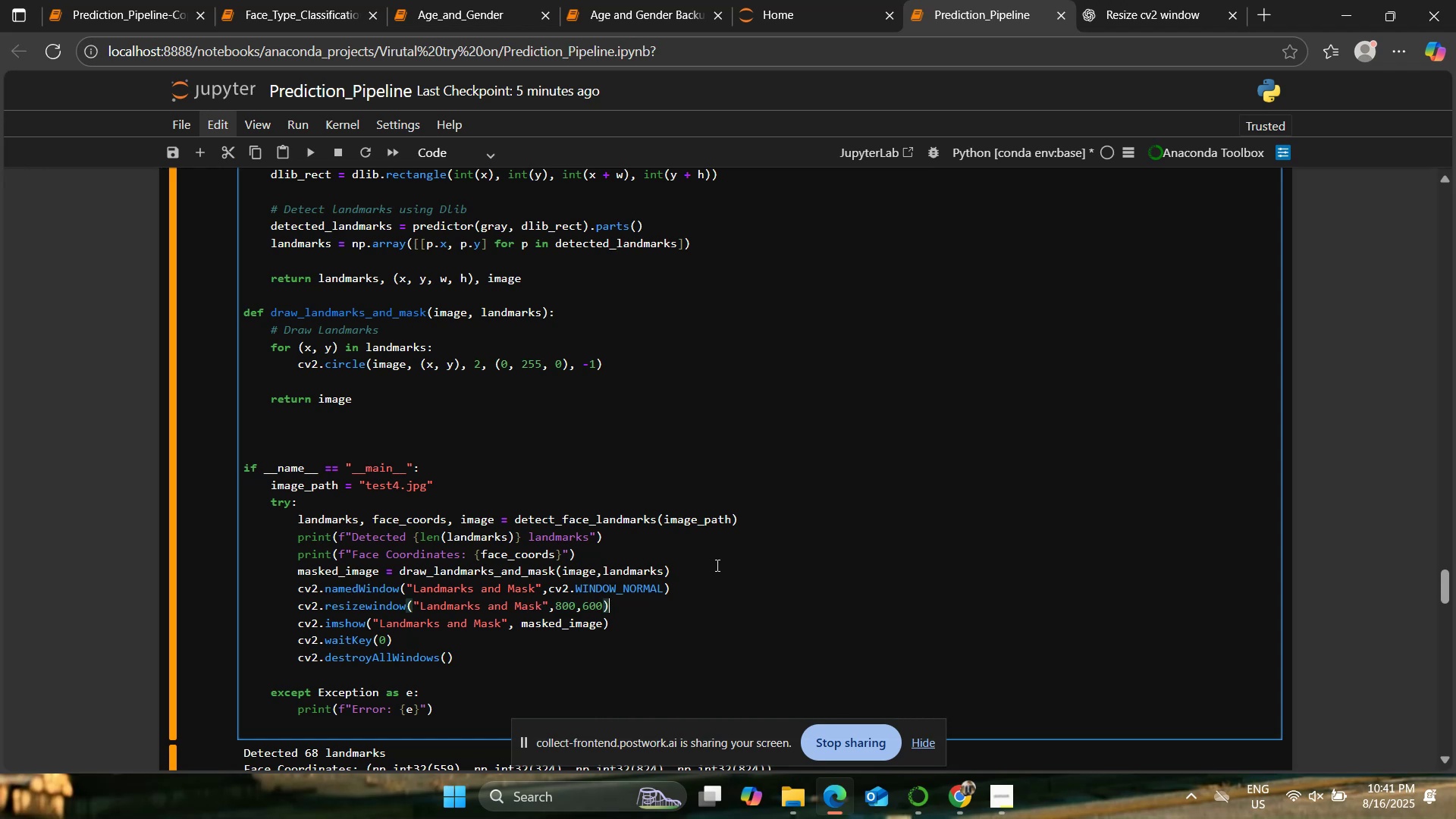 
left_click([711, 559])
 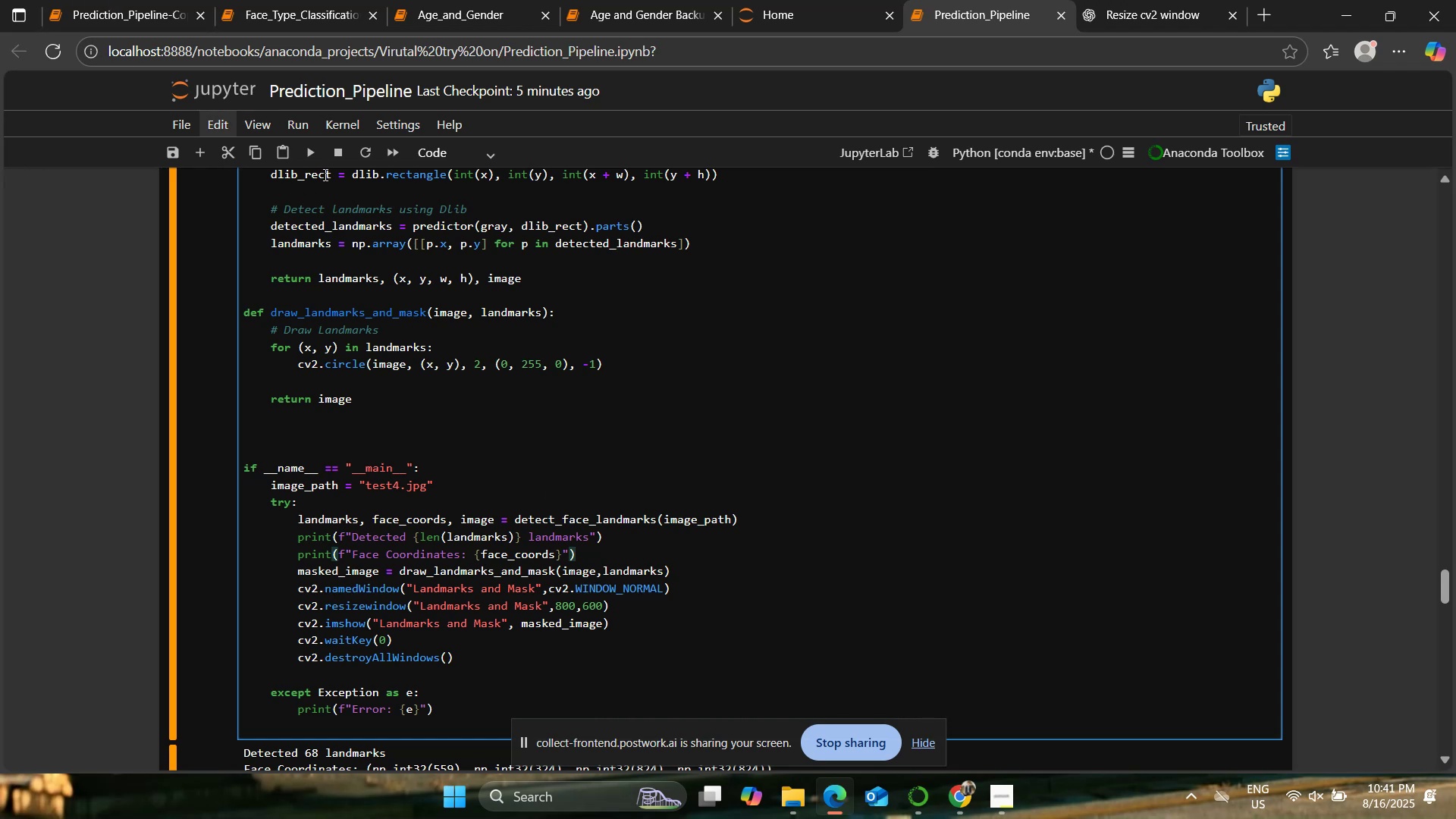 
left_click([312, 158])
 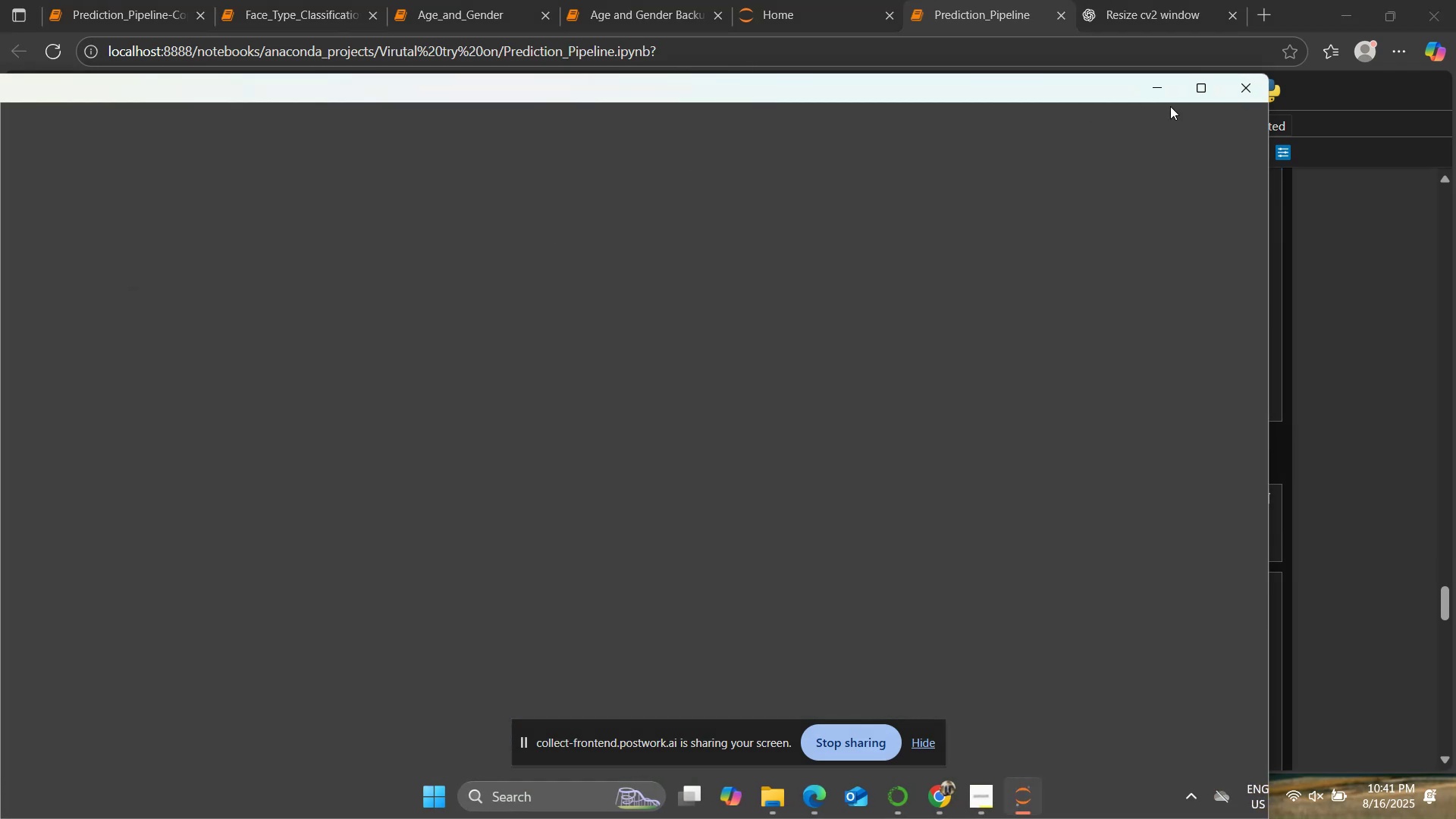 
wait(6.5)
 